 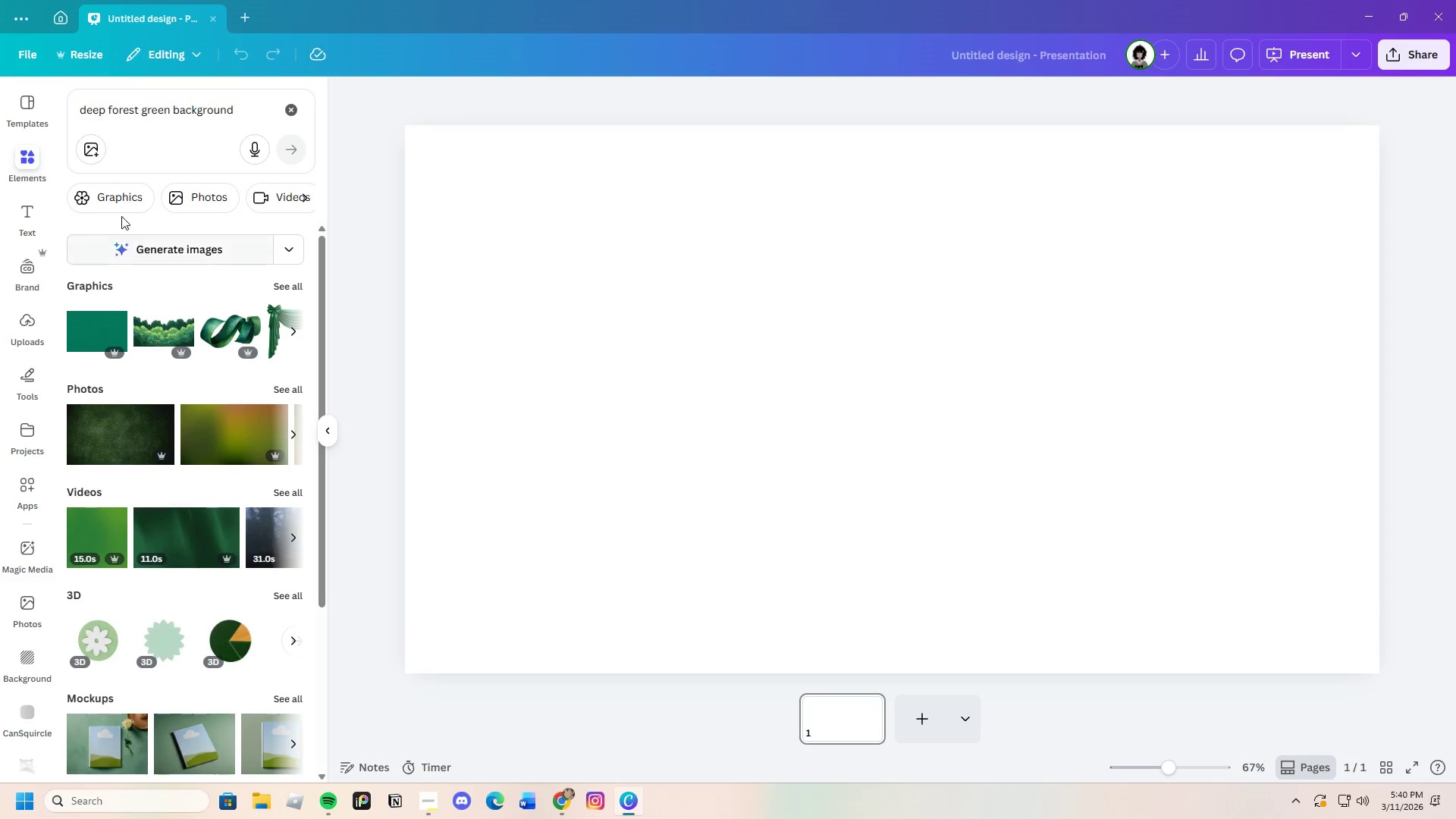 
left_click([101, 185])
 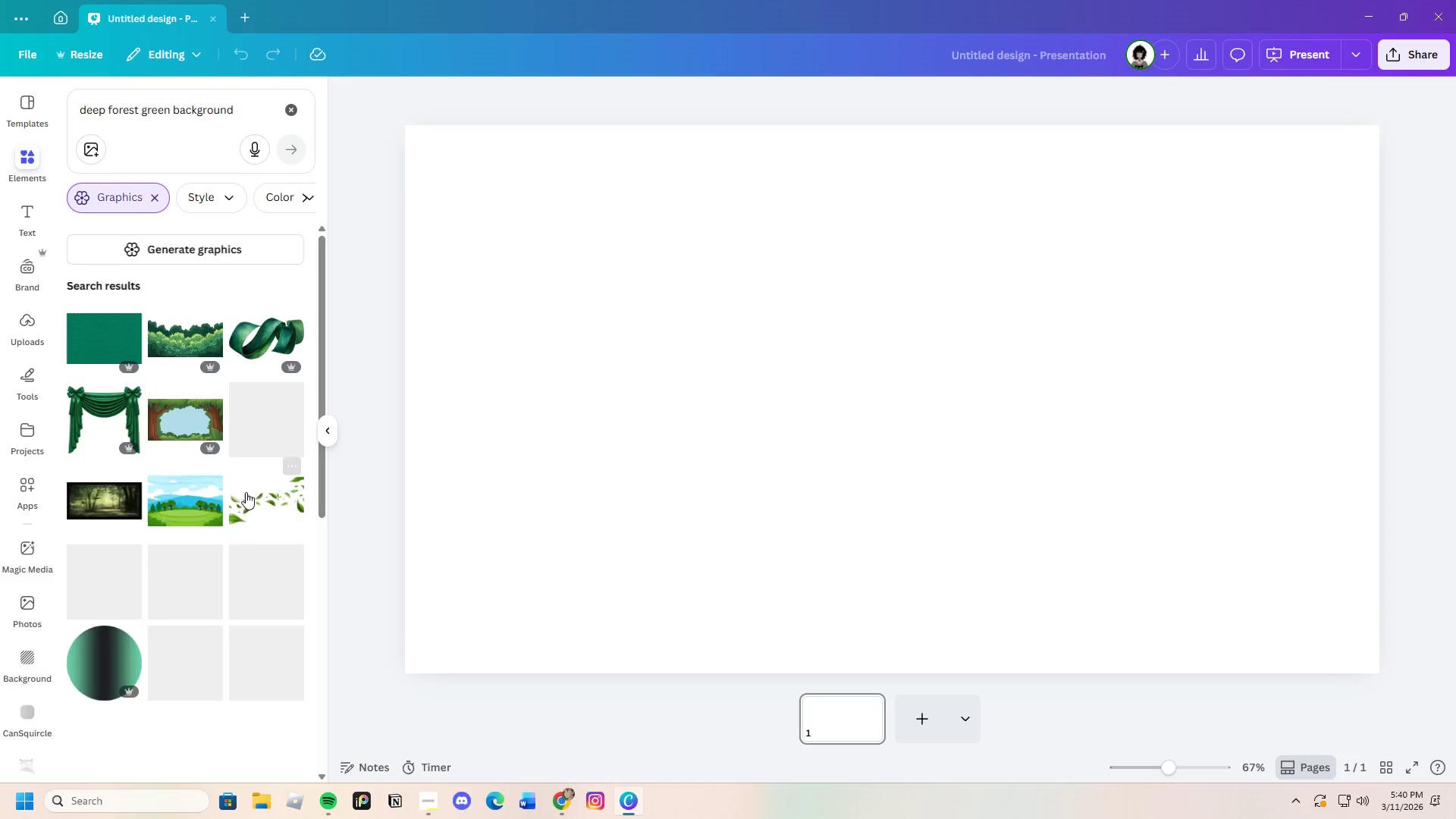 
scroll: coordinate [238, 518], scroll_direction: down, amount: 17.0
 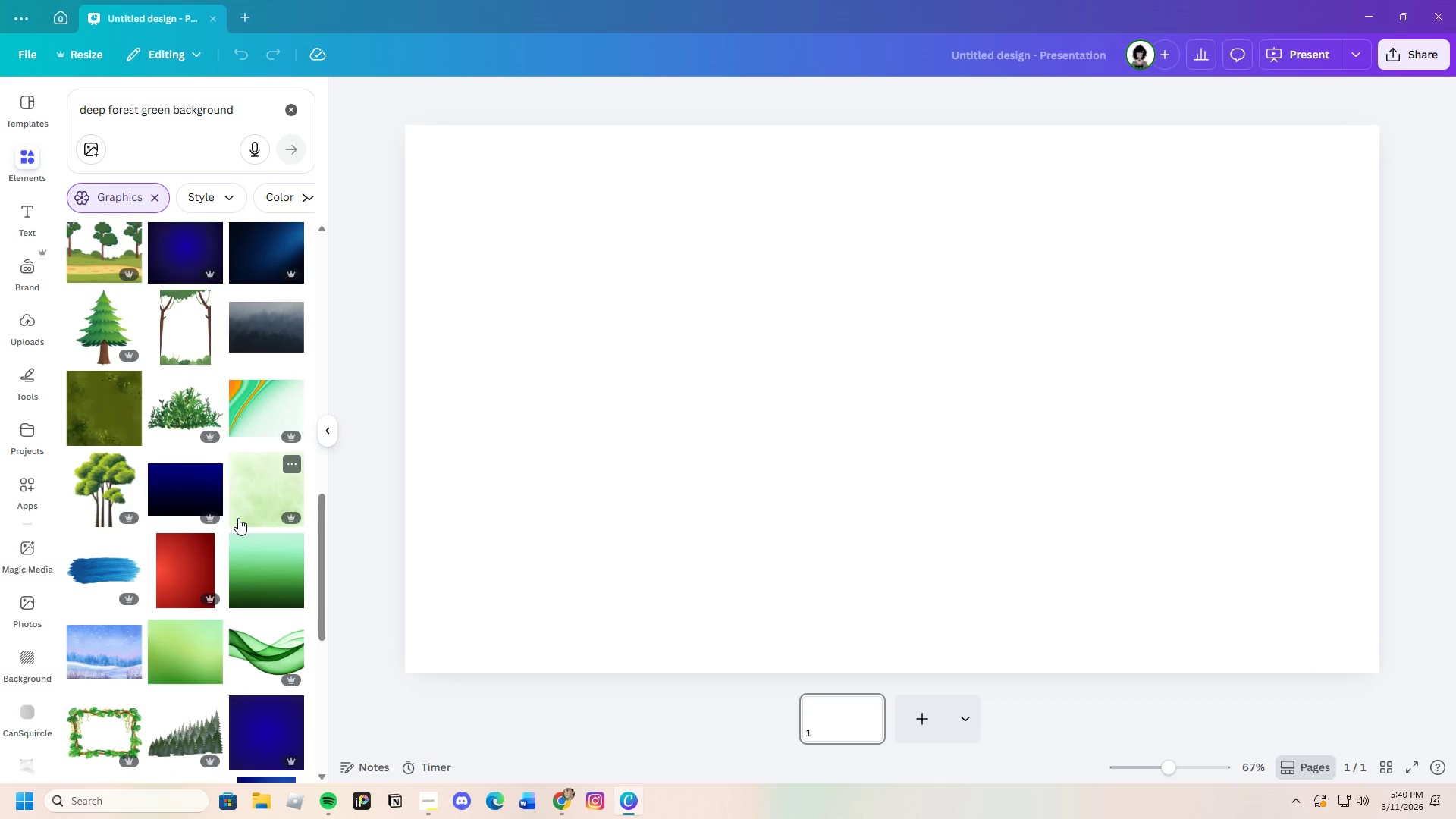 
scroll: coordinate [238, 518], scroll_direction: up, amount: 1.0
 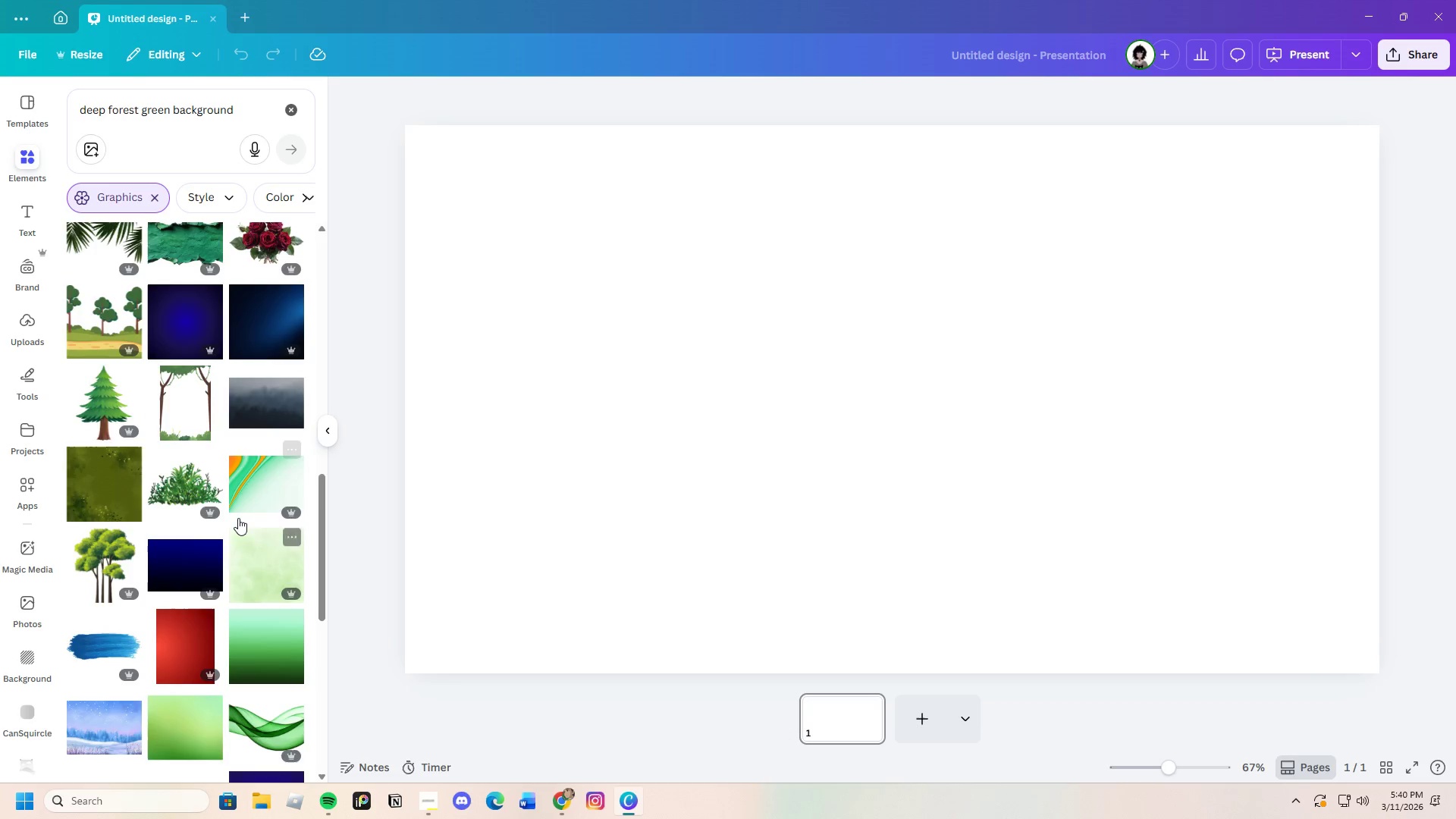 
scroll: coordinate [238, 518], scroll_direction: down, amount: 5.0
 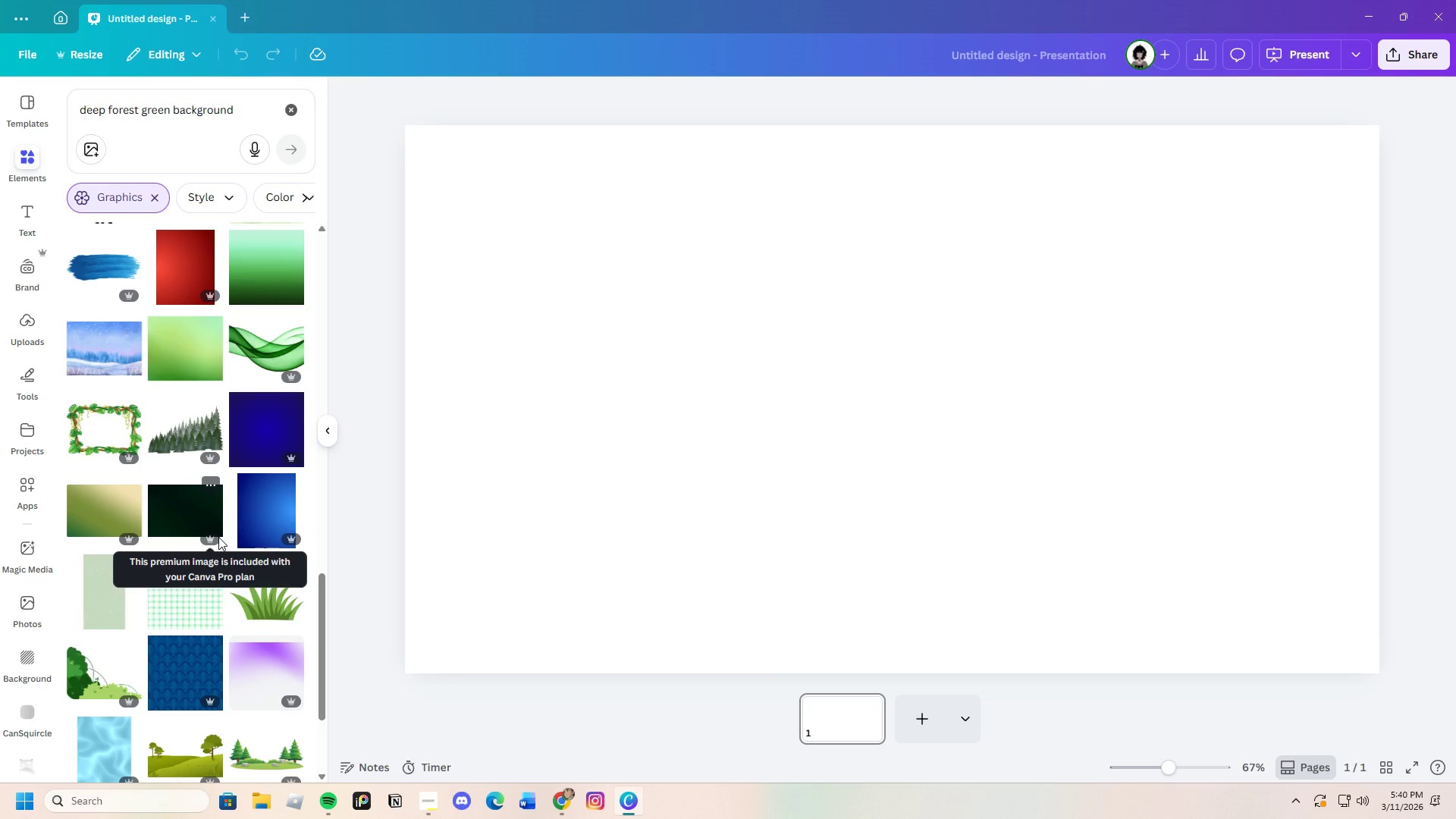 
wait(14.47)
 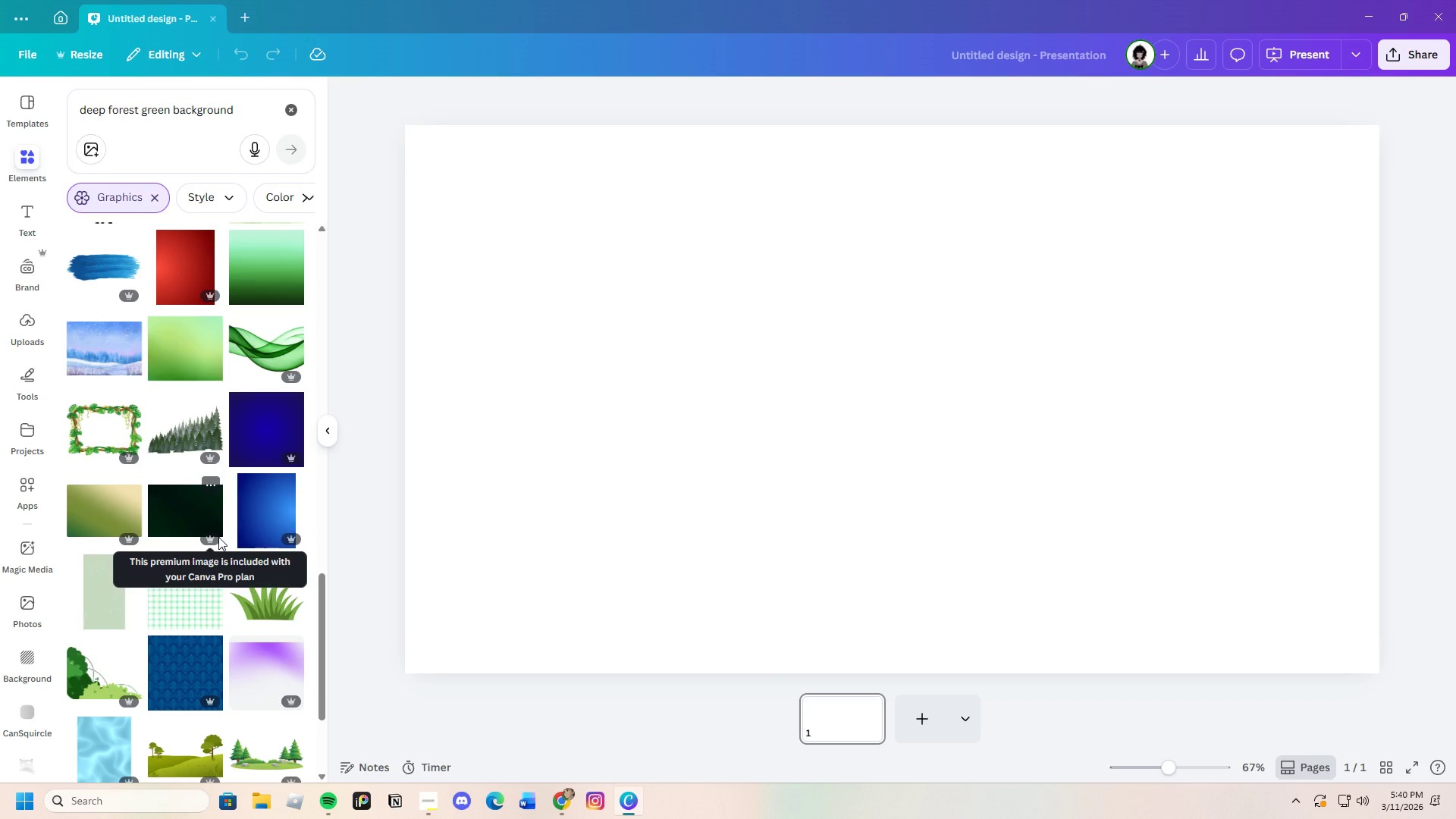 
scroll: coordinate [210, 537], scroll_direction: down, amount: 31.0
 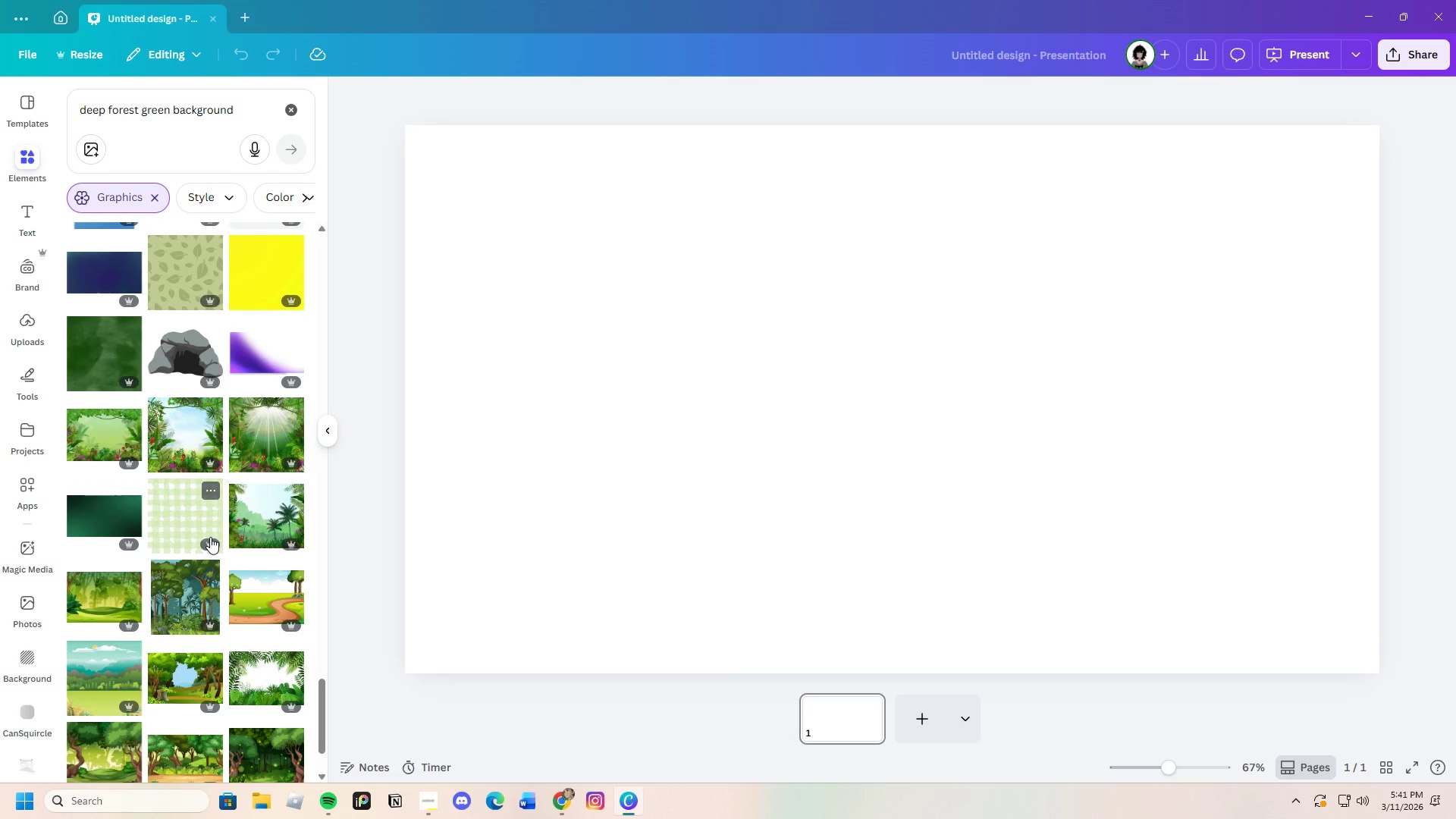 
scroll: coordinate [210, 537], scroll_direction: down, amount: 5.0
 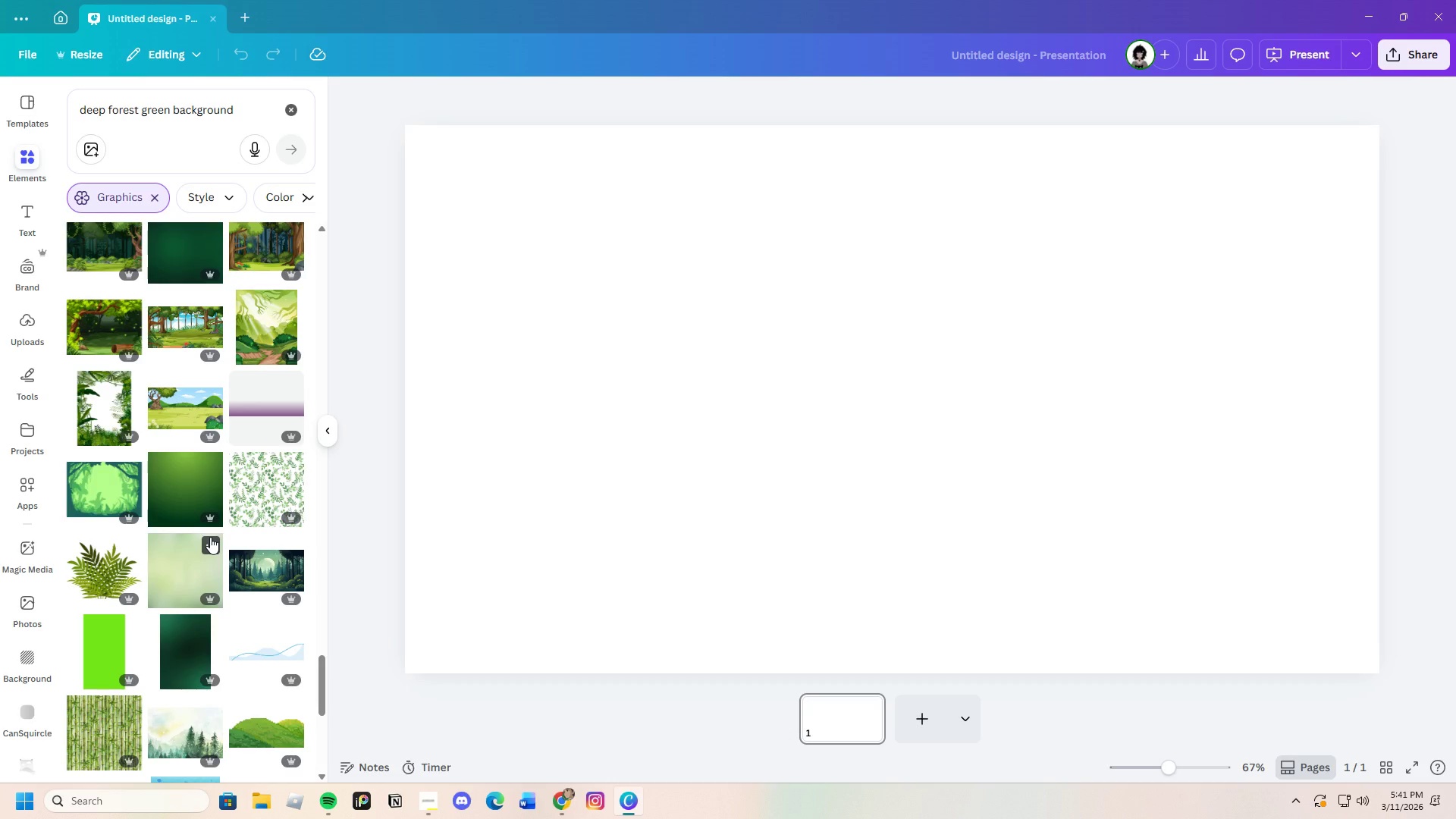 
left_click_drag(start_coordinate=[188, 503], to_coordinate=[184, 502])
 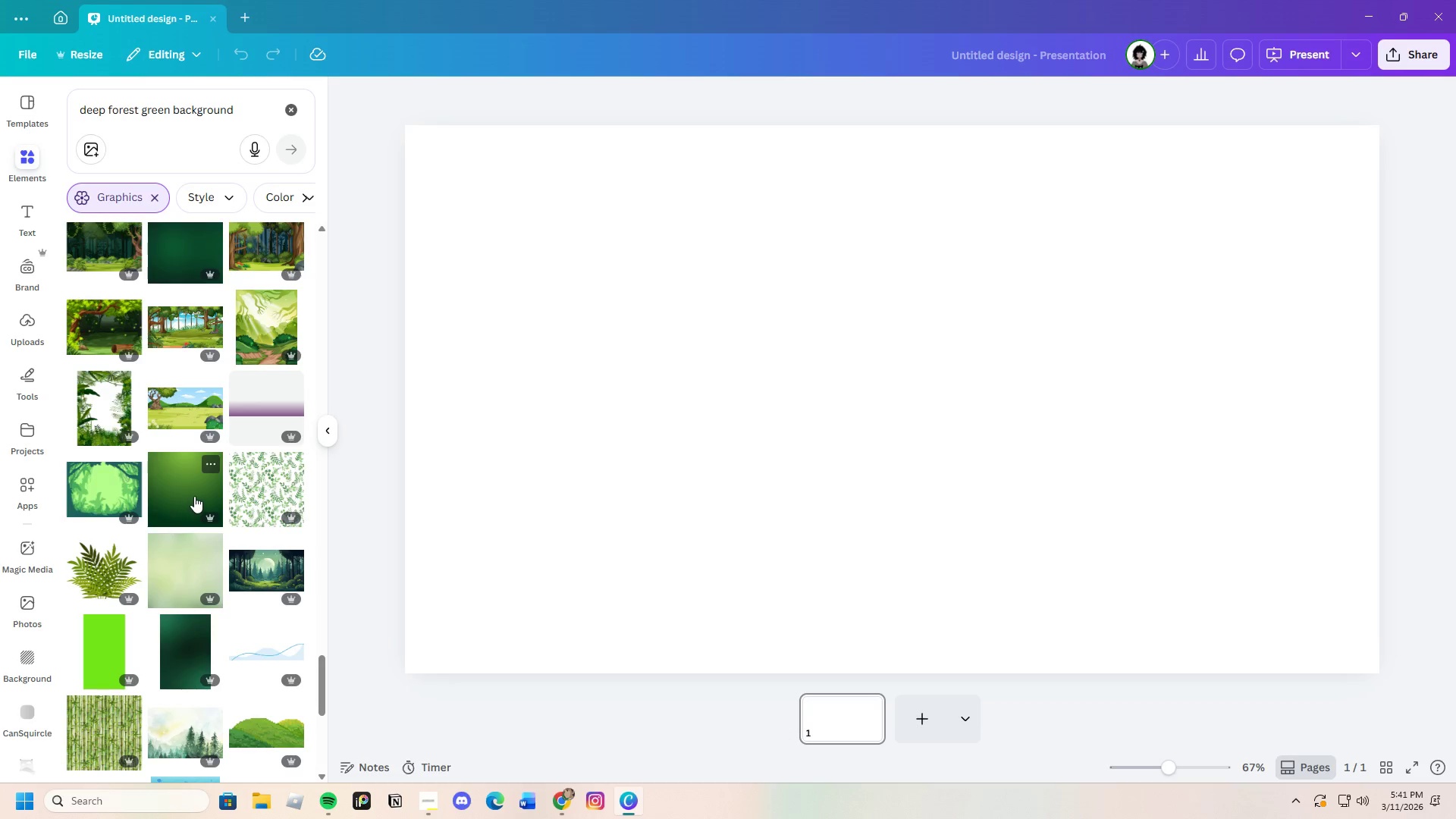 
left_click([196, 496])
 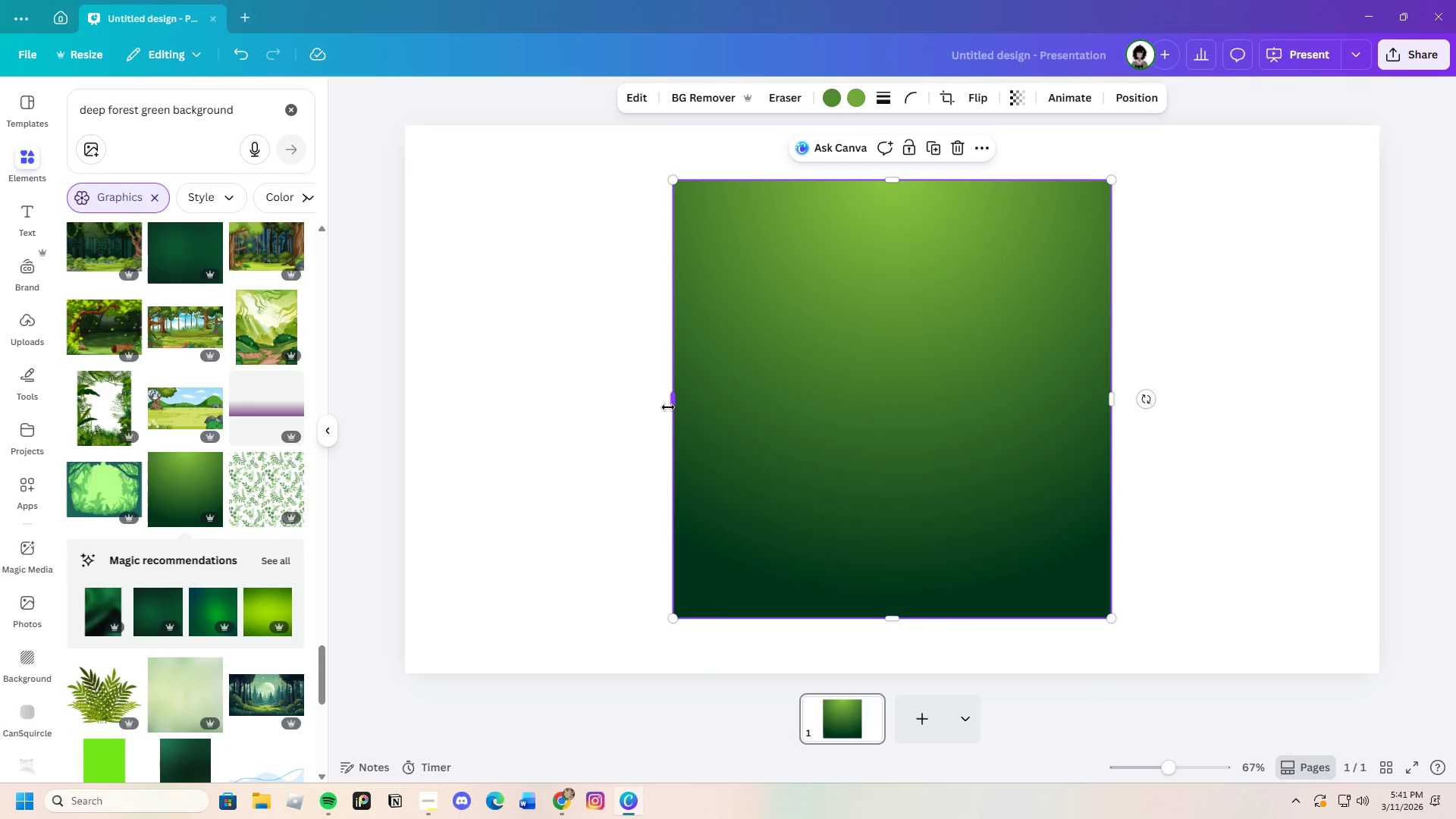 
left_click_drag(start_coordinate=[675, 403], to_coordinate=[401, 380])
 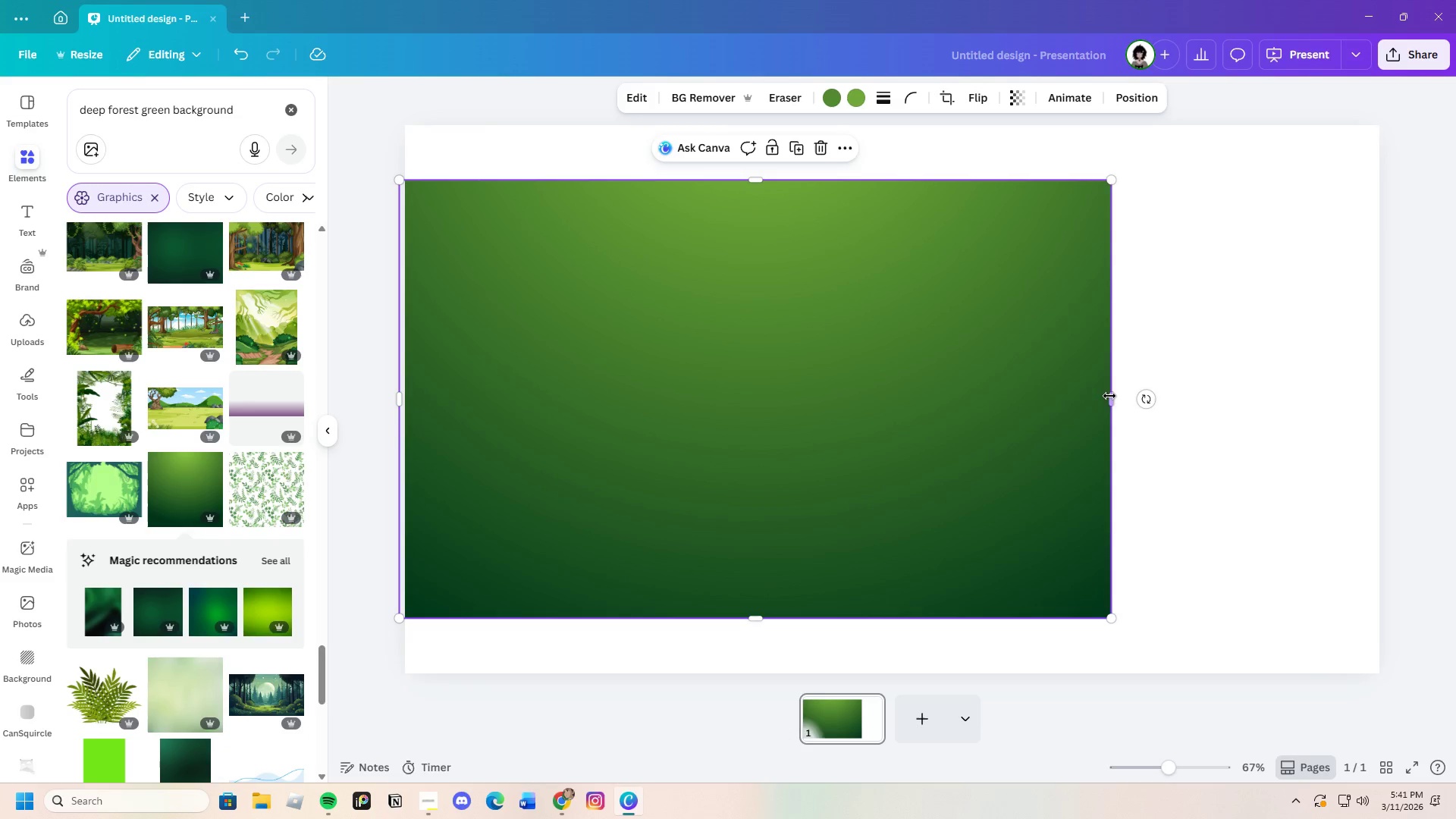 
left_click_drag(start_coordinate=[1110, 396], to_coordinate=[1396, 411])
 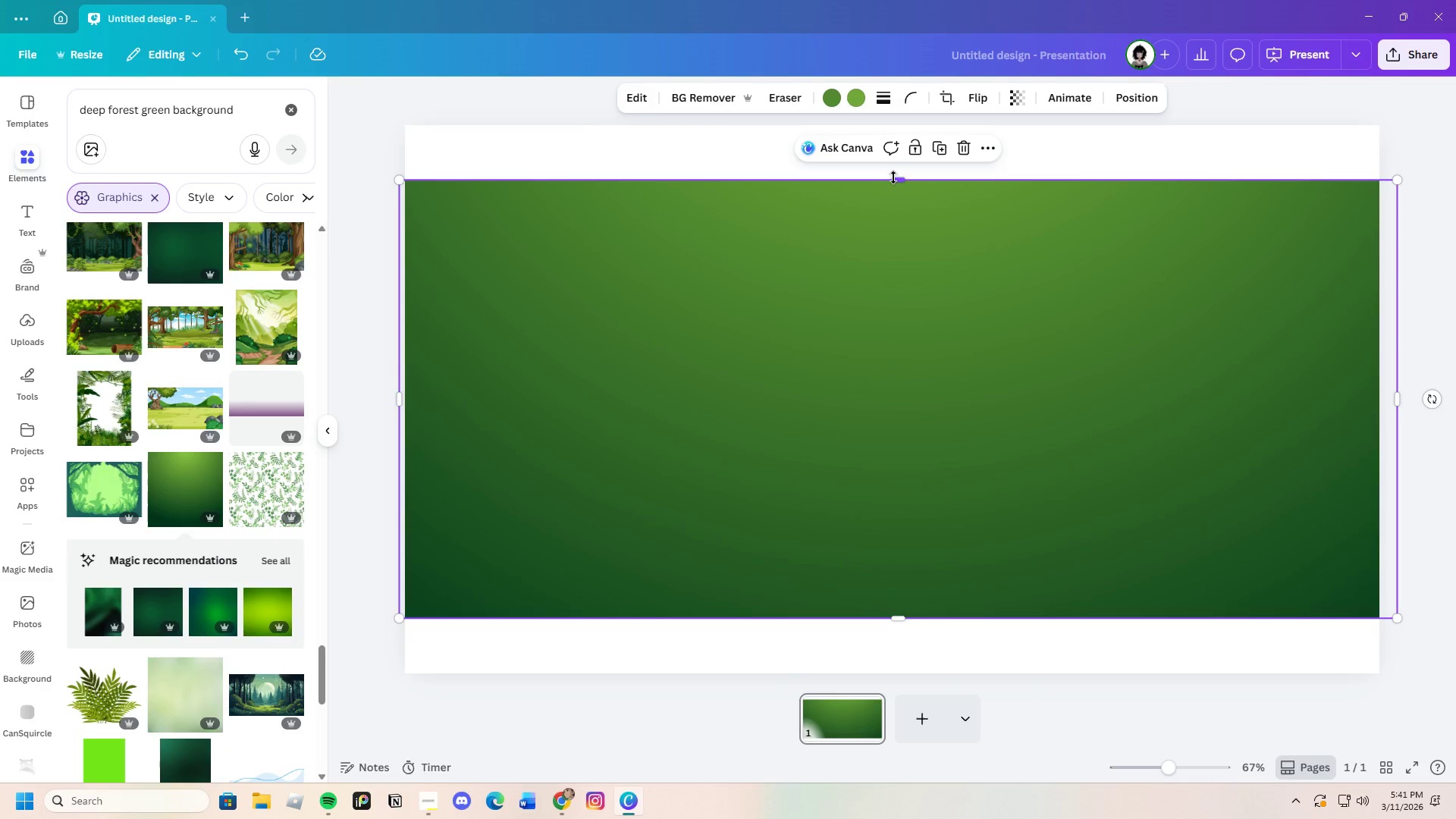 
left_click_drag(start_coordinate=[896, 174], to_coordinate=[905, 117])
 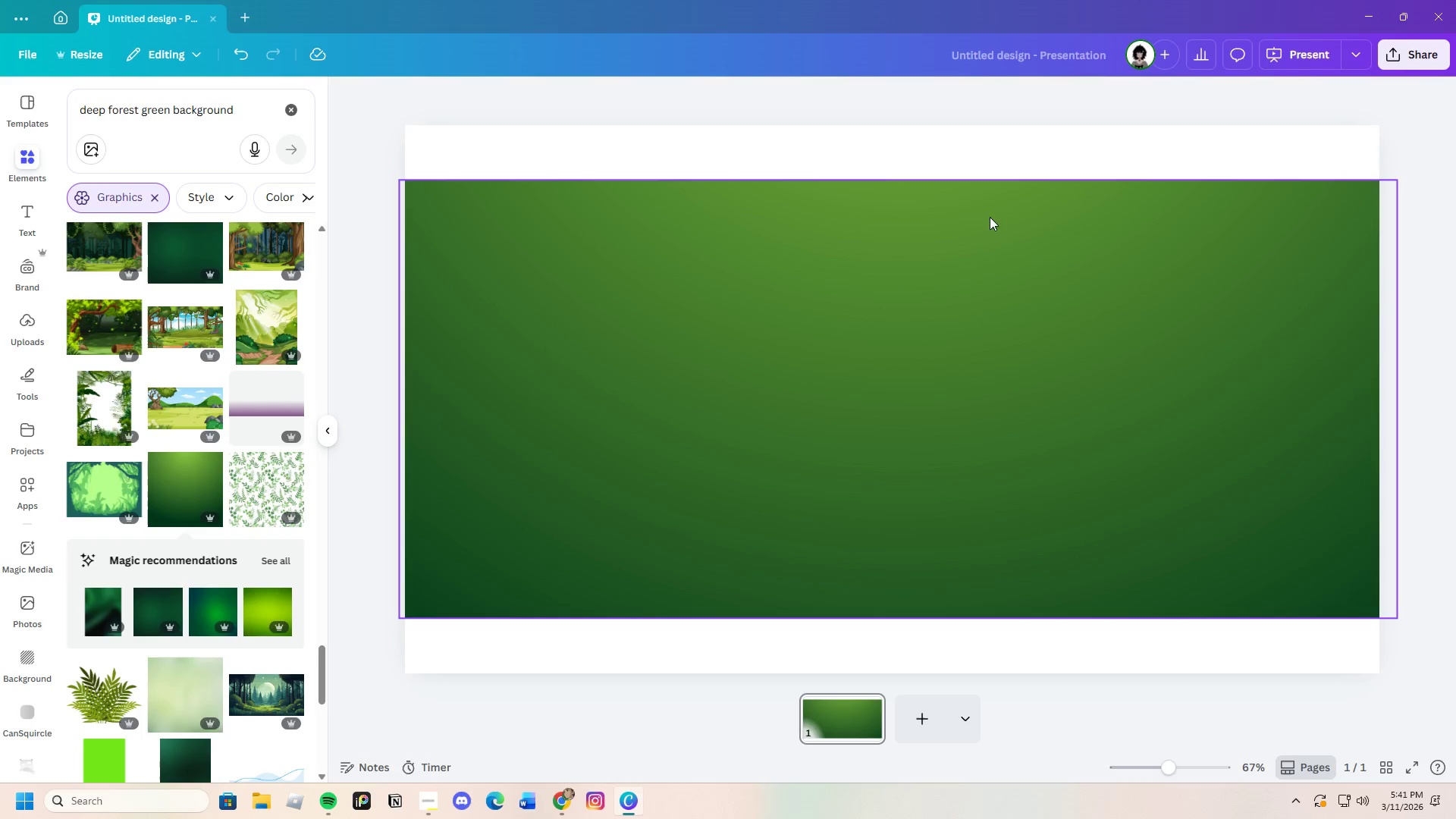 
left_click([997, 221])
 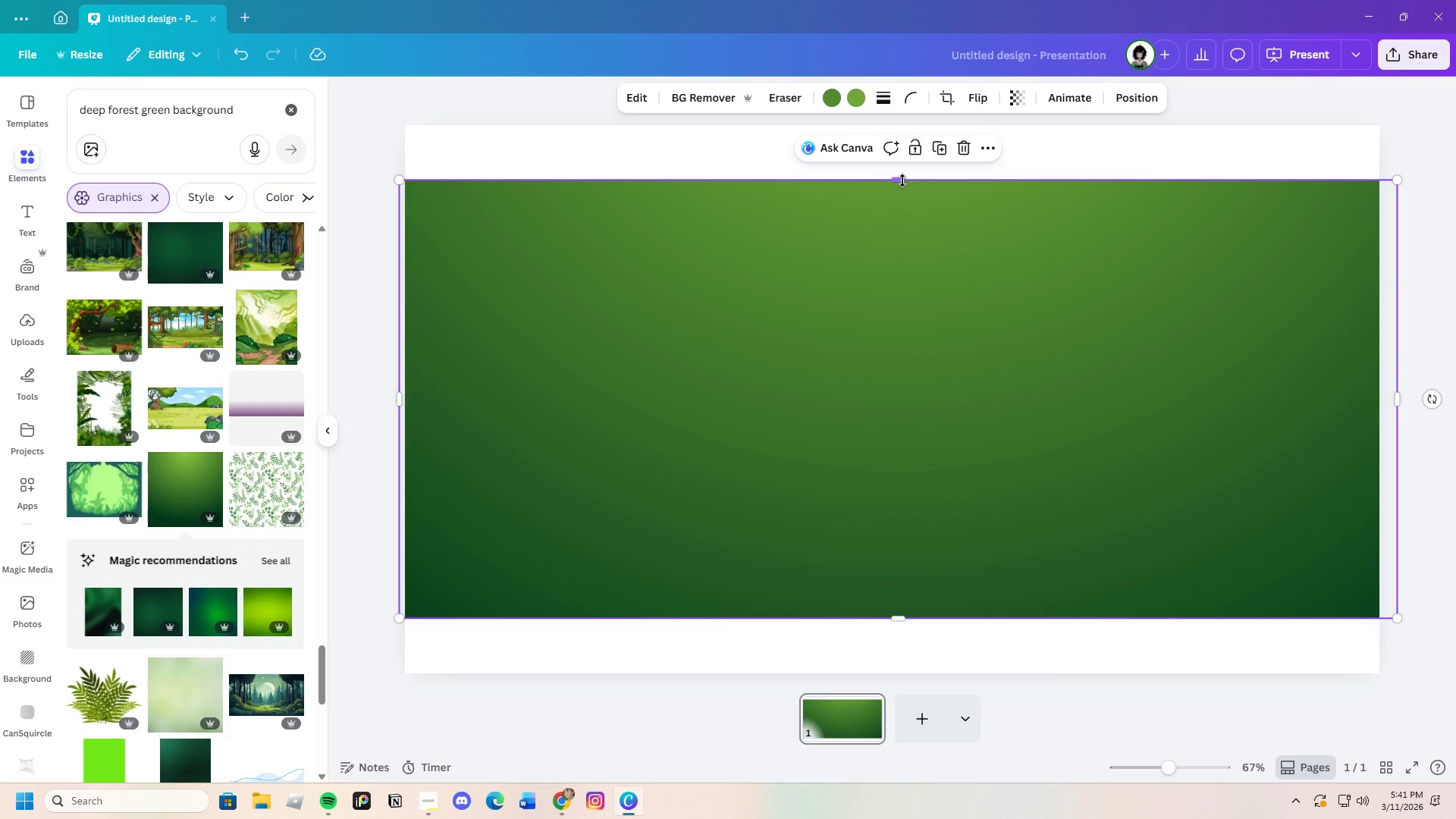 
left_click_drag(start_coordinate=[902, 180], to_coordinate=[902, 104])
 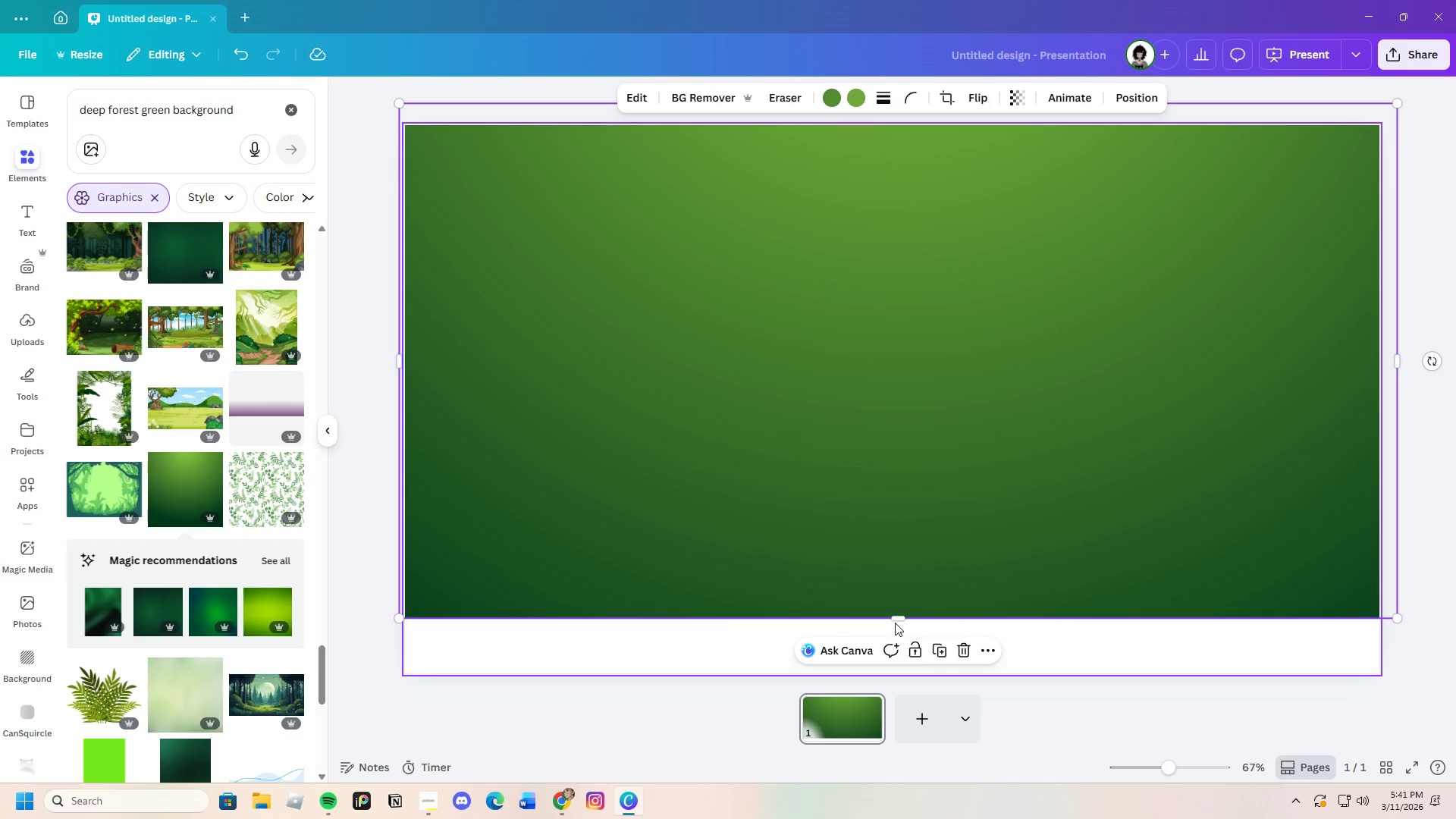 
left_click_drag(start_coordinate=[895, 621], to_coordinate=[921, 683])
 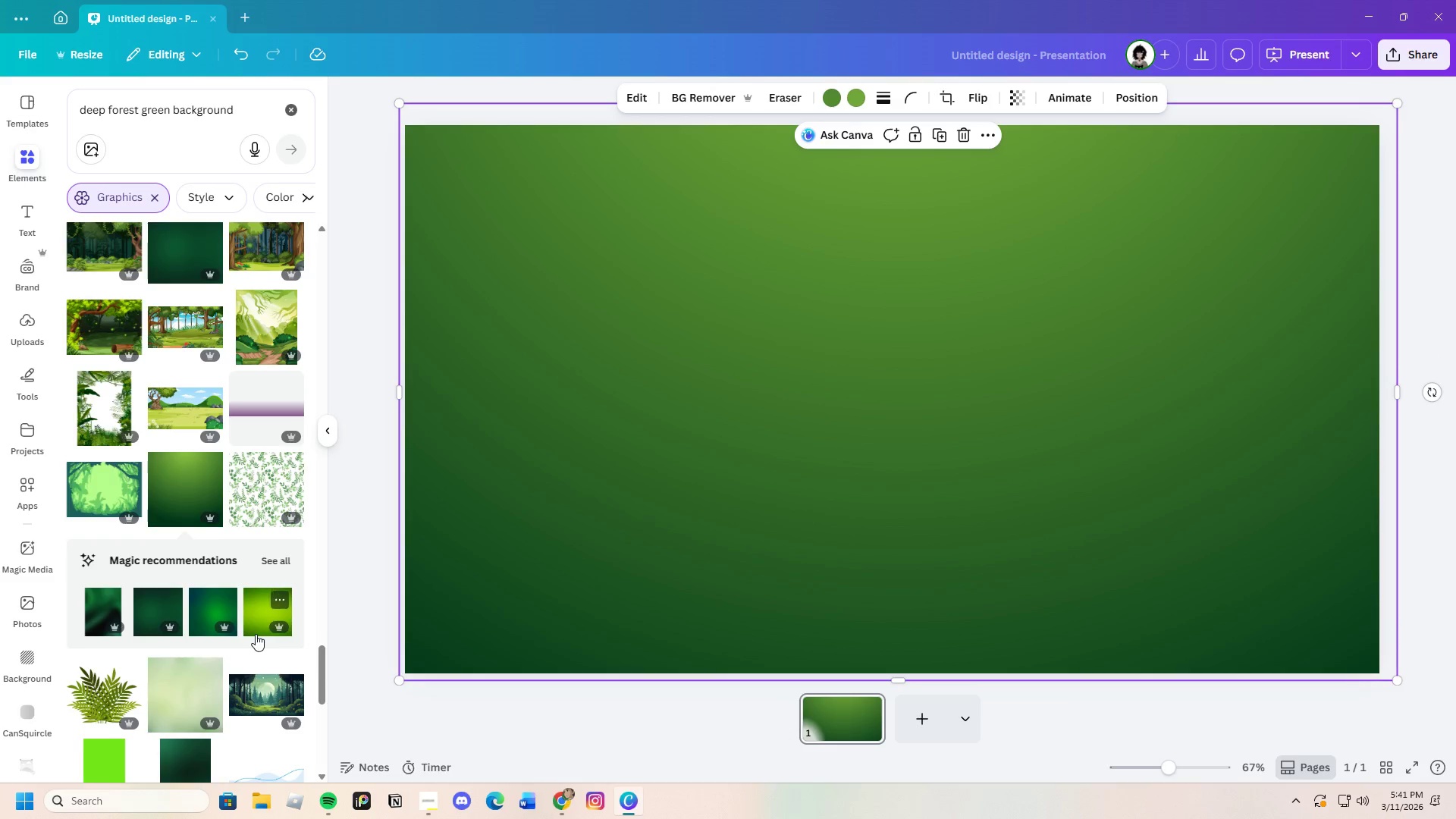 
scroll: coordinate [256, 634], scroll_direction: down, amount: 3.0
 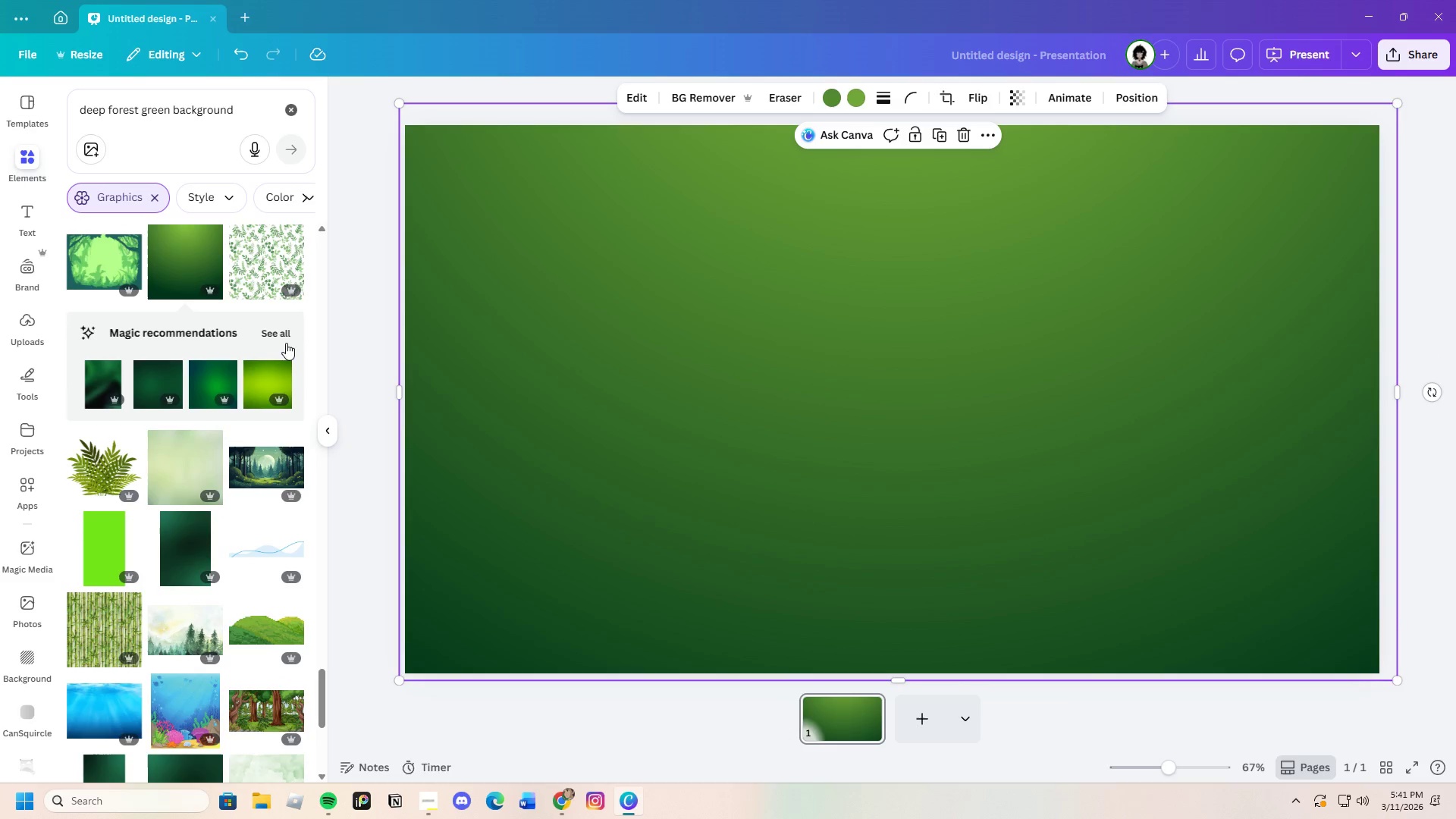 
left_click([281, 331])
 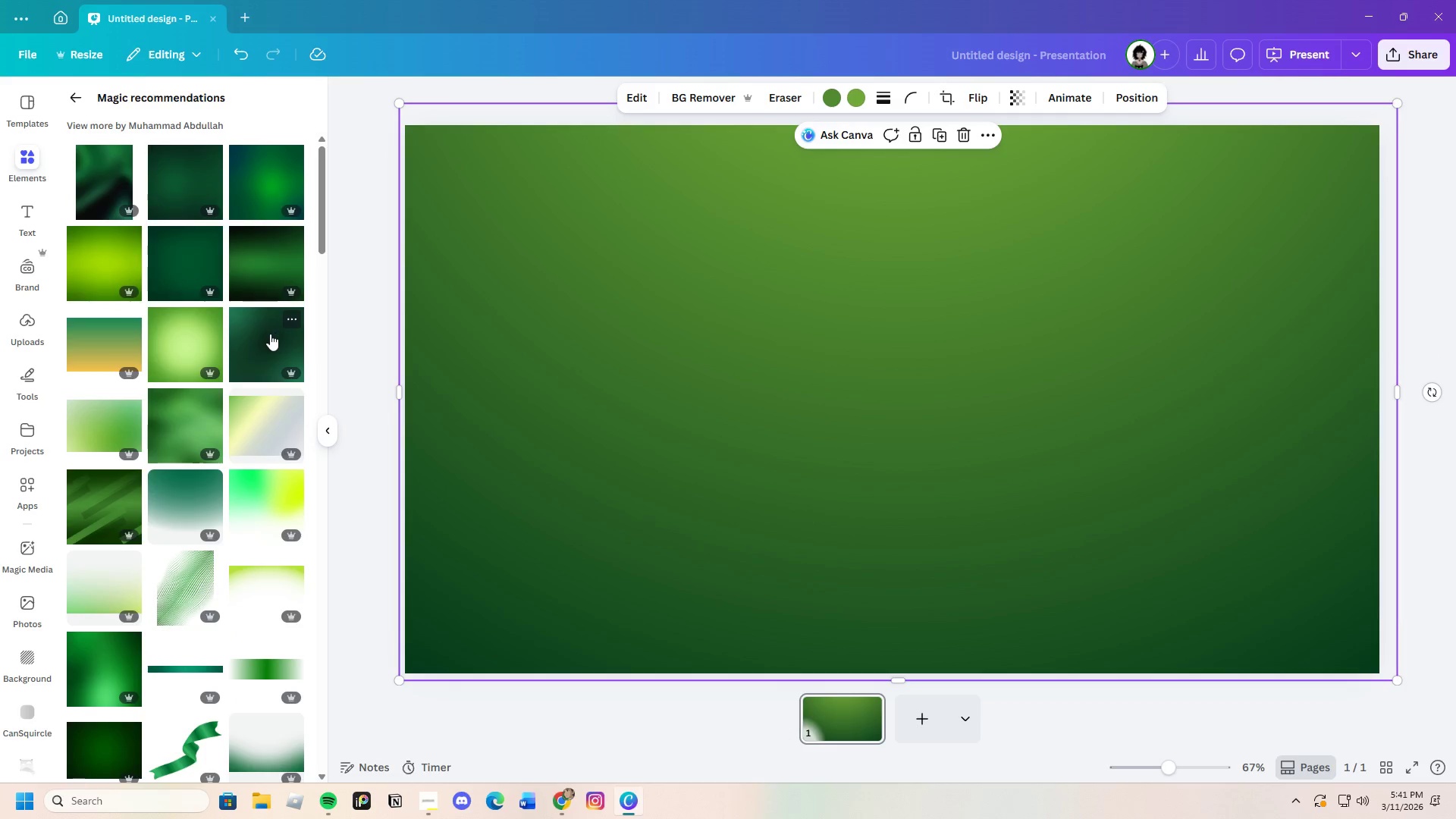 
scroll: coordinate [271, 566], scroll_direction: down, amount: 9.0
 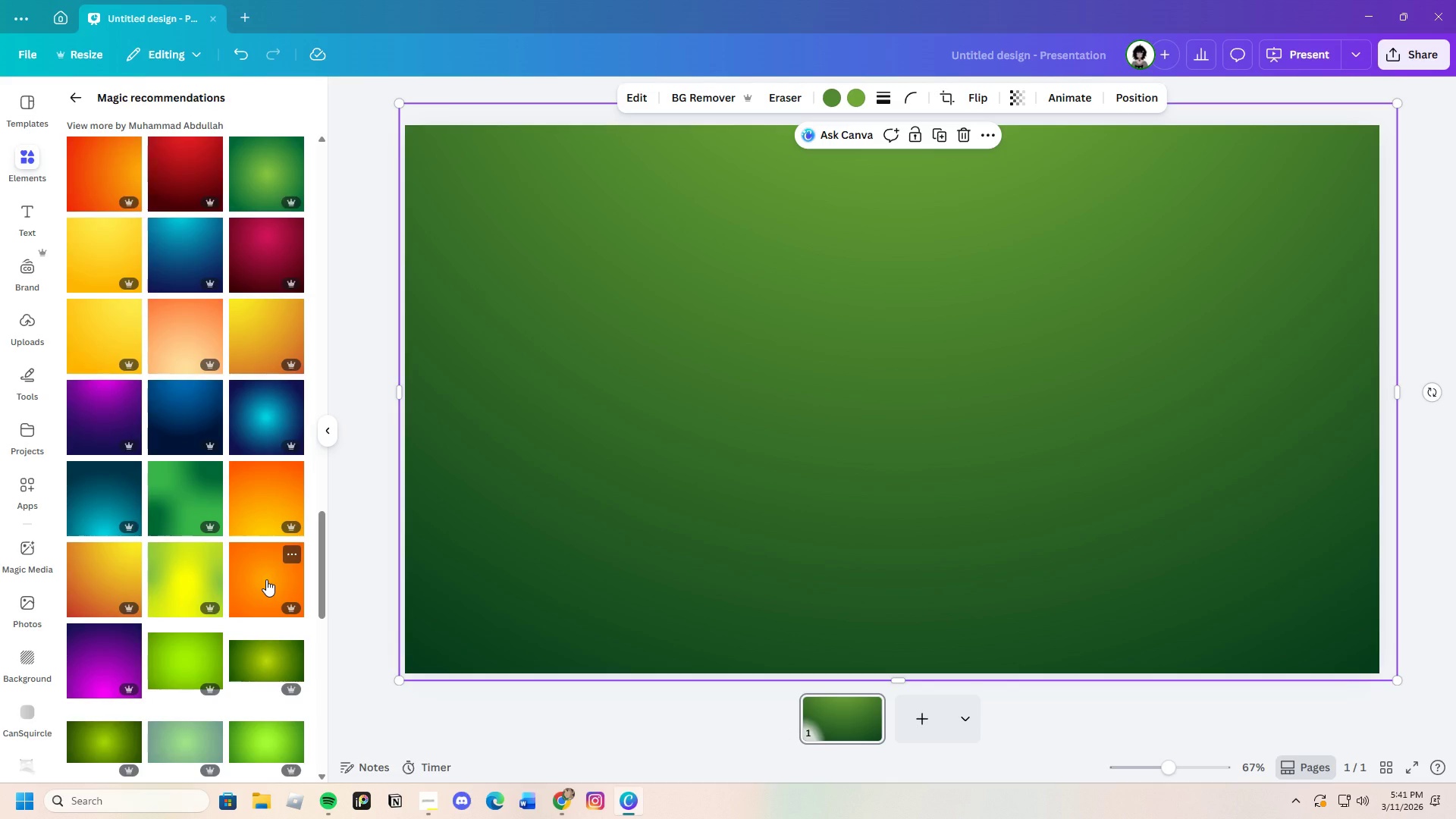 
wait(12.23)
 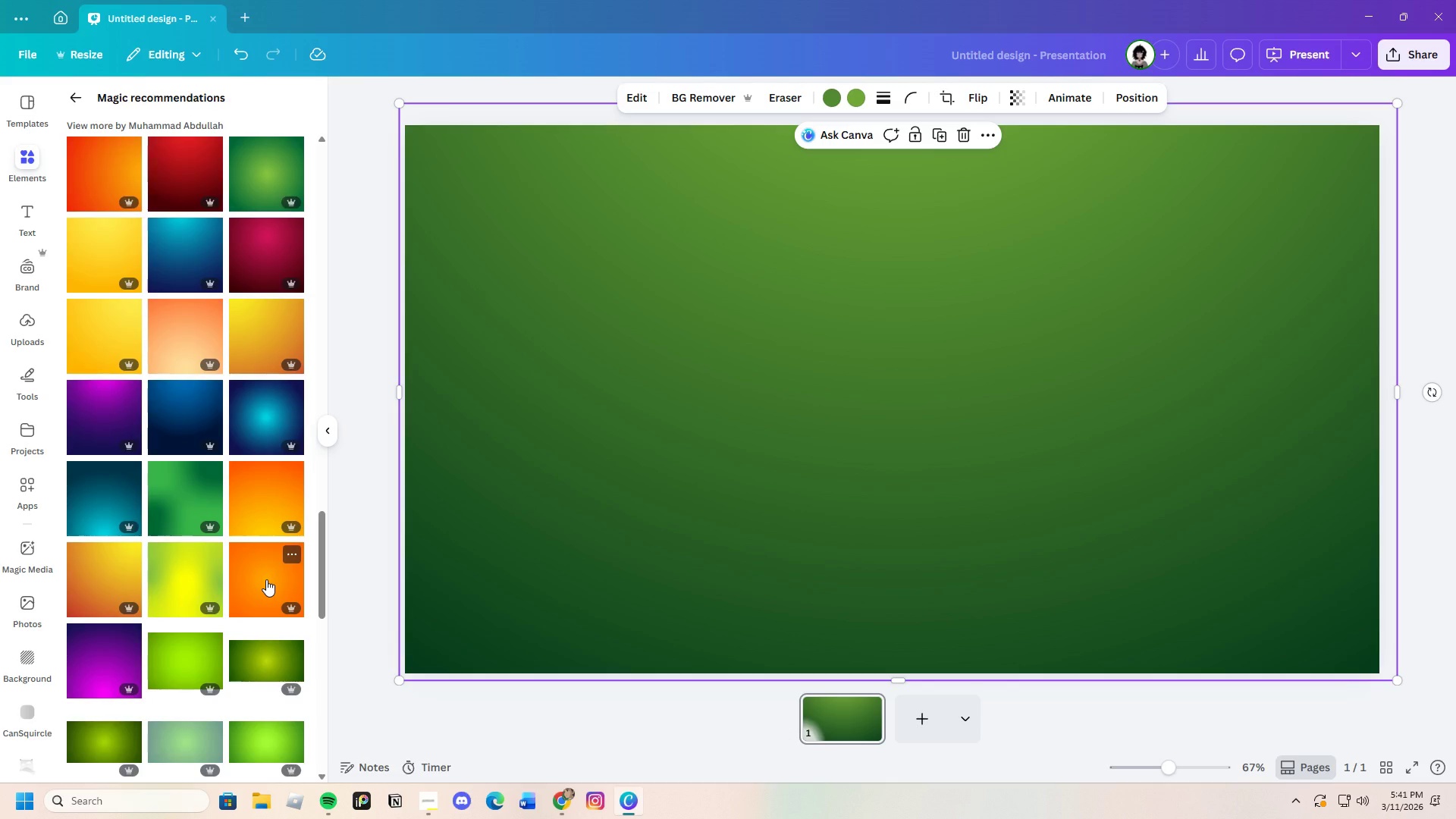 
scroll: coordinate [233, 589], scroll_direction: down, amount: 4.0
 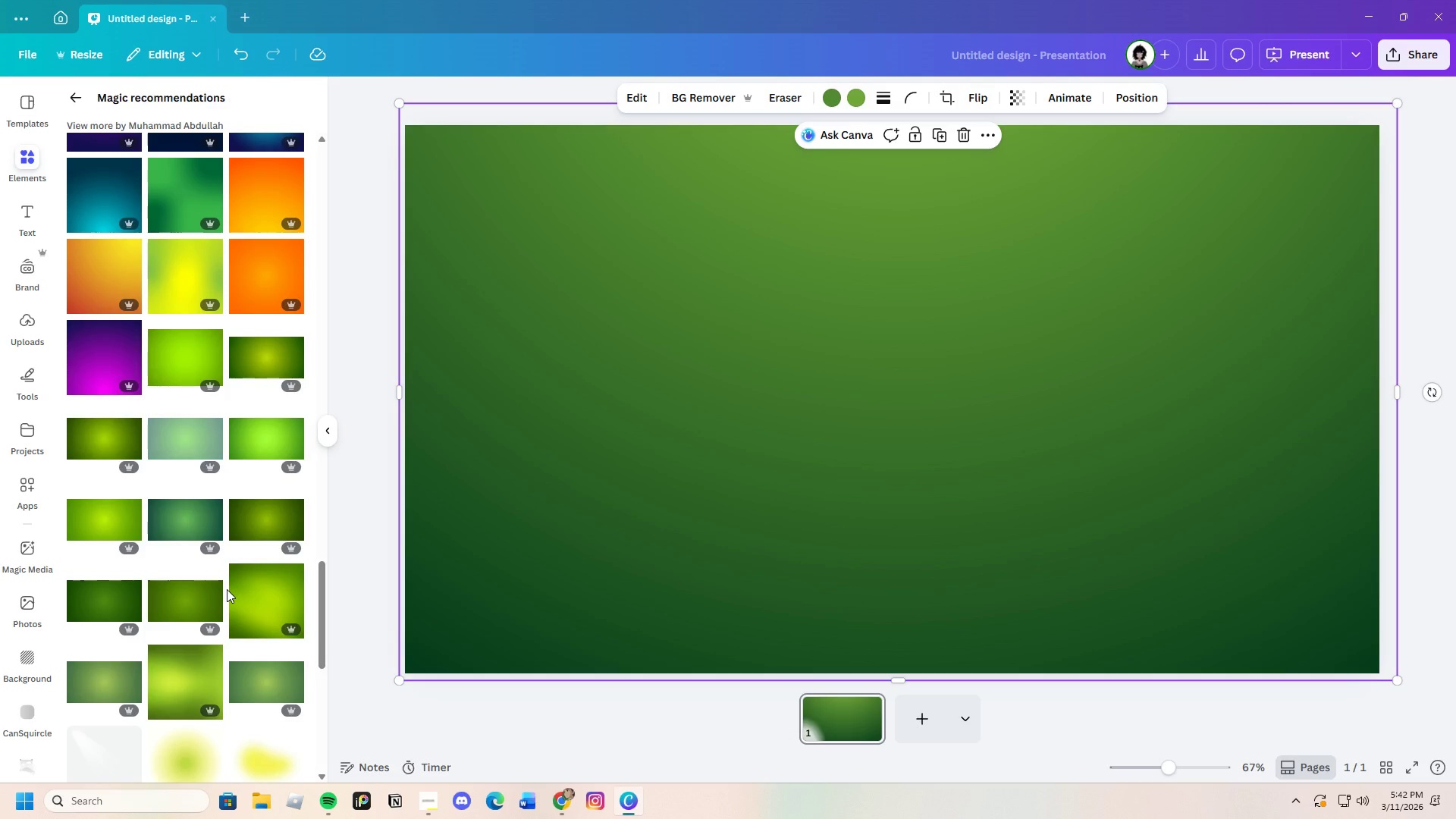 
wait(16.61)
 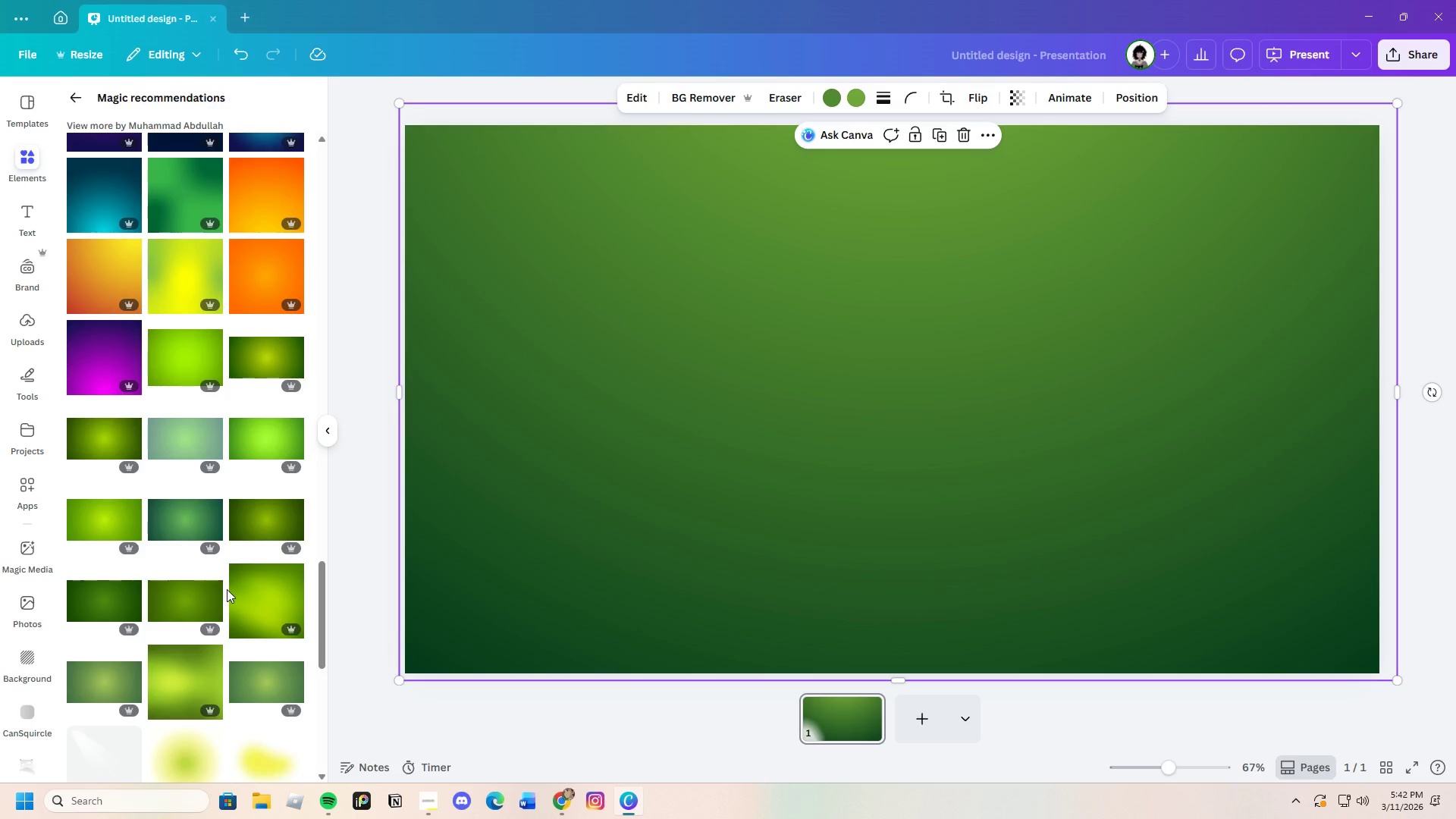 
scroll: coordinate [262, 585], scroll_direction: down, amount: 15.0
 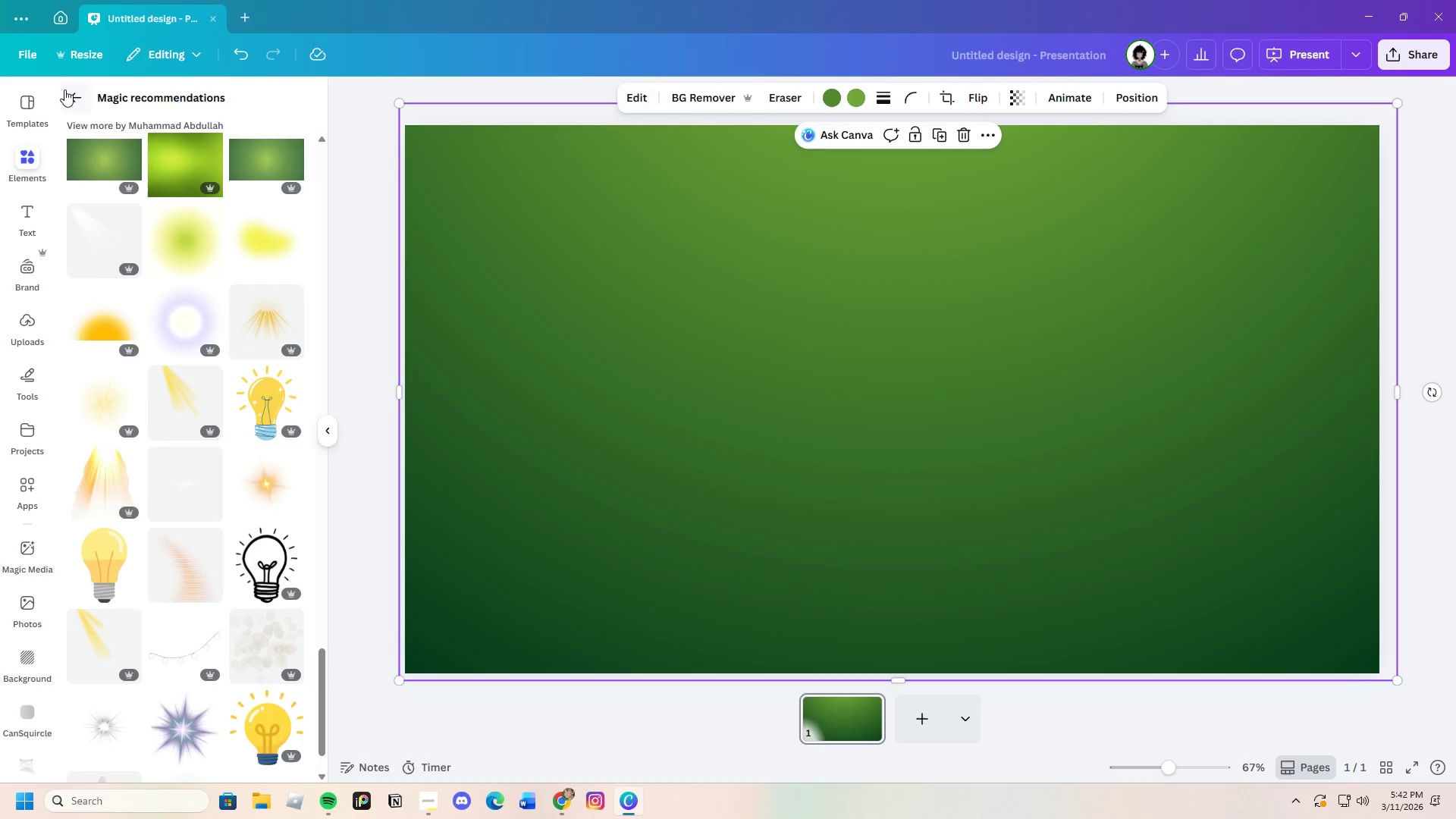 
left_click([65, 89])
 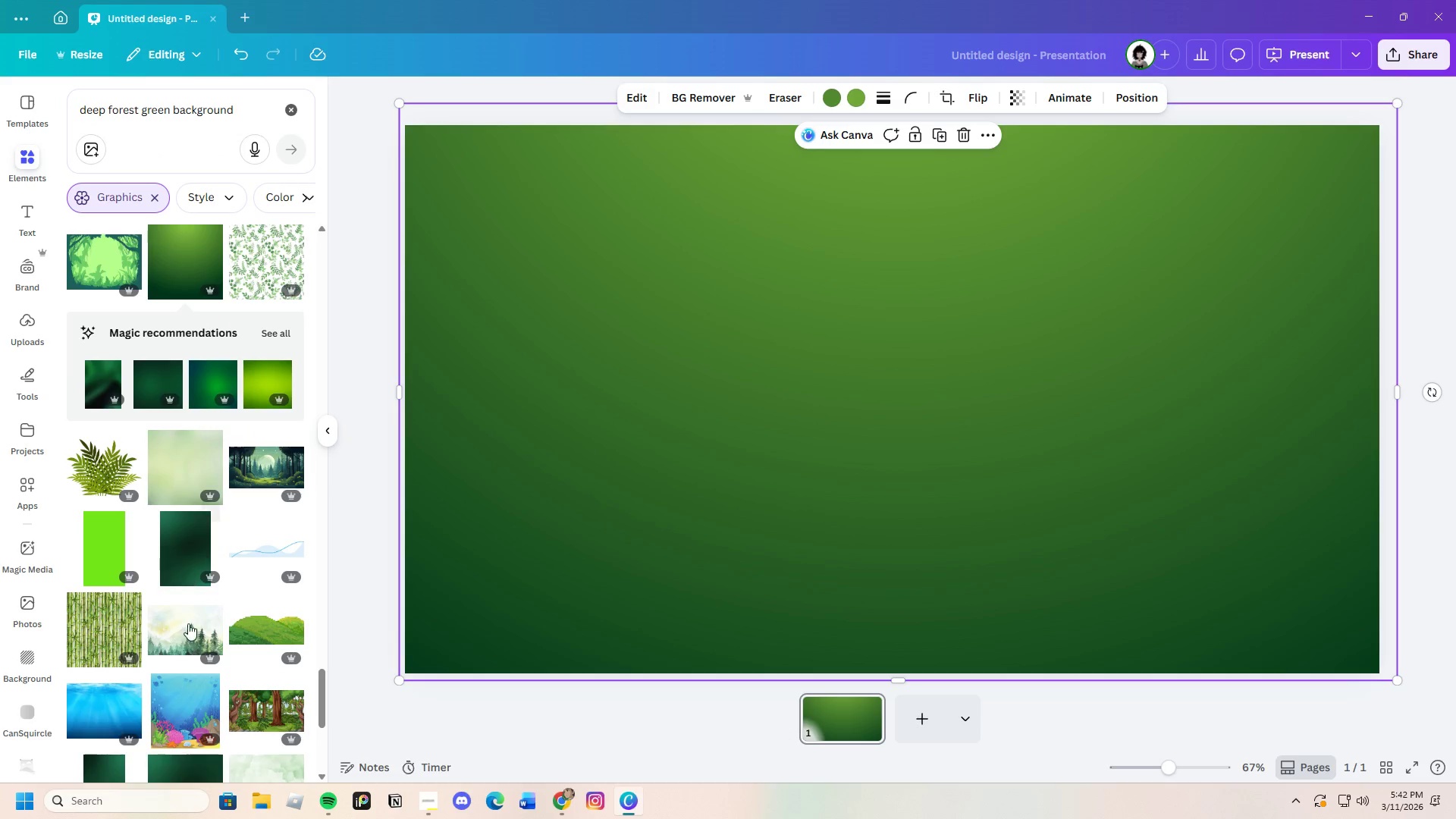 
scroll: coordinate [189, 629], scroll_direction: down, amount: 19.0
 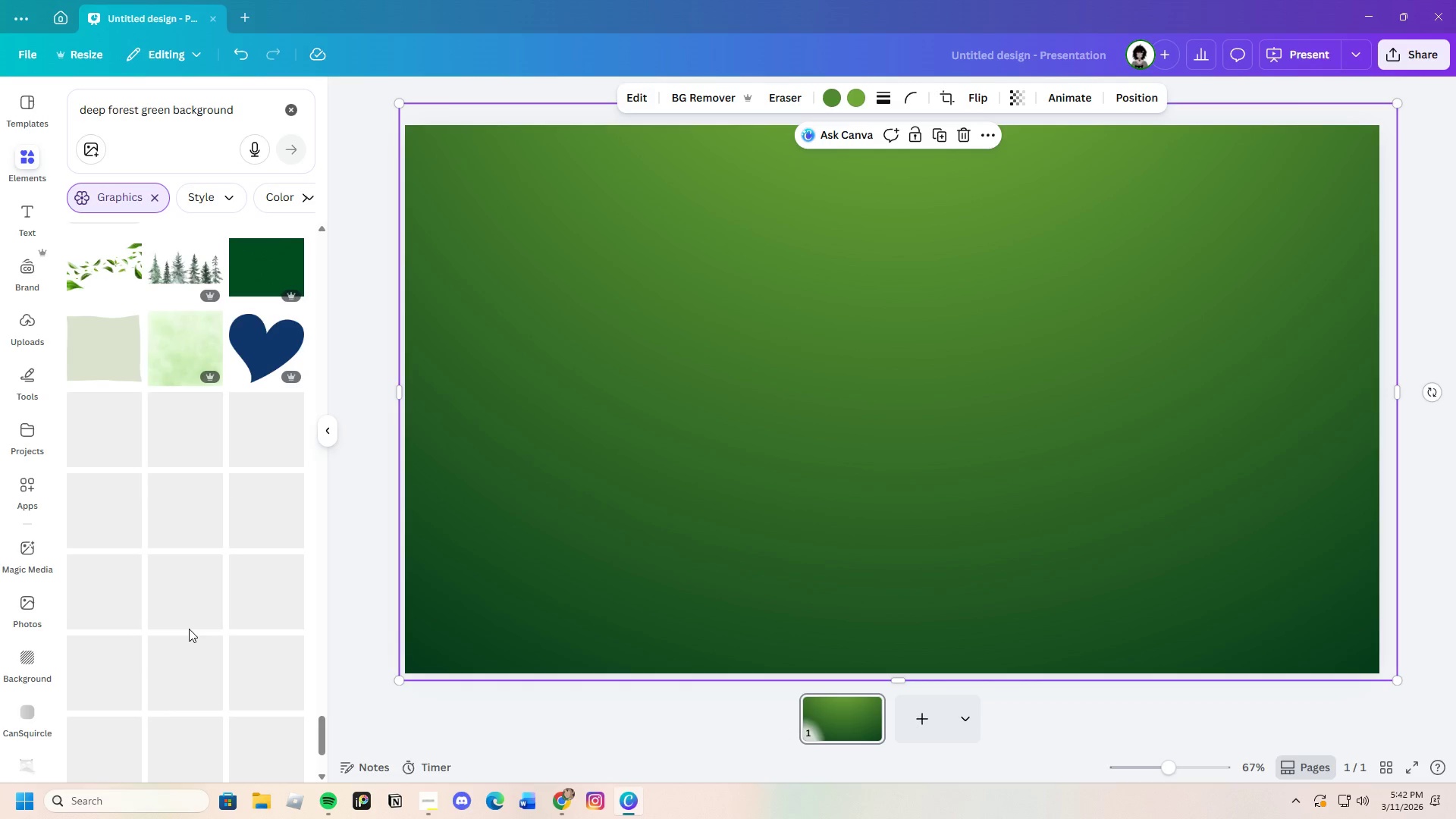 
scroll: coordinate [189, 629], scroll_direction: down, amount: 12.0
 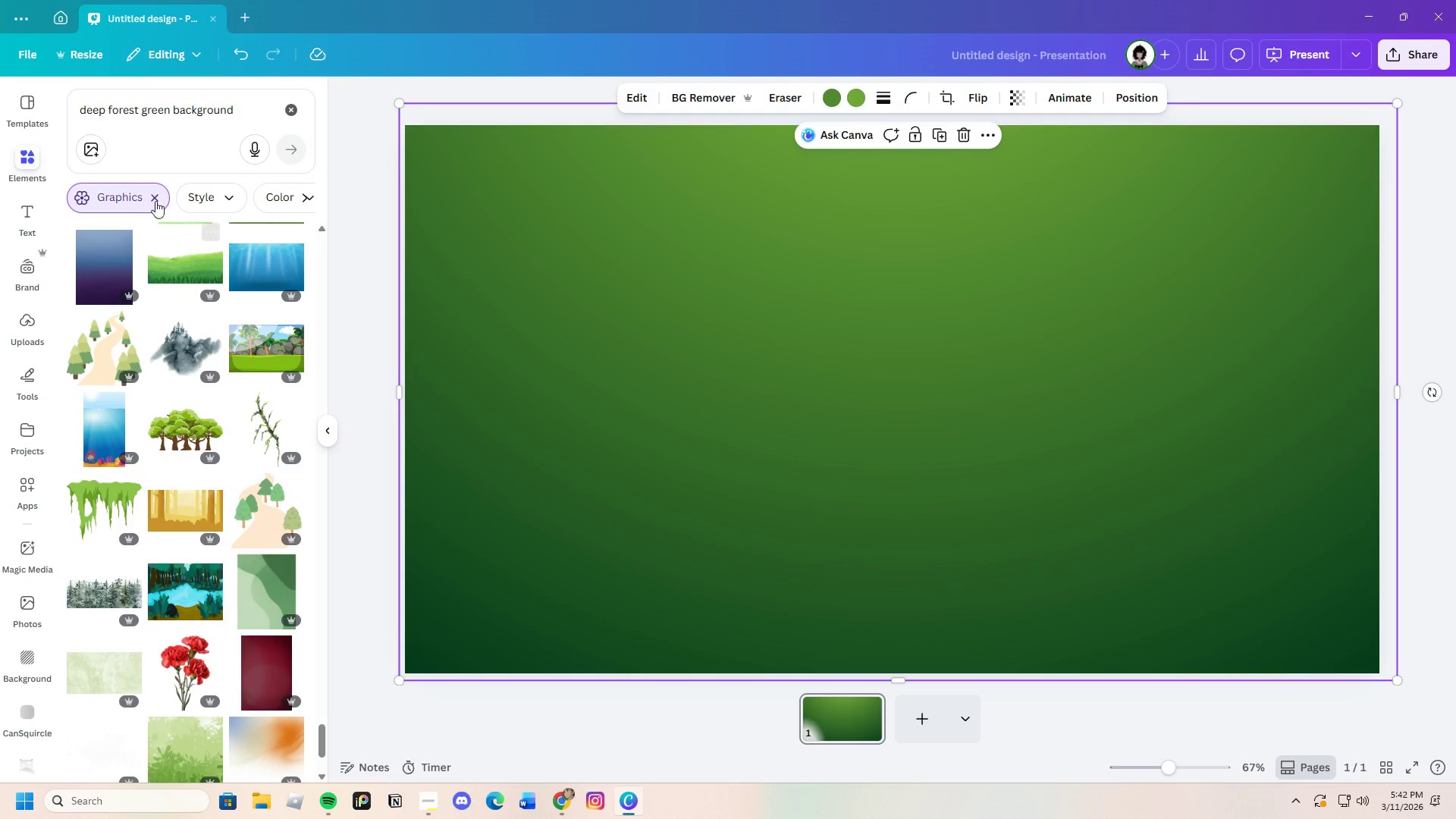 
left_click_drag(start_coordinate=[245, 102], to_coordinate=[0, 127])
 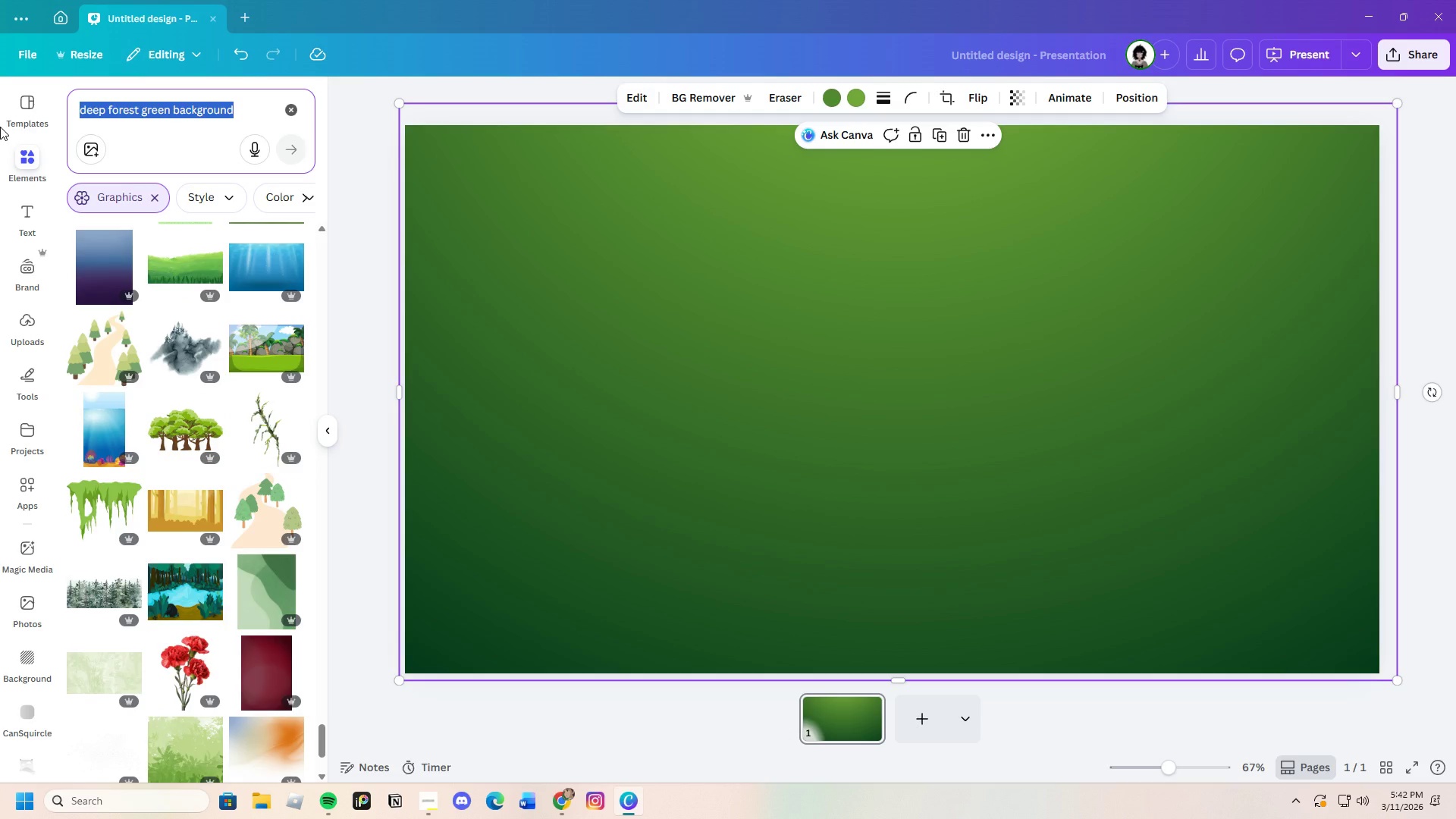 
key(Backspace)
type(fungi)
 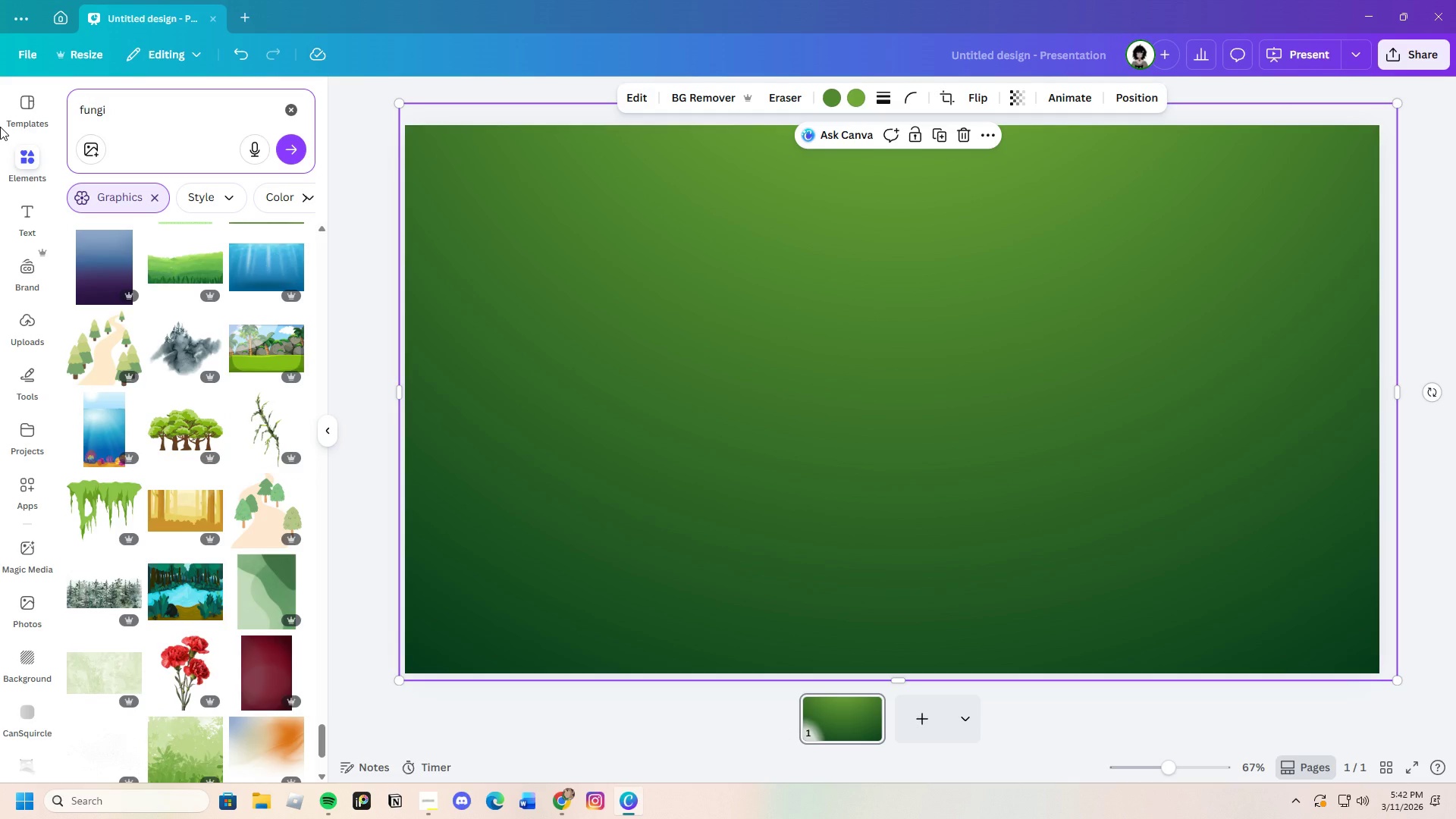 
key(Enter)
 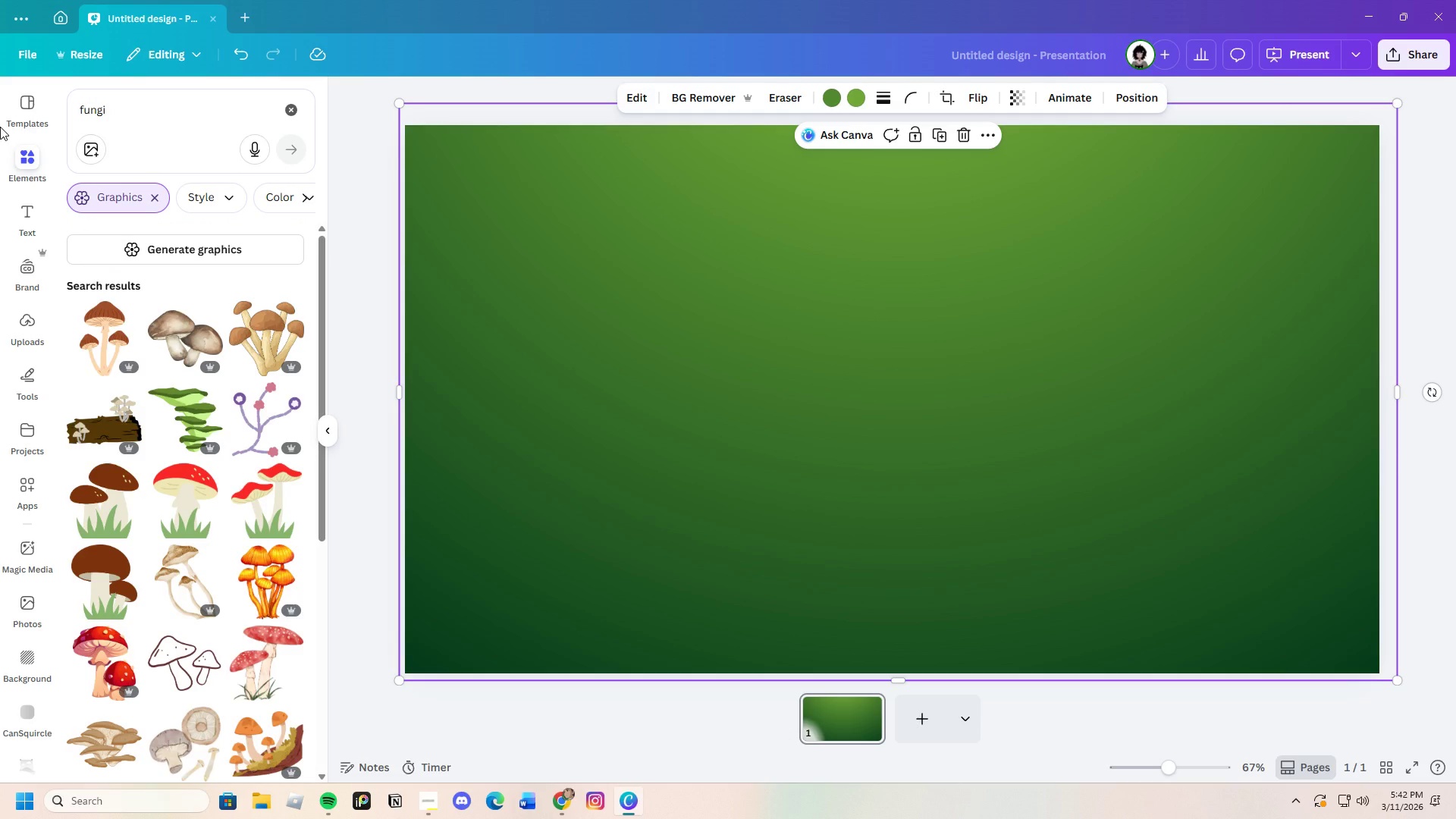 
left_click([179, 99])
 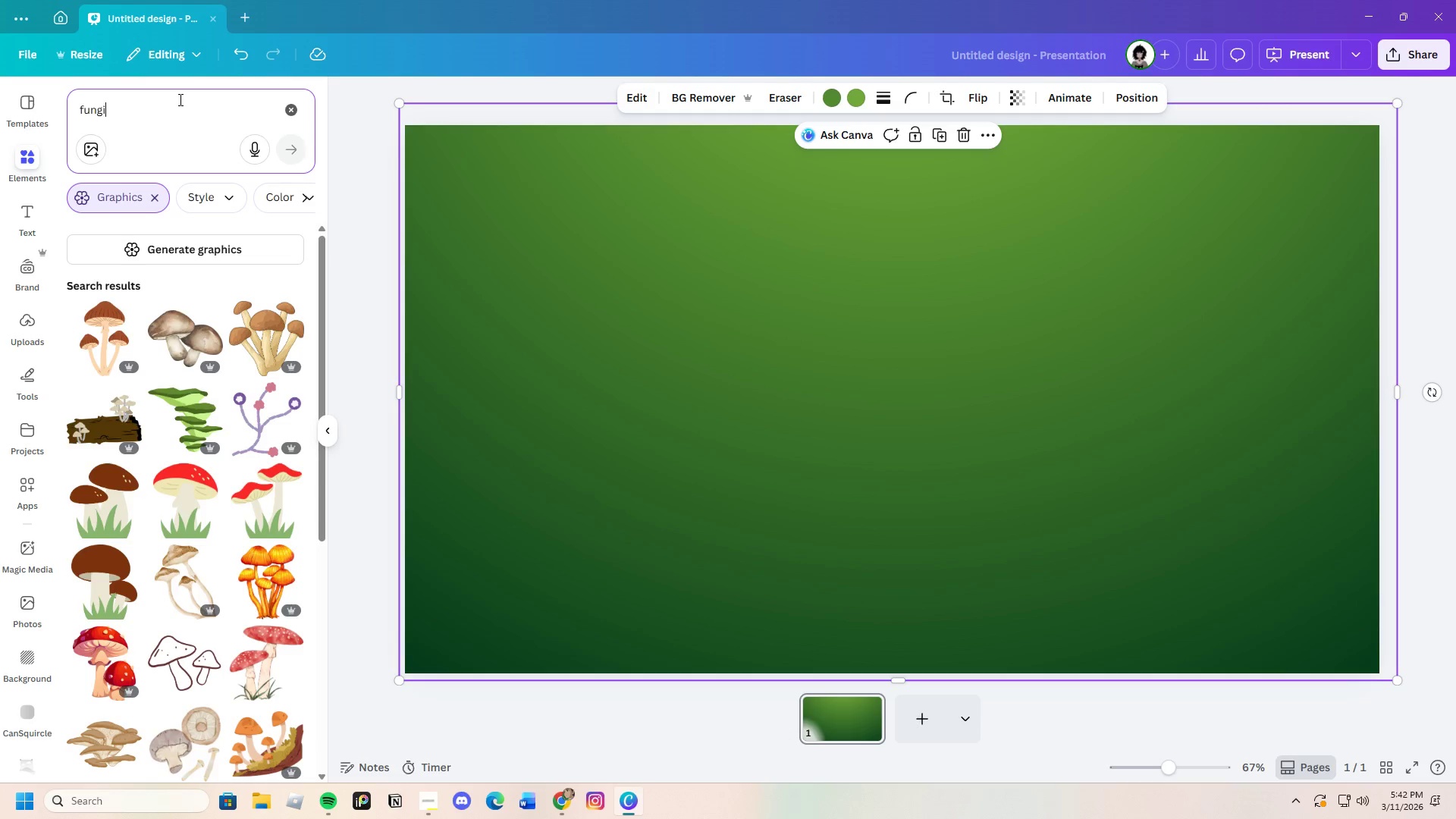 
type( macro ph)
key(Backspace)
key(Backspace)
type(iamge)
key(Backspace)
key(Backspace)
key(Backspace)
key(Backspace)
type(mage)
 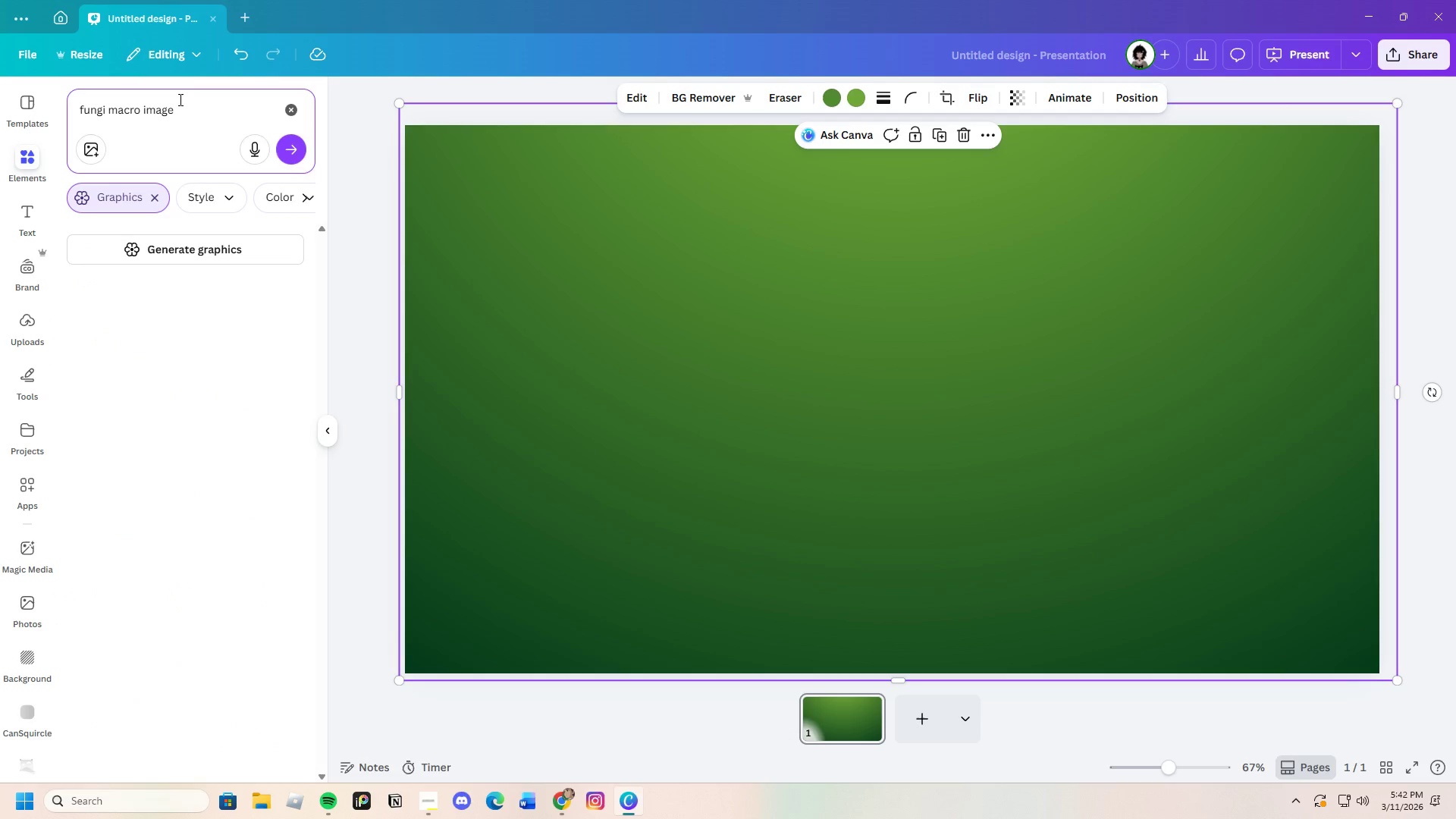 
key(Enter)
 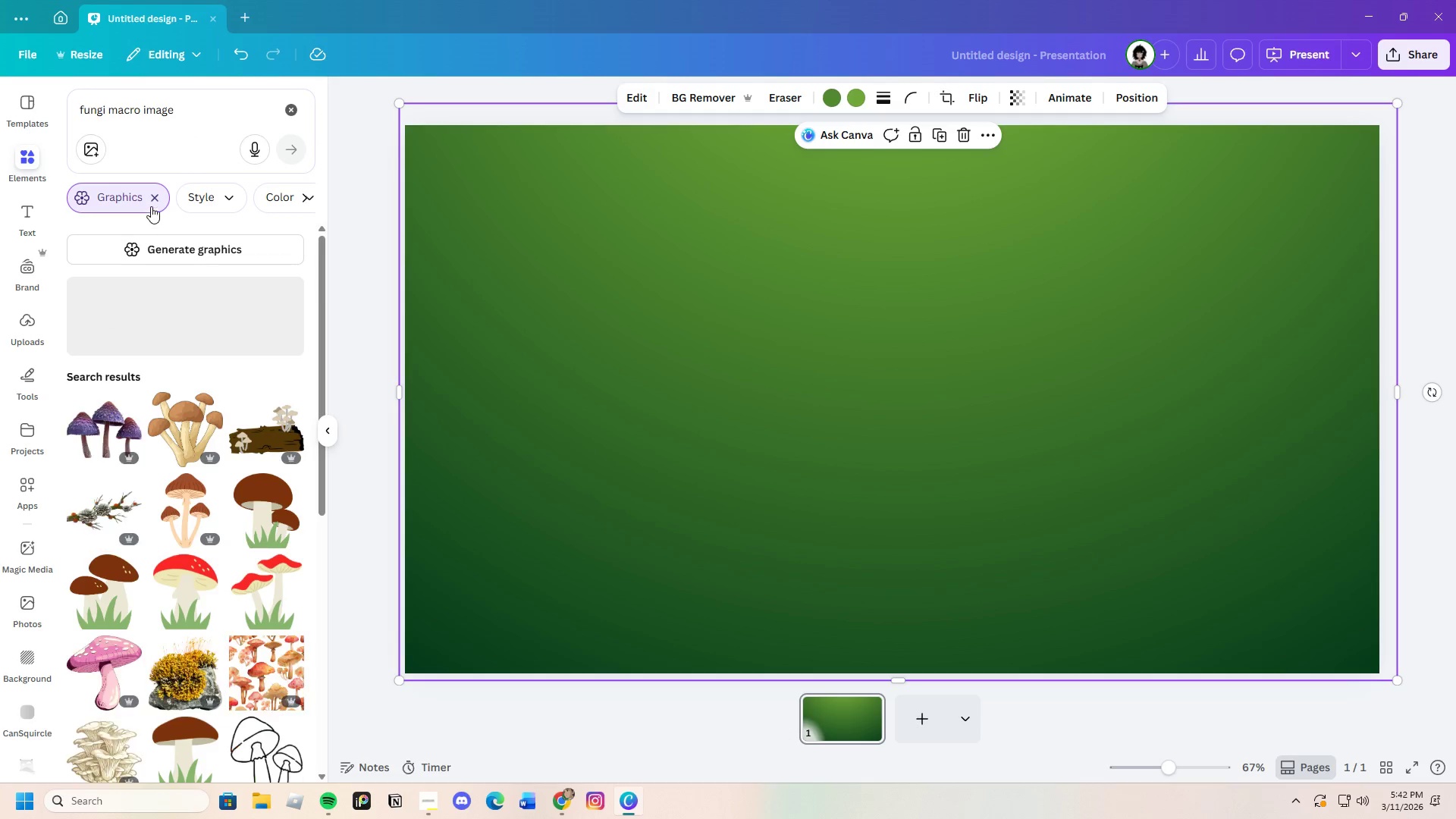 
left_click([152, 199])
 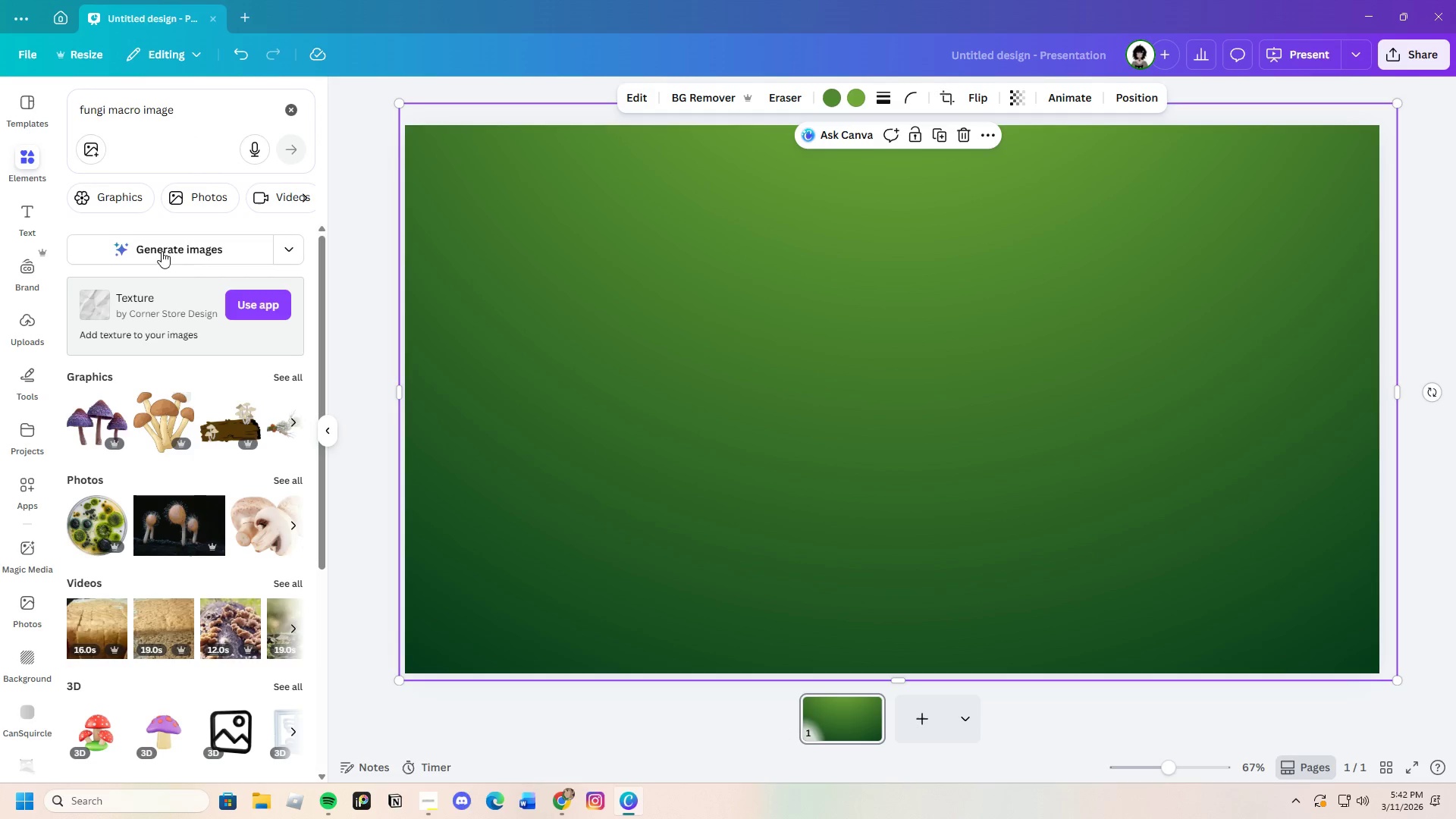 
left_click([194, 192])
 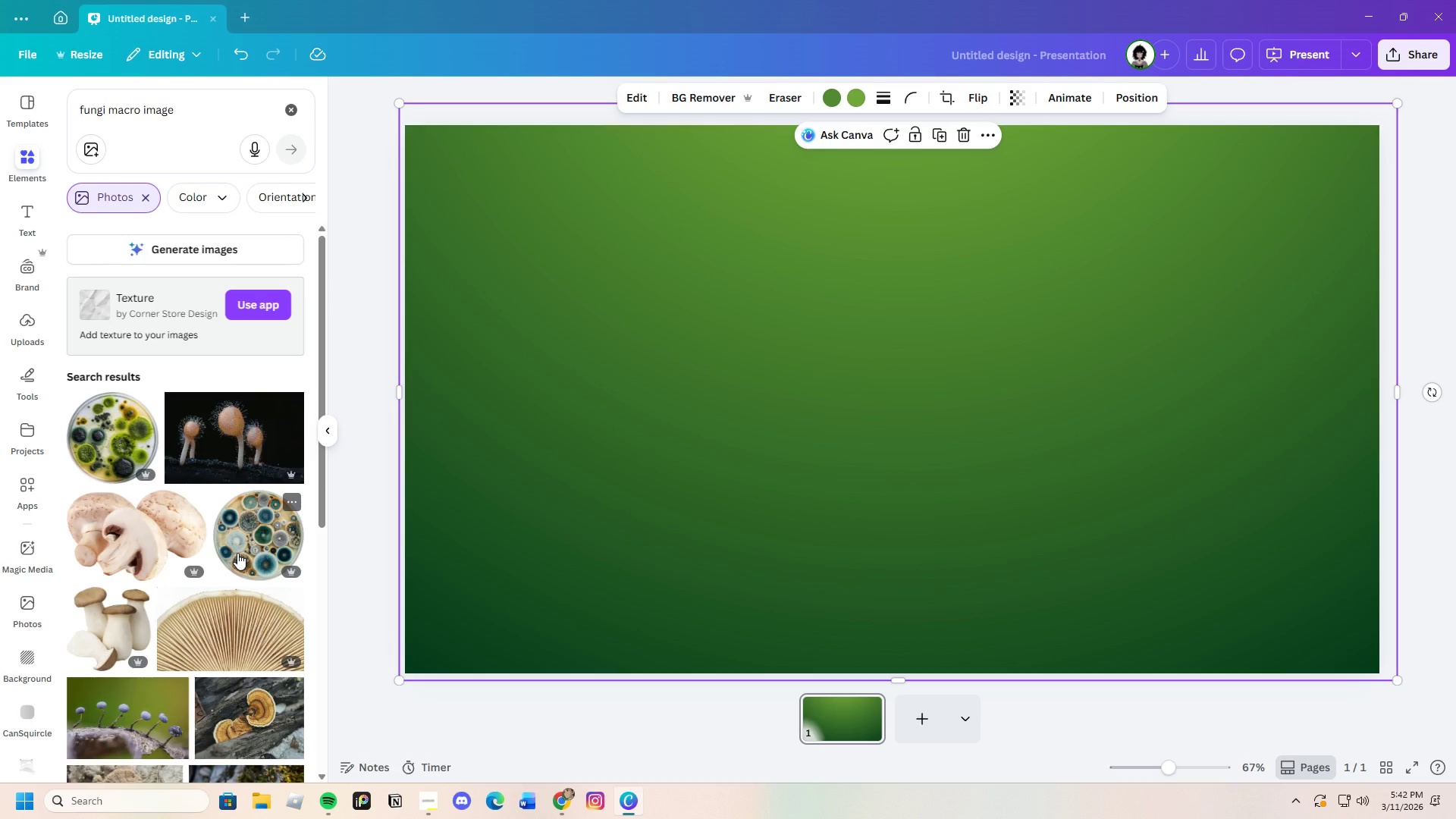 
scroll: coordinate [245, 573], scroll_direction: down, amount: 16.0
 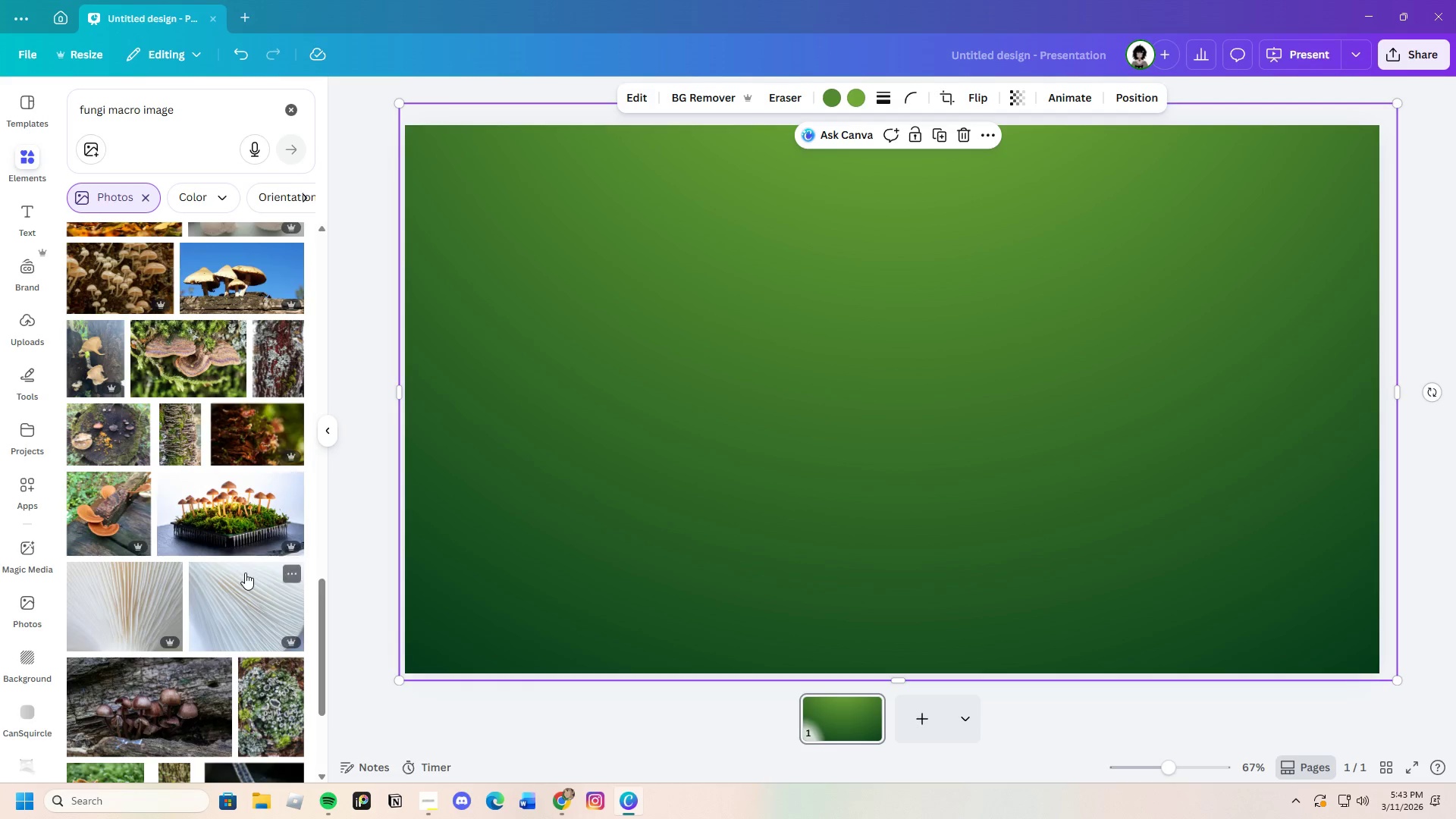 
scroll: coordinate [245, 573], scroll_direction: up, amount: 2.0
 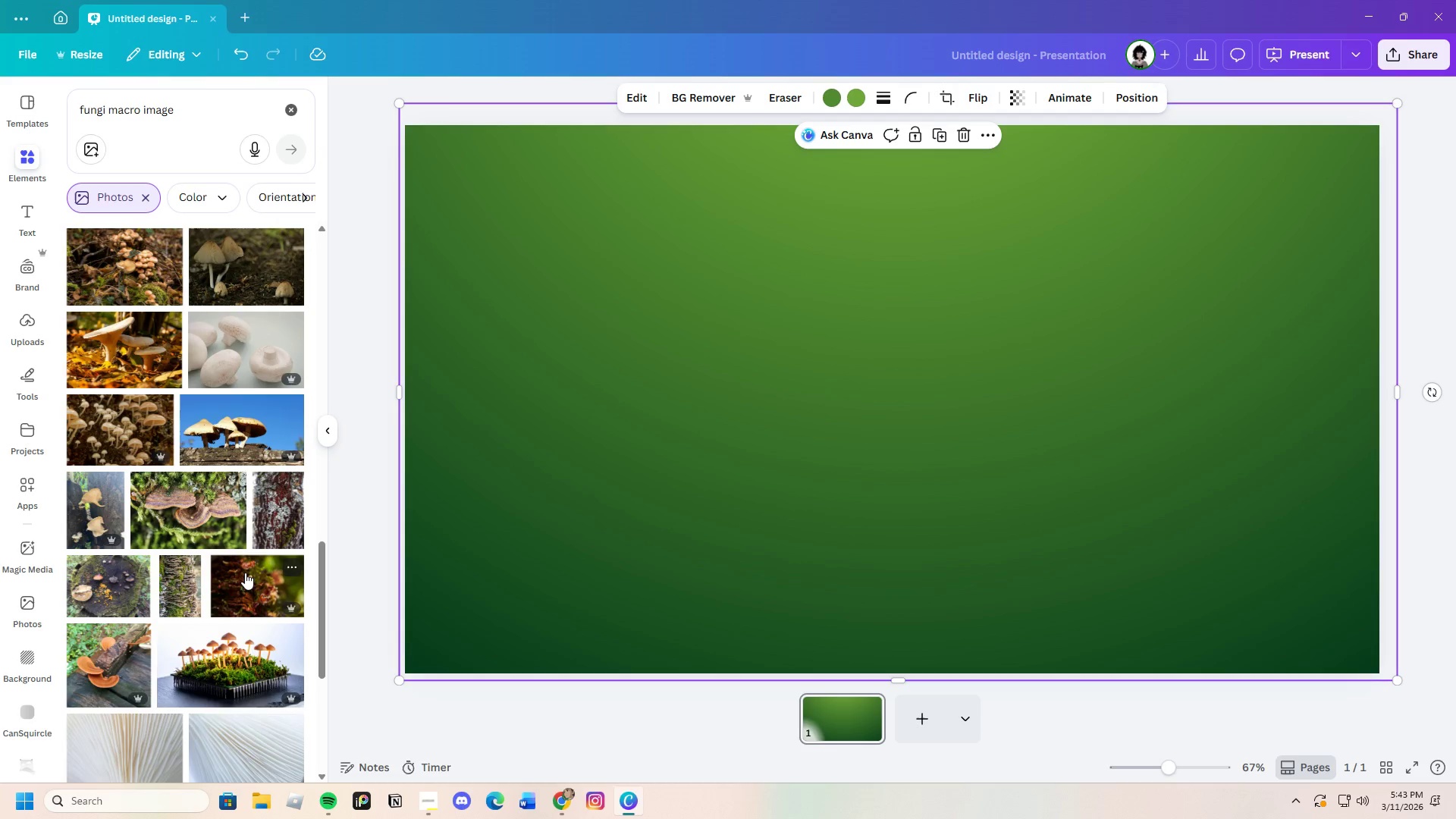 
left_click([257, 637])
 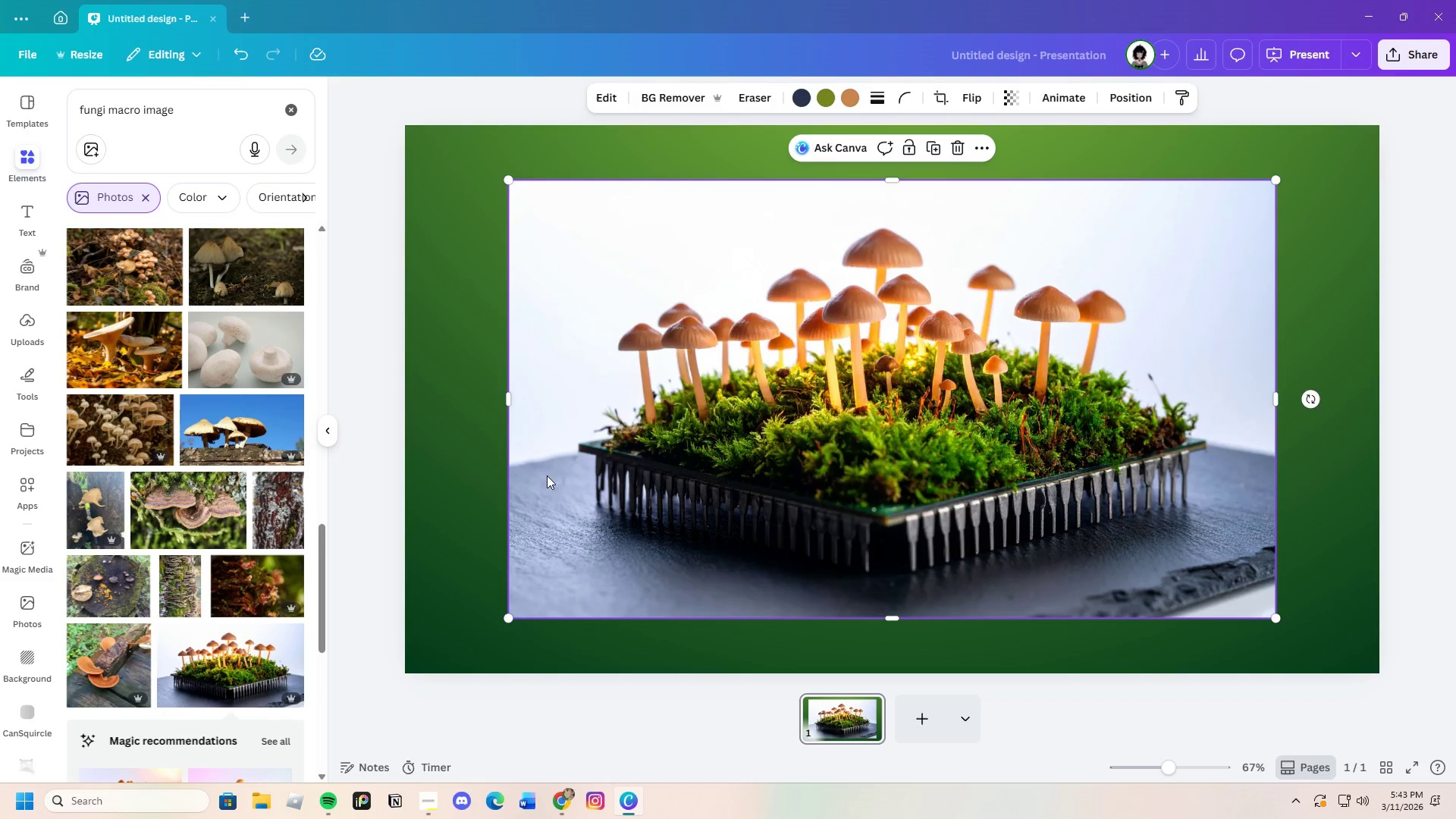 
left_click([654, 99])
 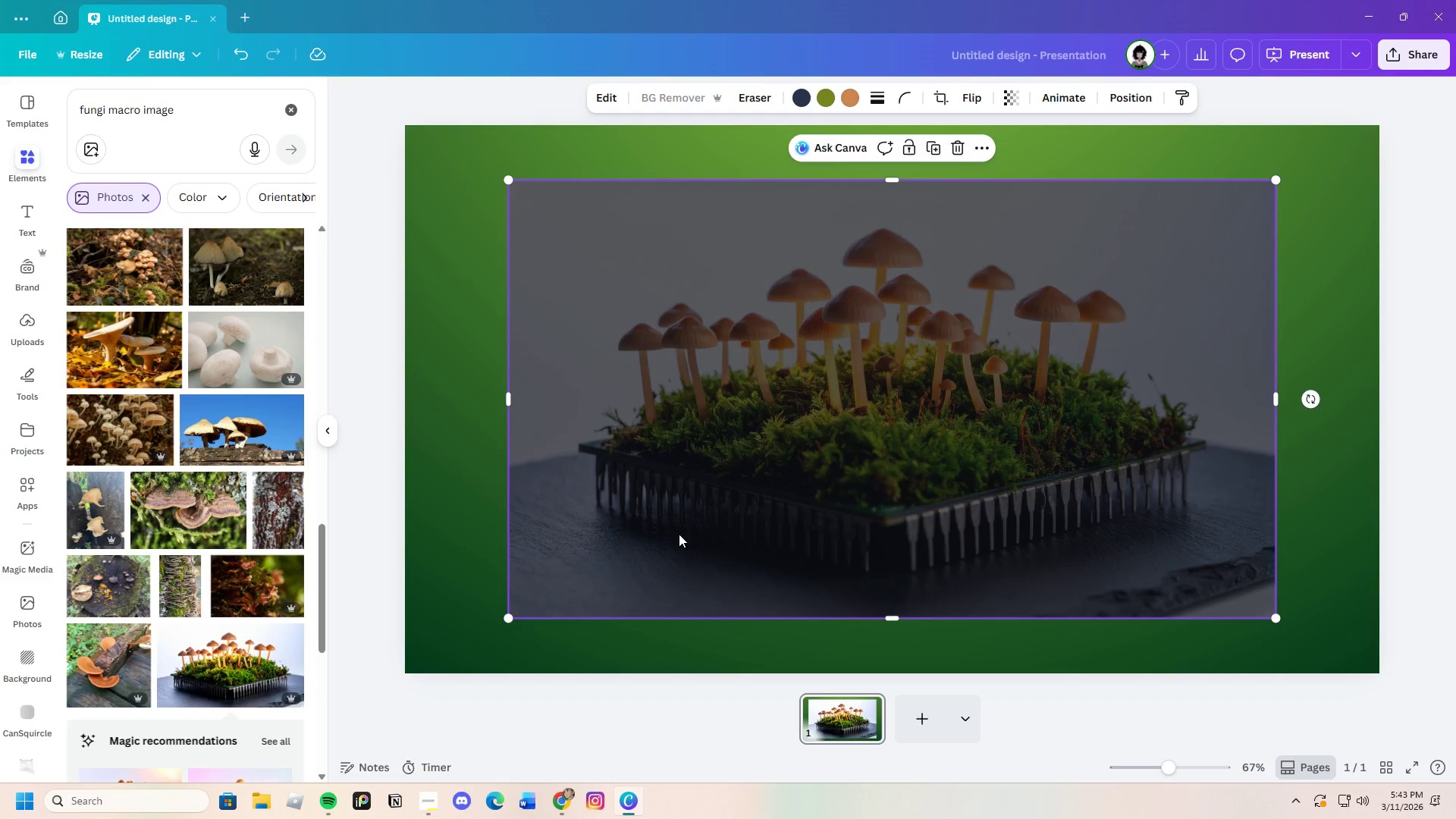 
scroll: coordinate [206, 554], scroll_direction: down, amount: 4.0
 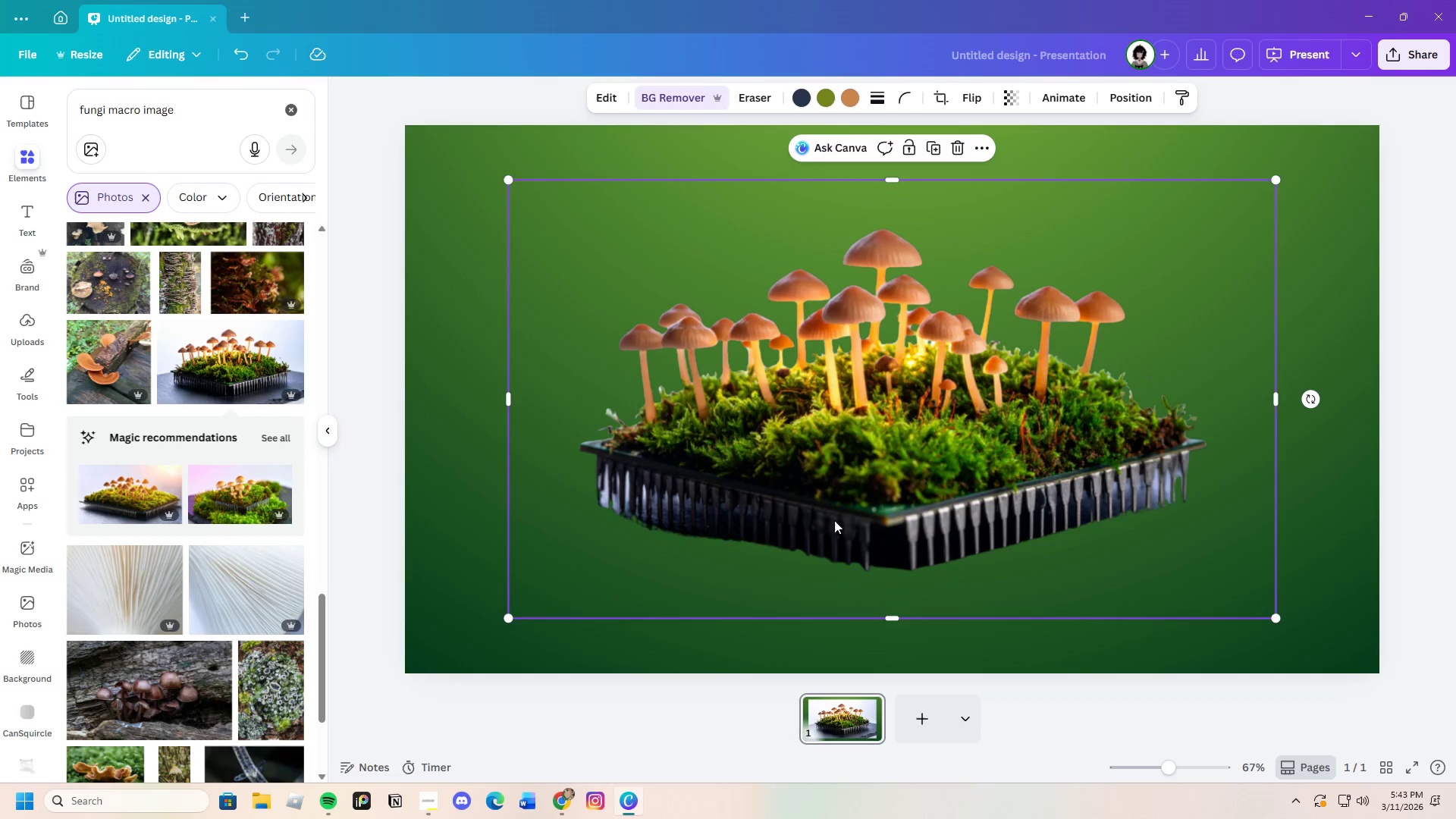 
left_click_drag(start_coordinate=[861, 513], to_coordinate=[1025, 678])
 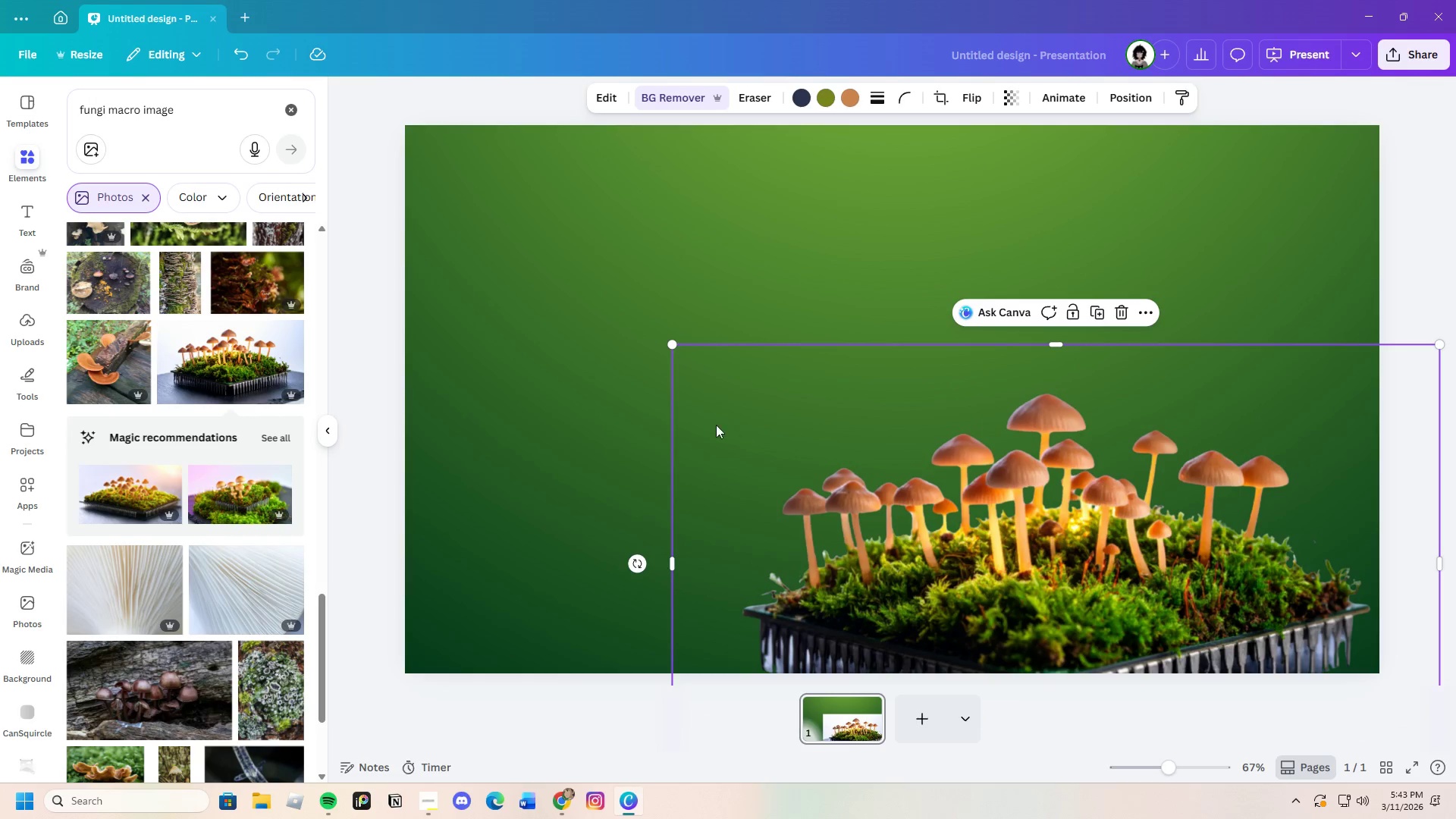 
left_click([626, 397])
 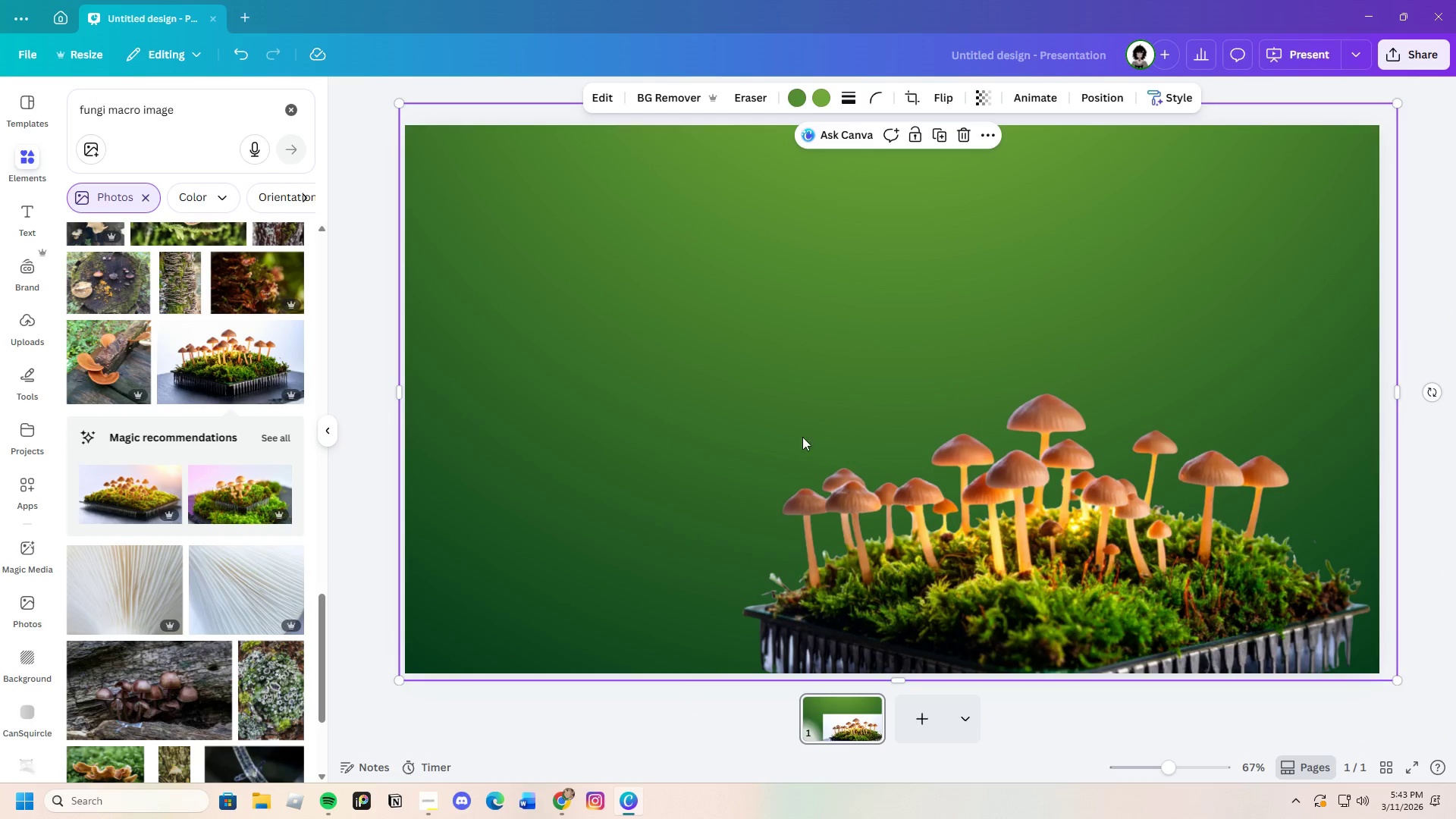 
left_click([1057, 499])
 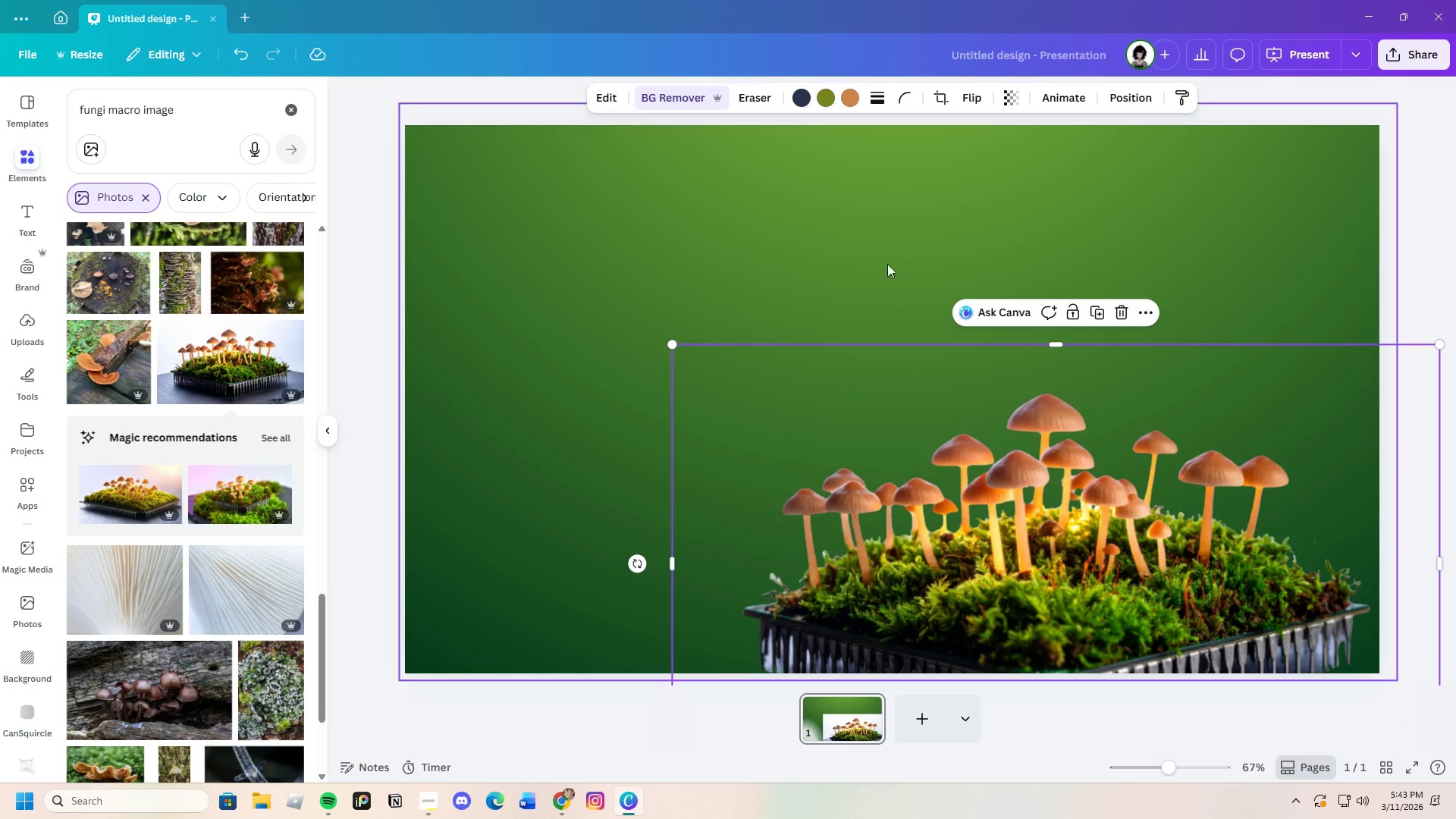 
left_click([874, 247])
 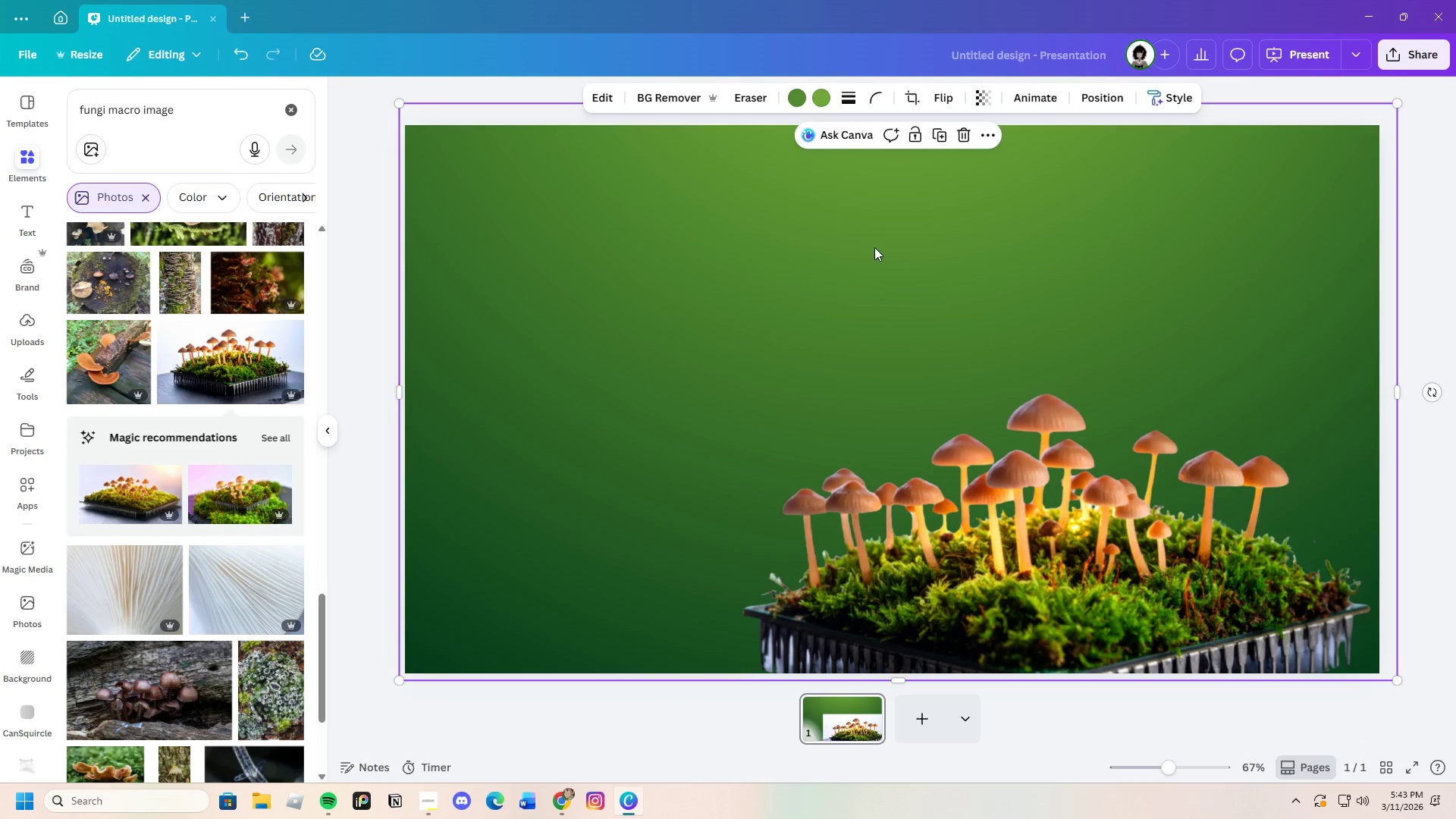 
scroll: coordinate [253, 602], scroll_direction: down, amount: 8.0
 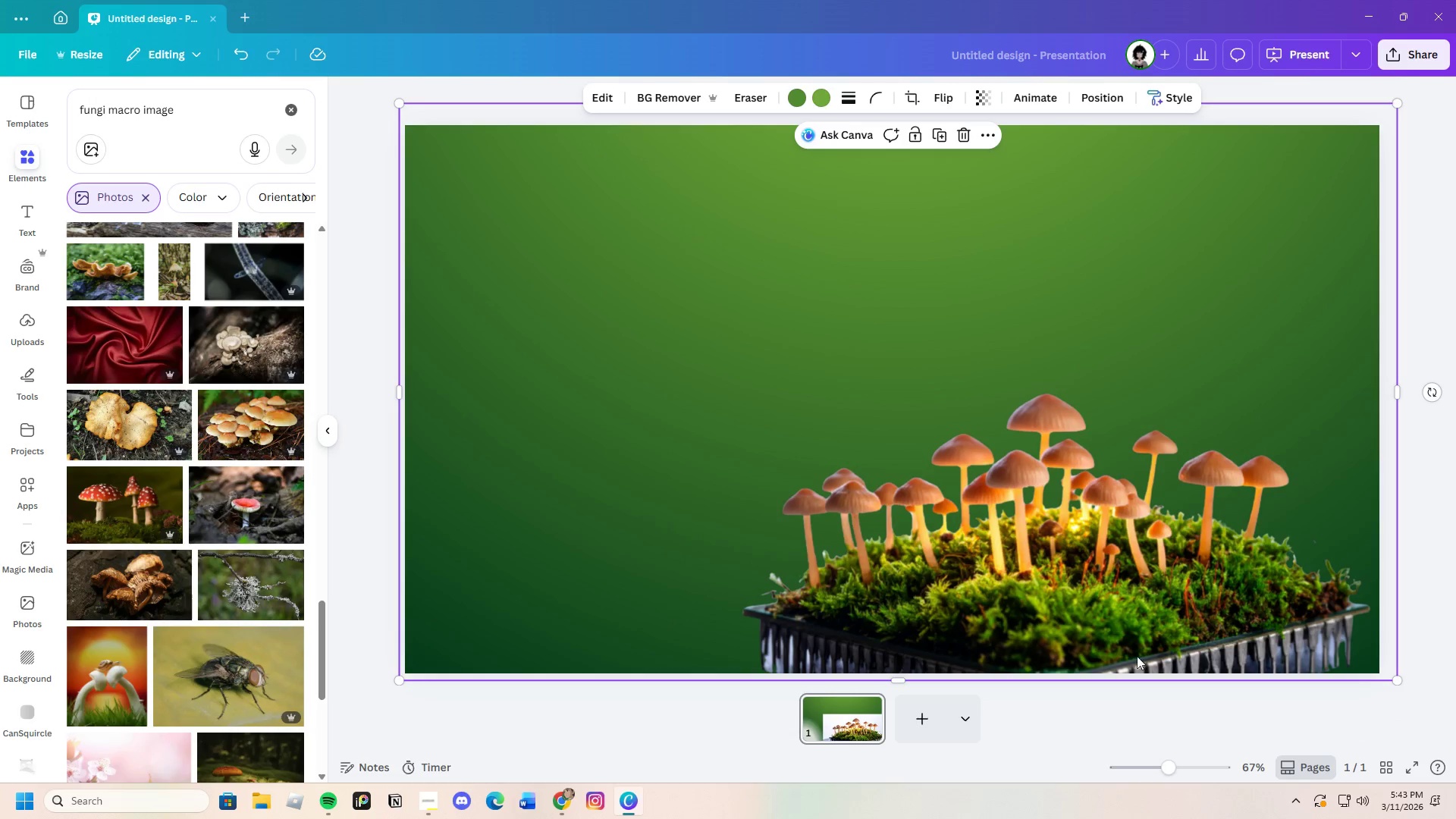 
left_click([1116, 597])
 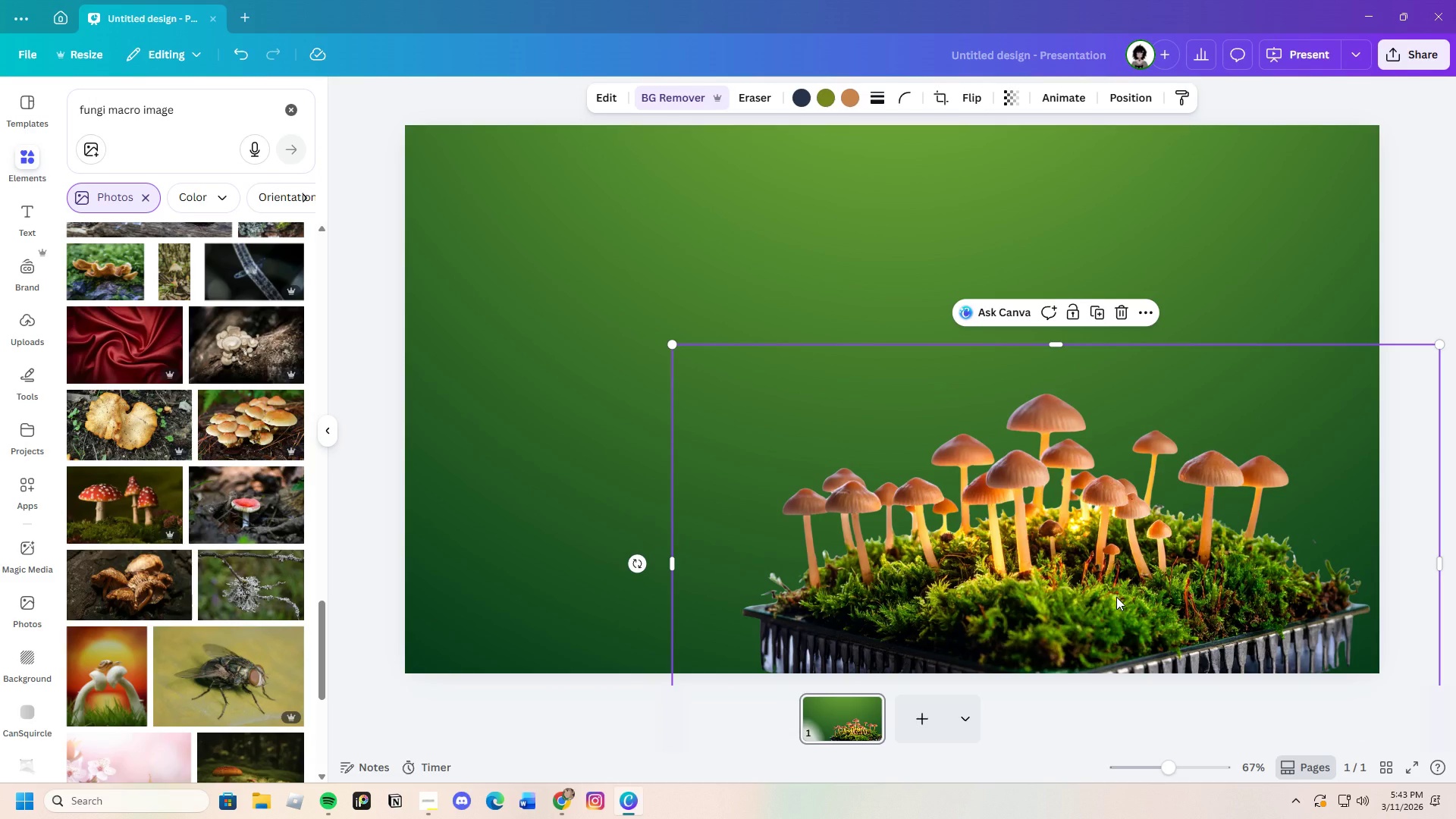 
left_click_drag(start_coordinate=[1116, 597], to_coordinate=[915, 507])
 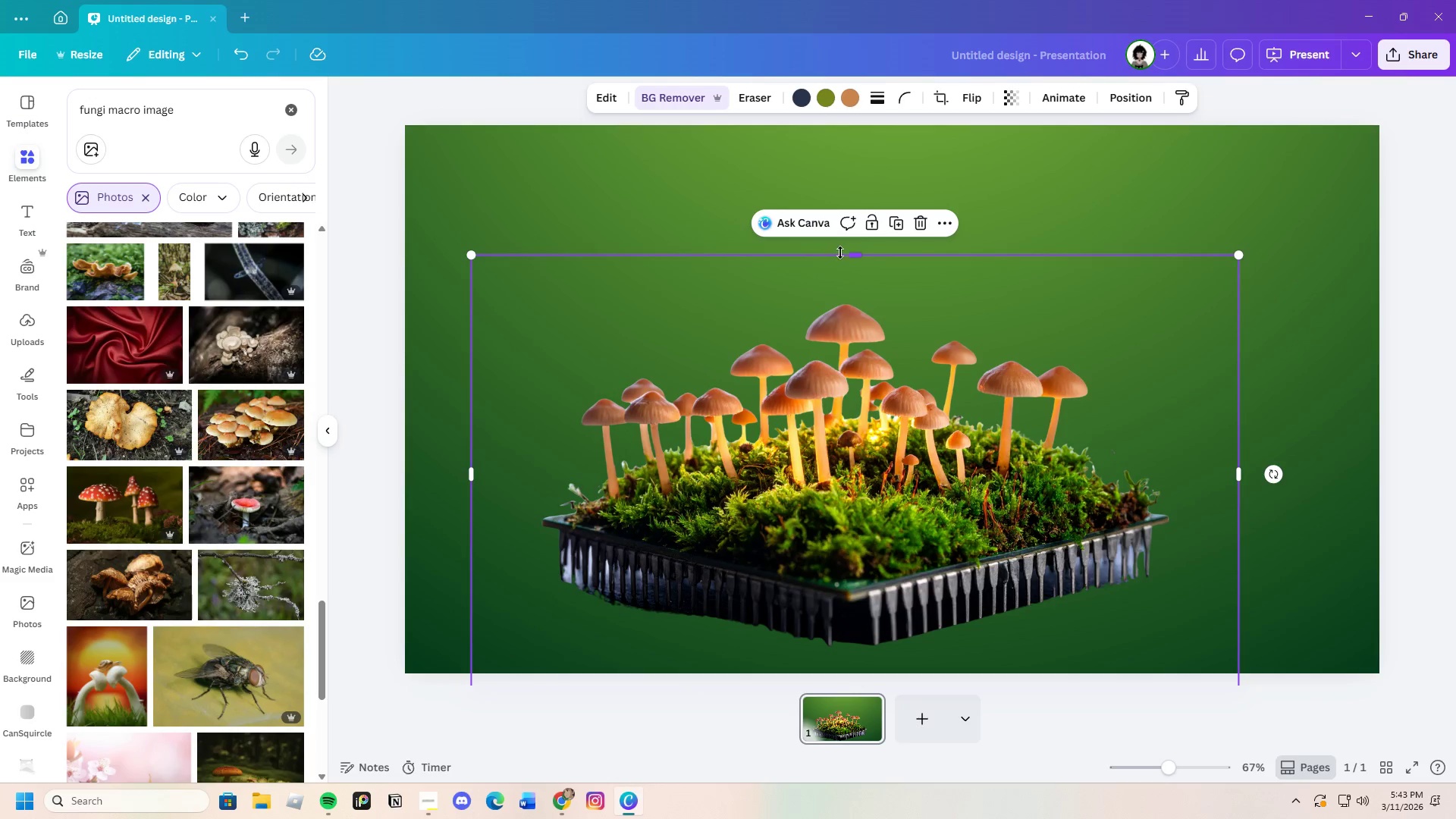 
left_click_drag(start_coordinate=[852, 257], to_coordinate=[861, 284])
 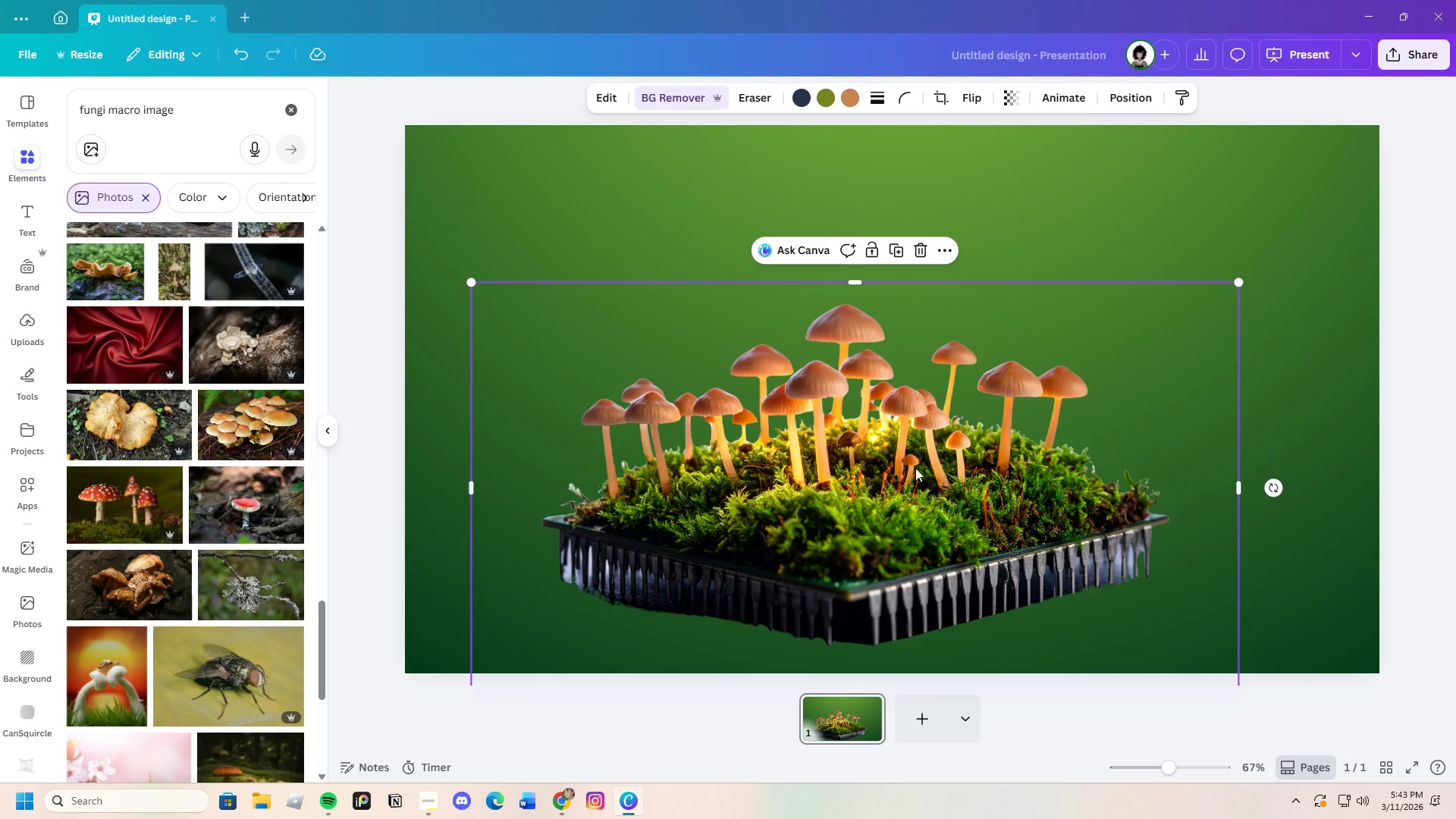 
left_click_drag(start_coordinate=[915, 463], to_coordinate=[893, 308])
 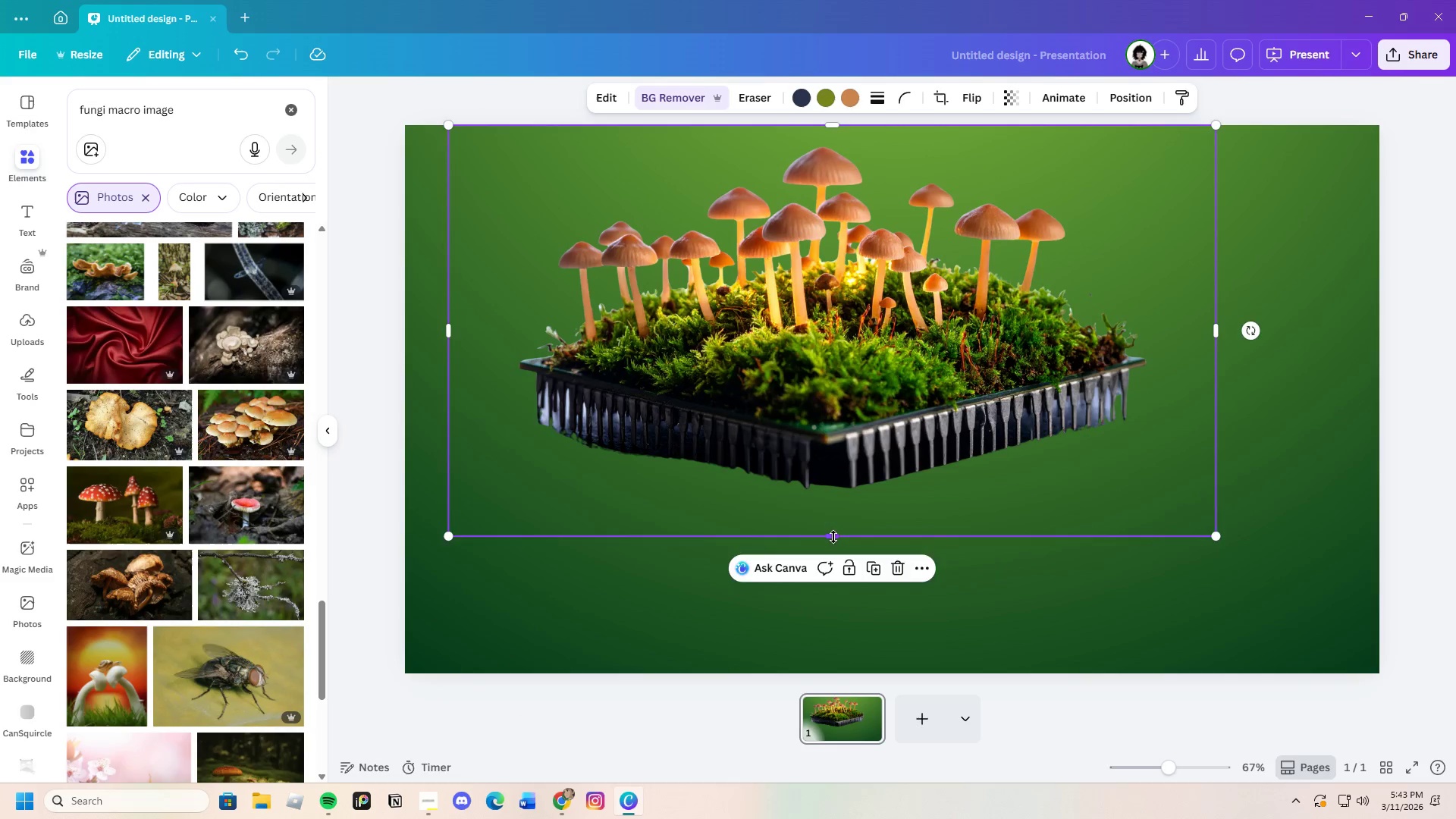 
left_click_drag(start_coordinate=[833, 537], to_coordinate=[833, 497])
 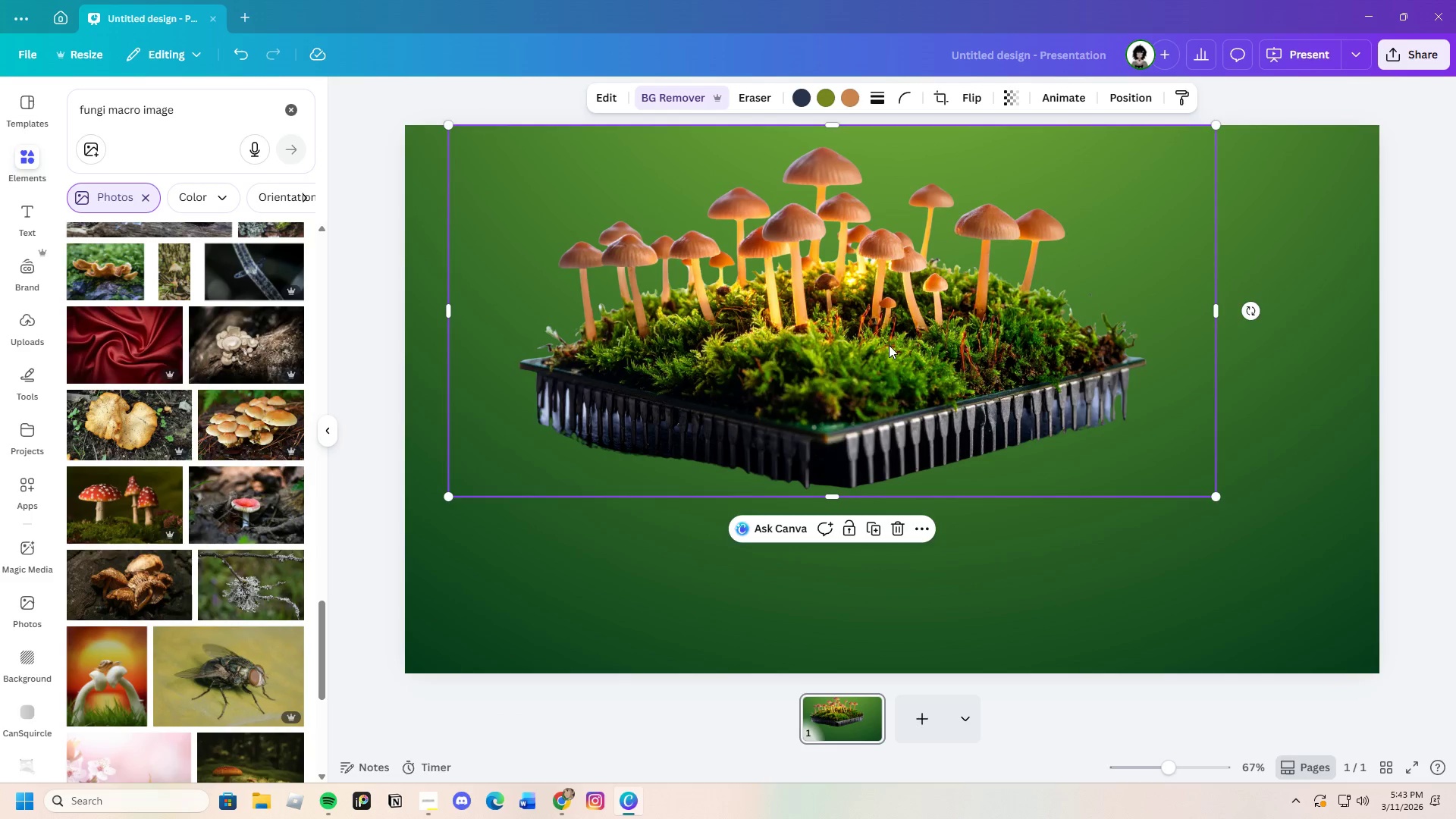 
left_click_drag(start_coordinate=[889, 345], to_coordinate=[857, 424])
 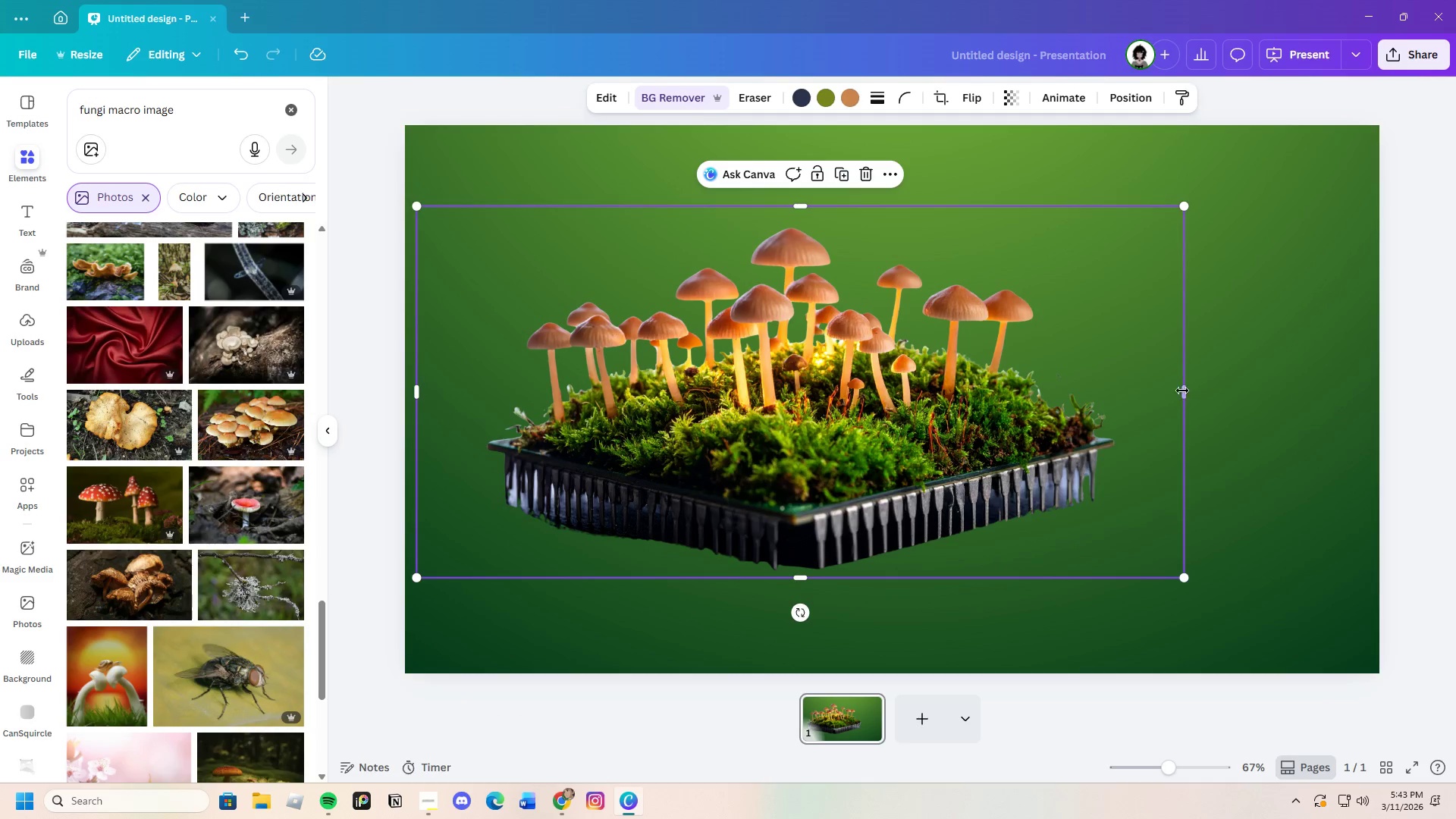 
left_click_drag(start_coordinate=[1182, 390], to_coordinate=[1124, 393])
 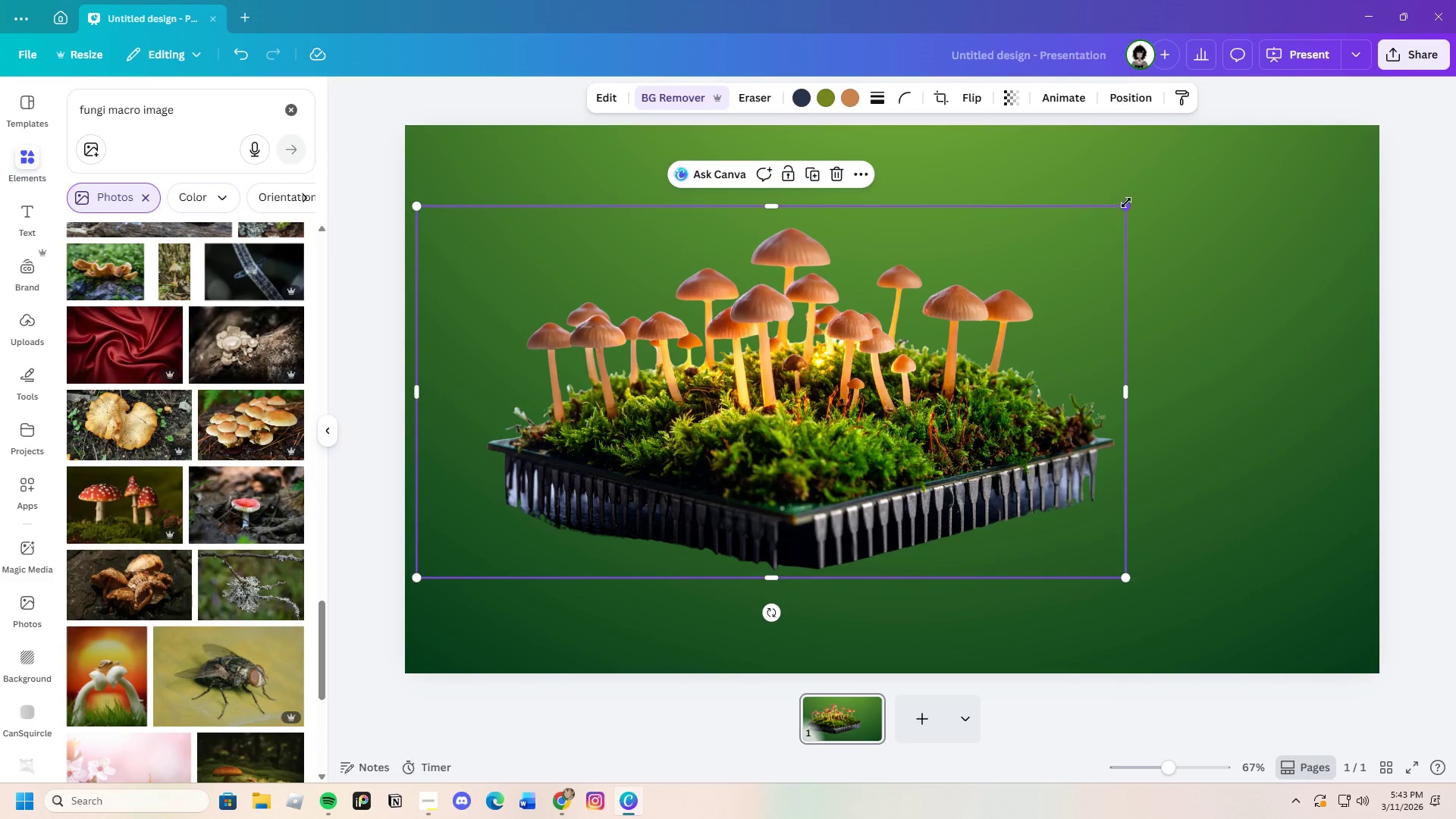 
left_click_drag(start_coordinate=[1126, 202], to_coordinate=[1342, 181])
 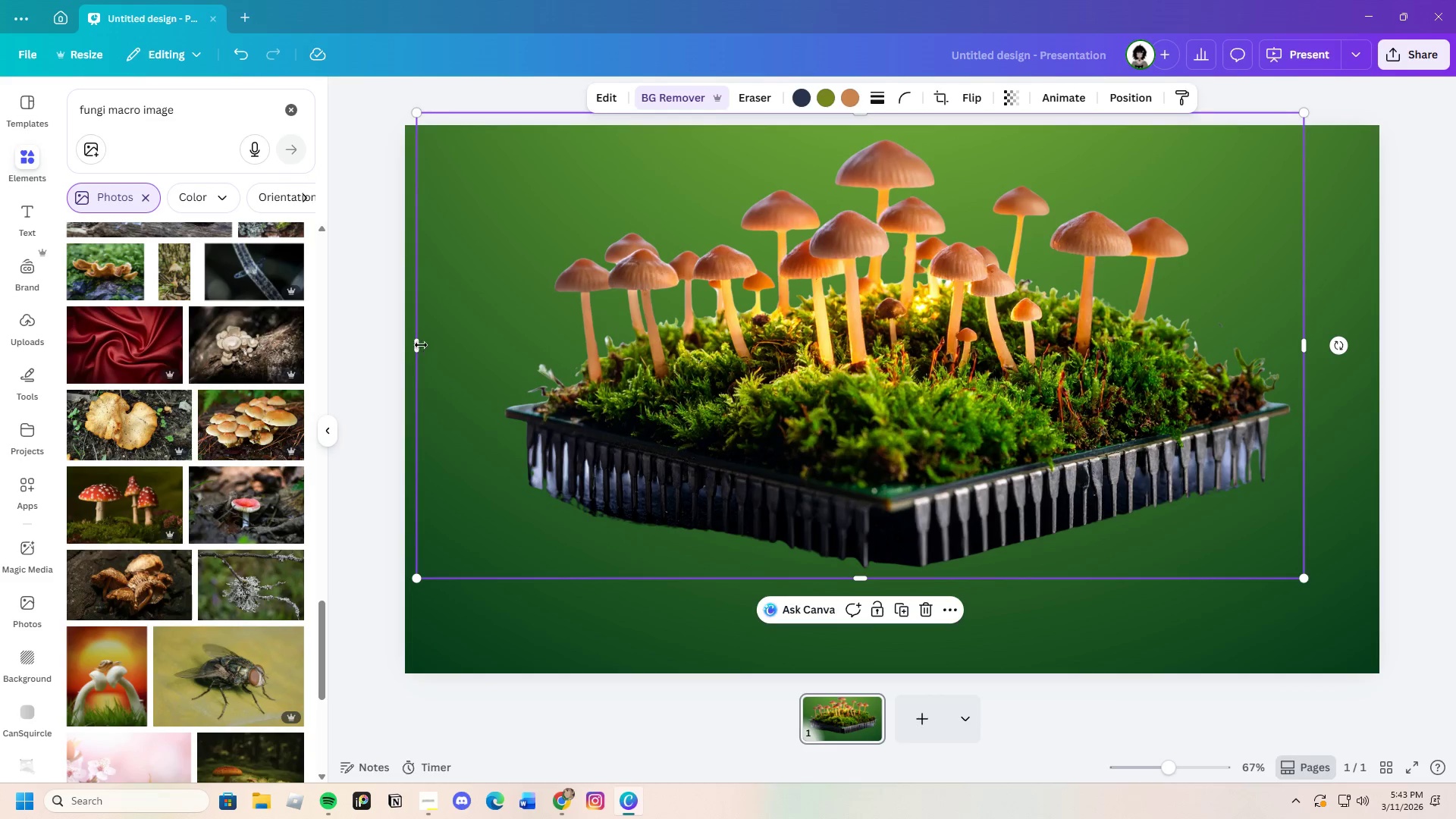 
left_click_drag(start_coordinate=[421, 345], to_coordinate=[508, 372])
 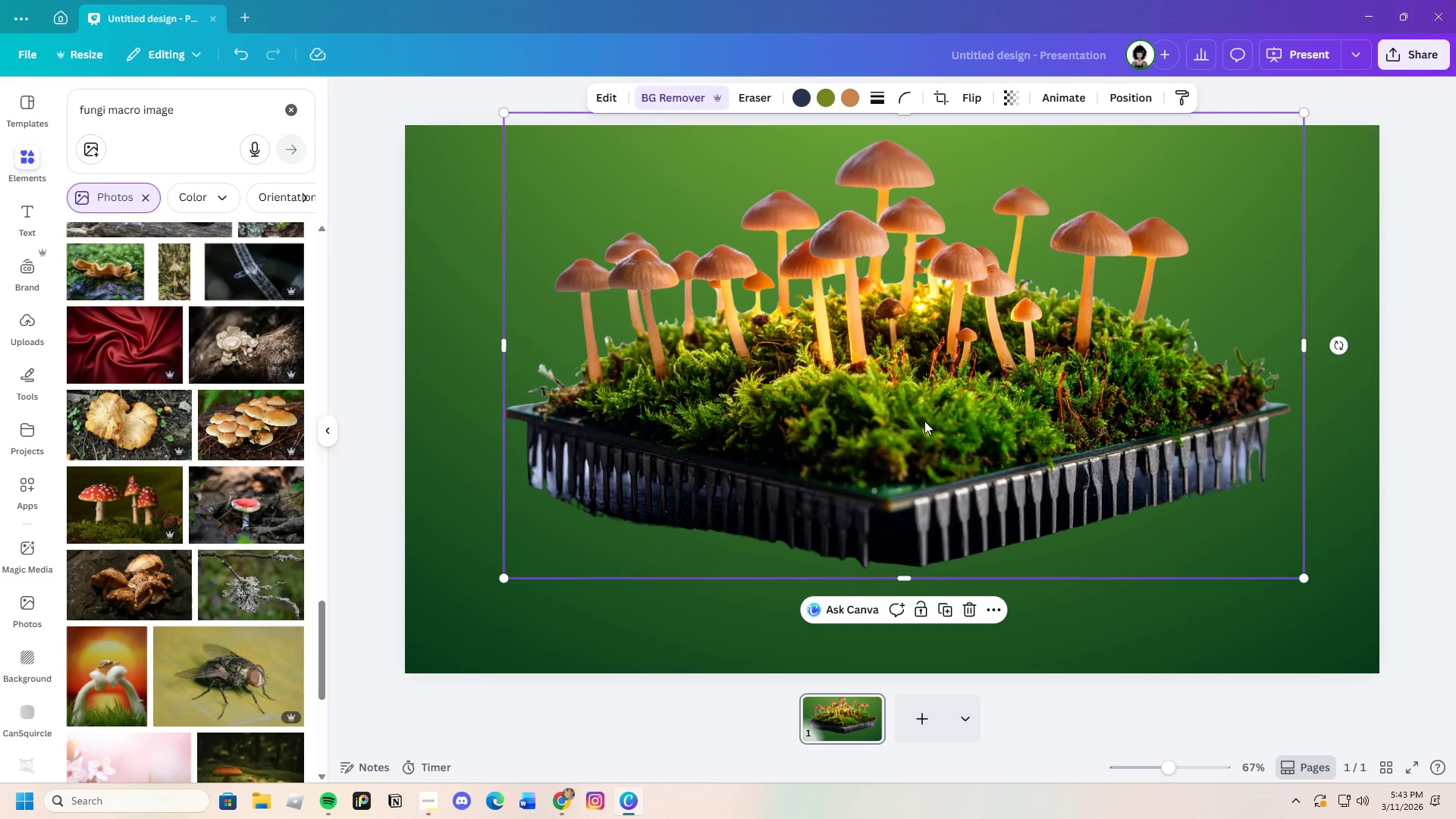 
left_click_drag(start_coordinate=[926, 421], to_coordinate=[1111, 613])
 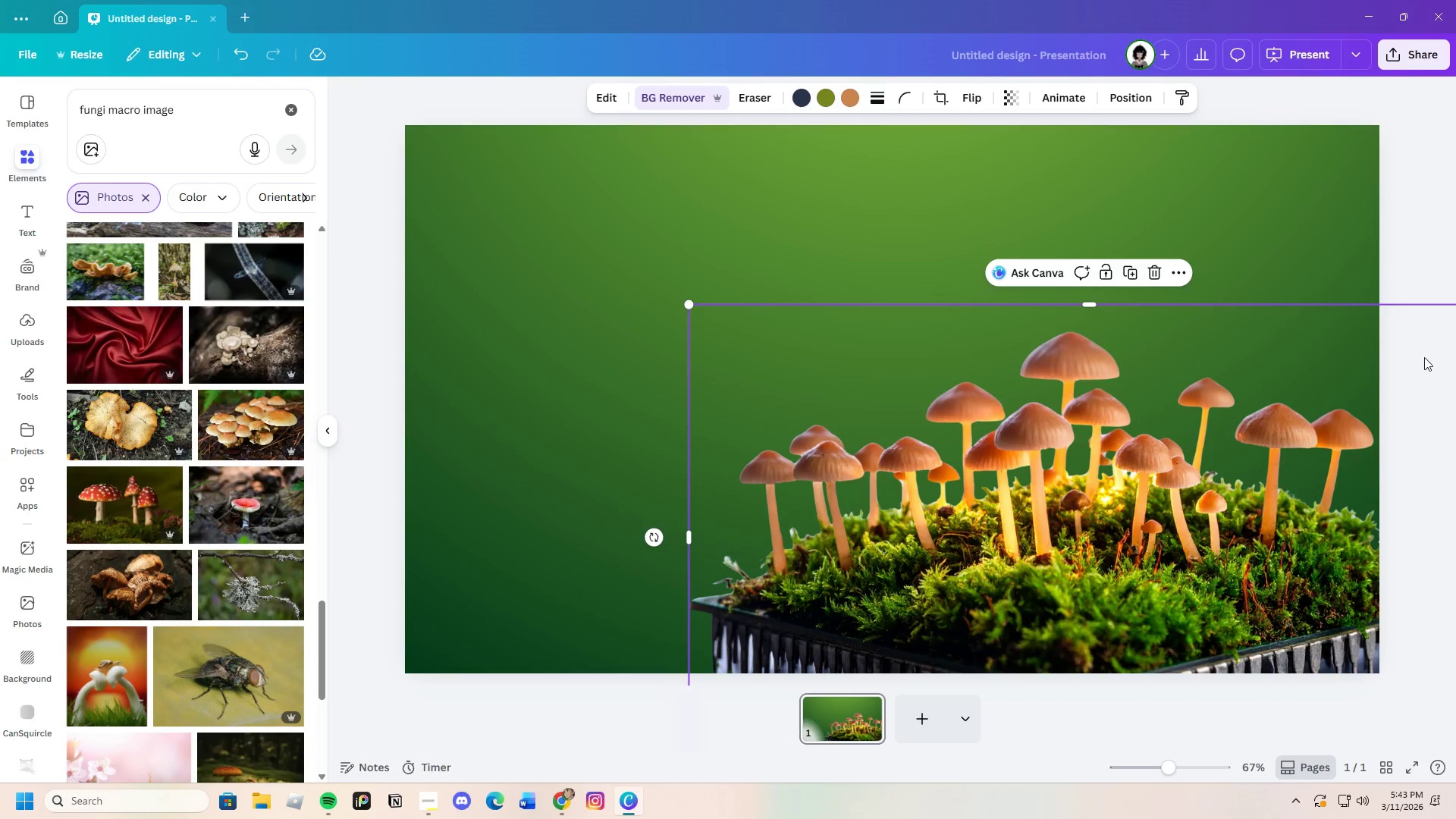 
left_click([1407, 262])
 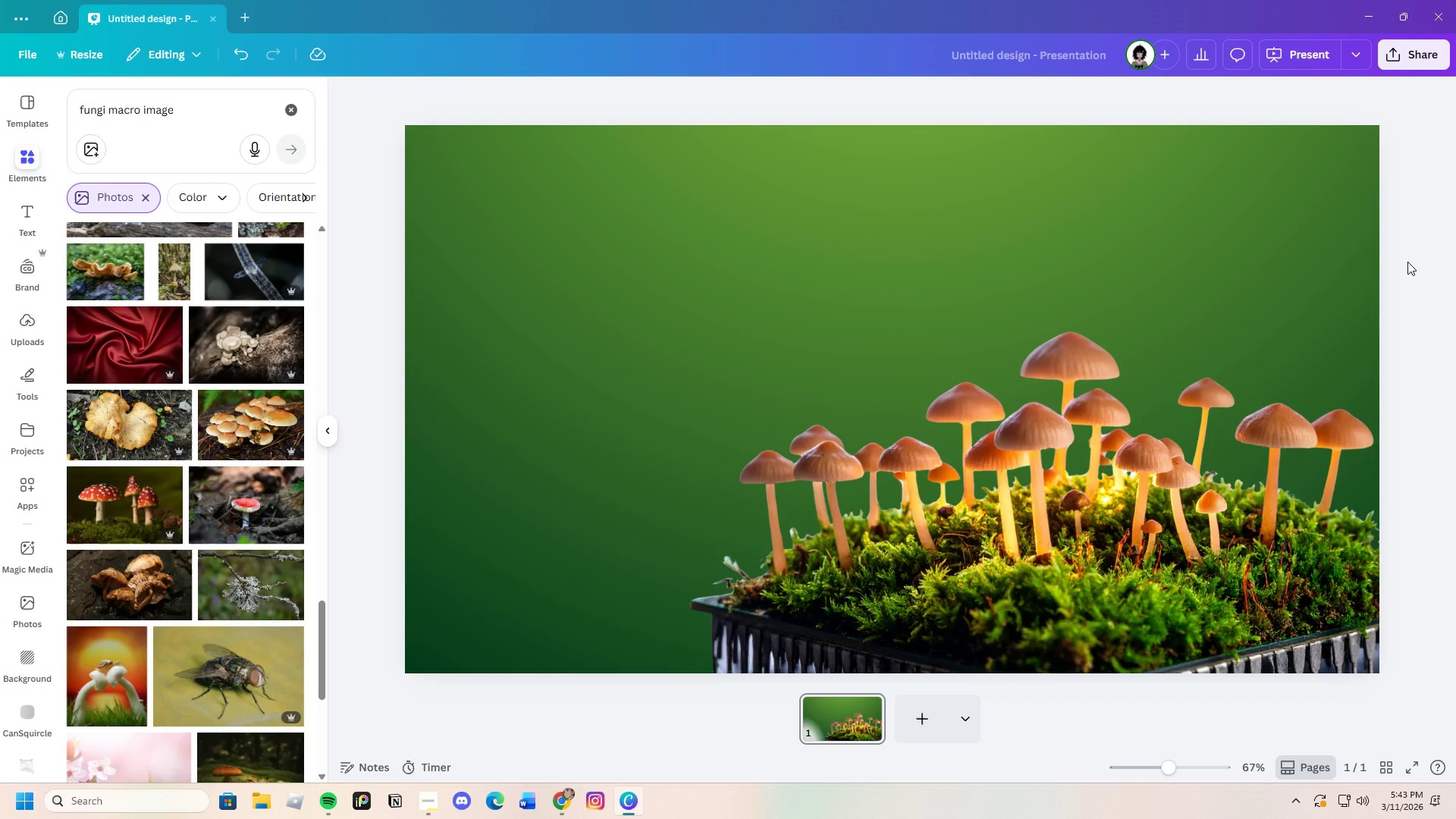 
left_click_drag(start_coordinate=[1085, 577], to_coordinate=[1151, 662])
 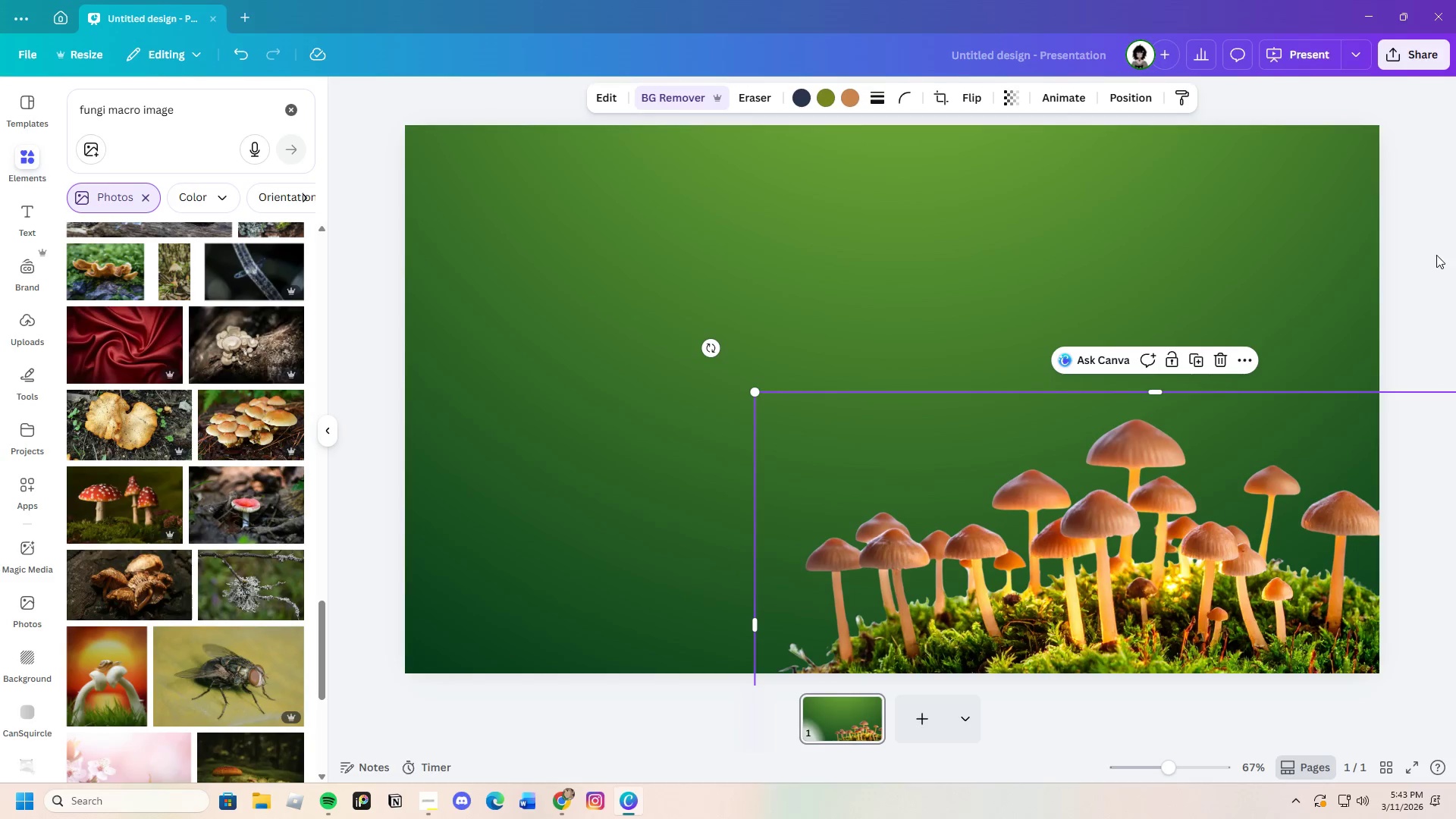 
left_click([1429, 255])
 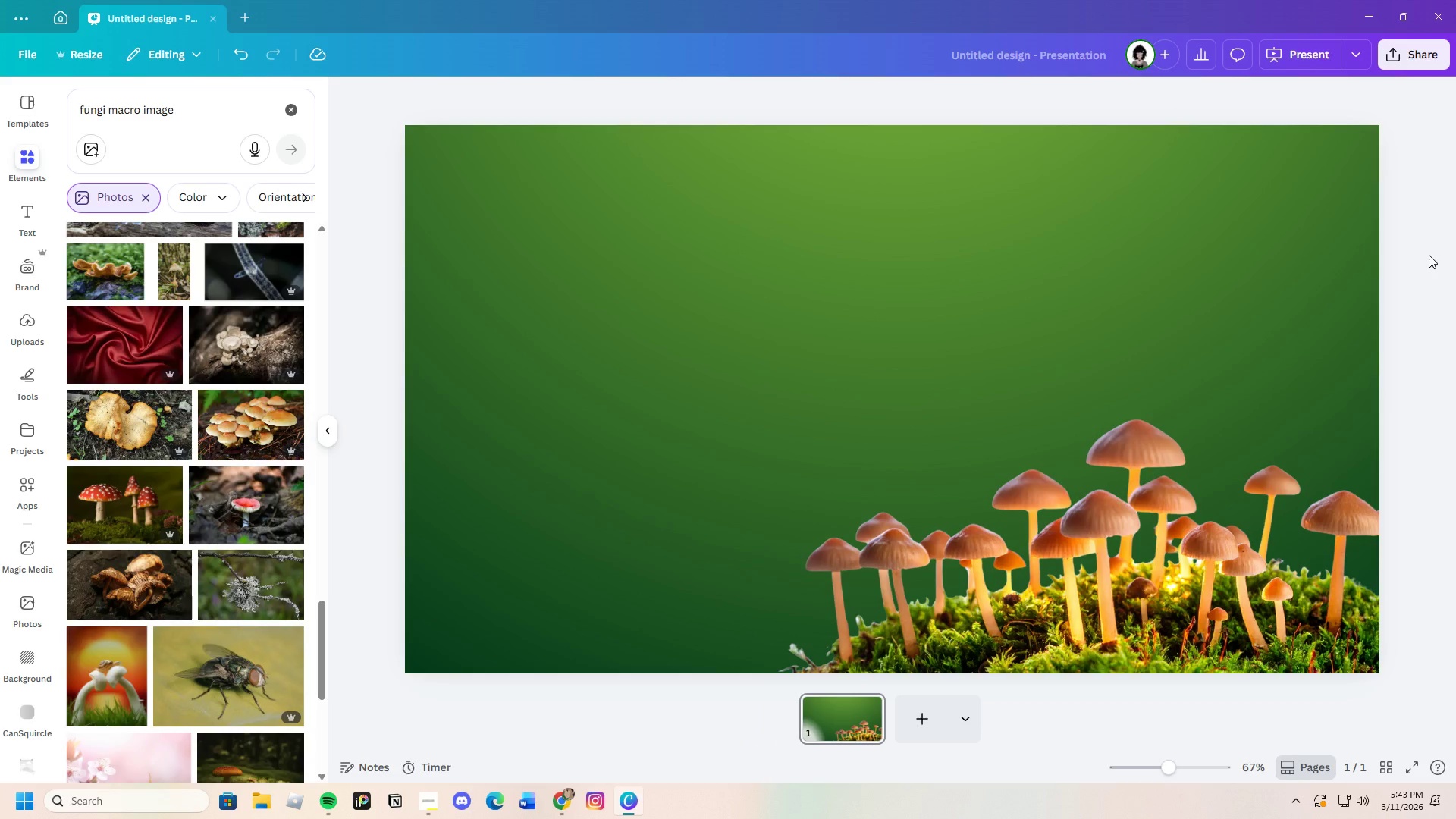 
scroll: coordinate [141, 599], scroll_direction: down, amount: 3.0
 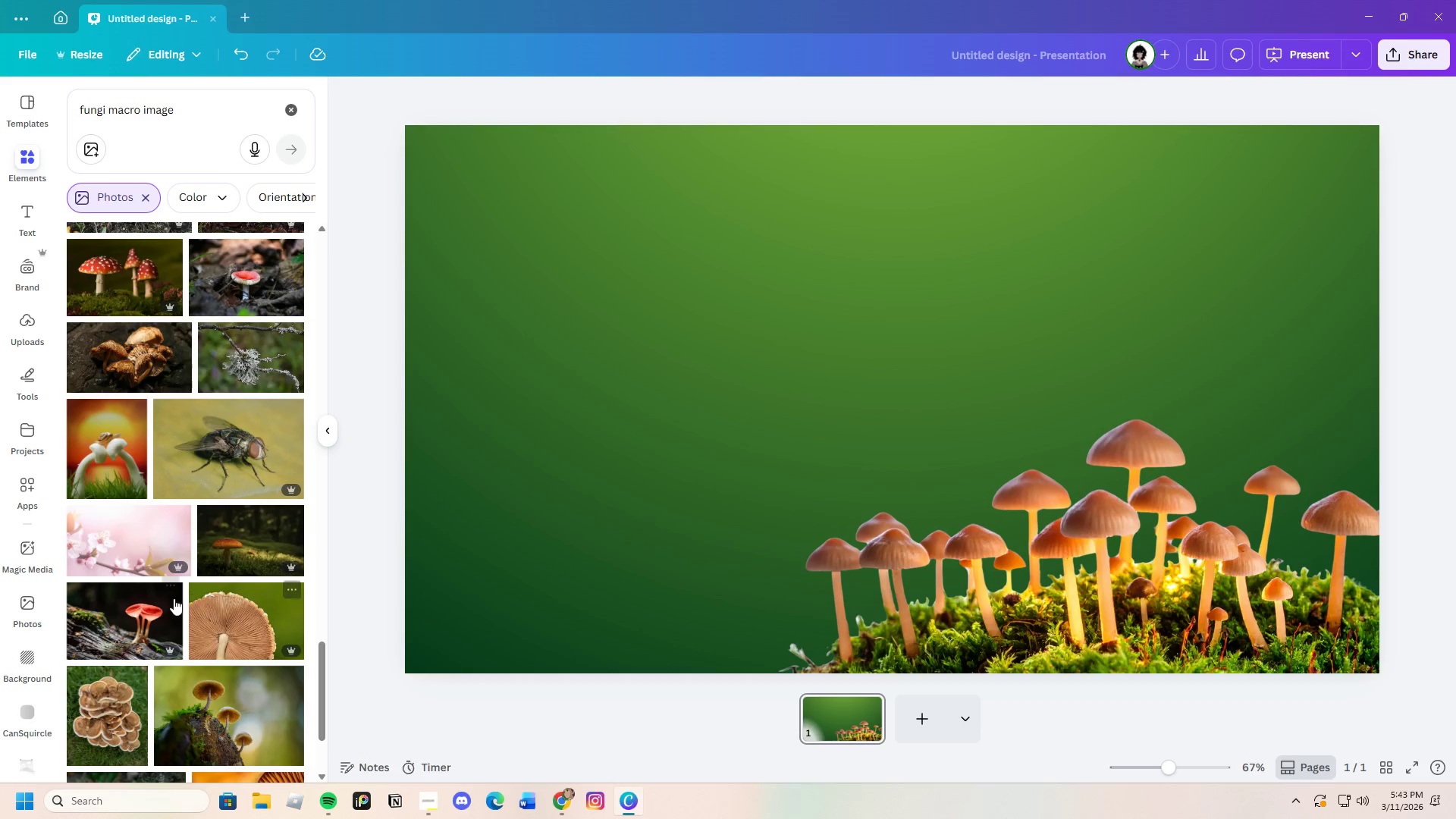 
scroll: coordinate [163, 629], scroll_direction: none, amount: 0.0
 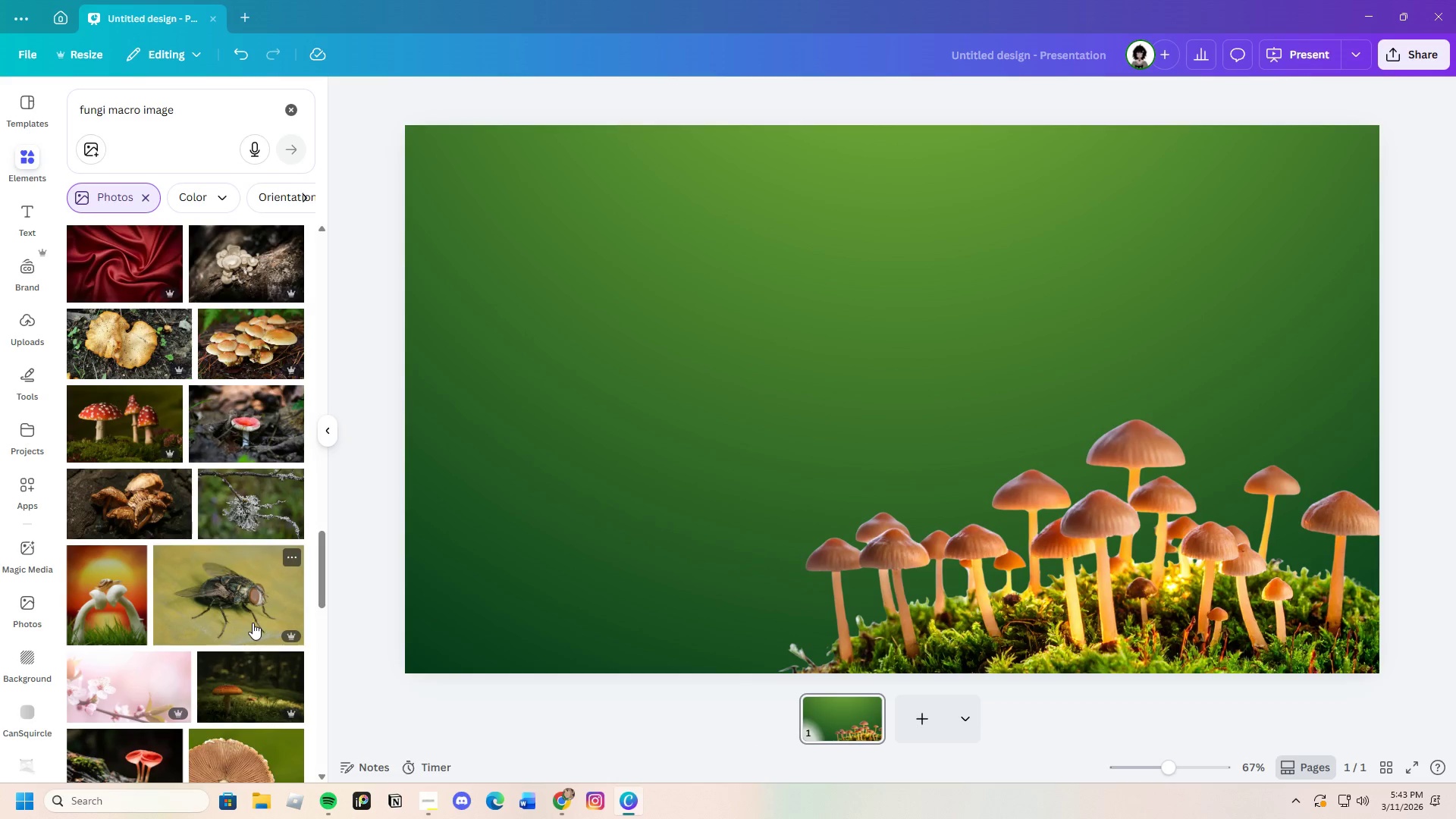 
left_click([975, 595])
 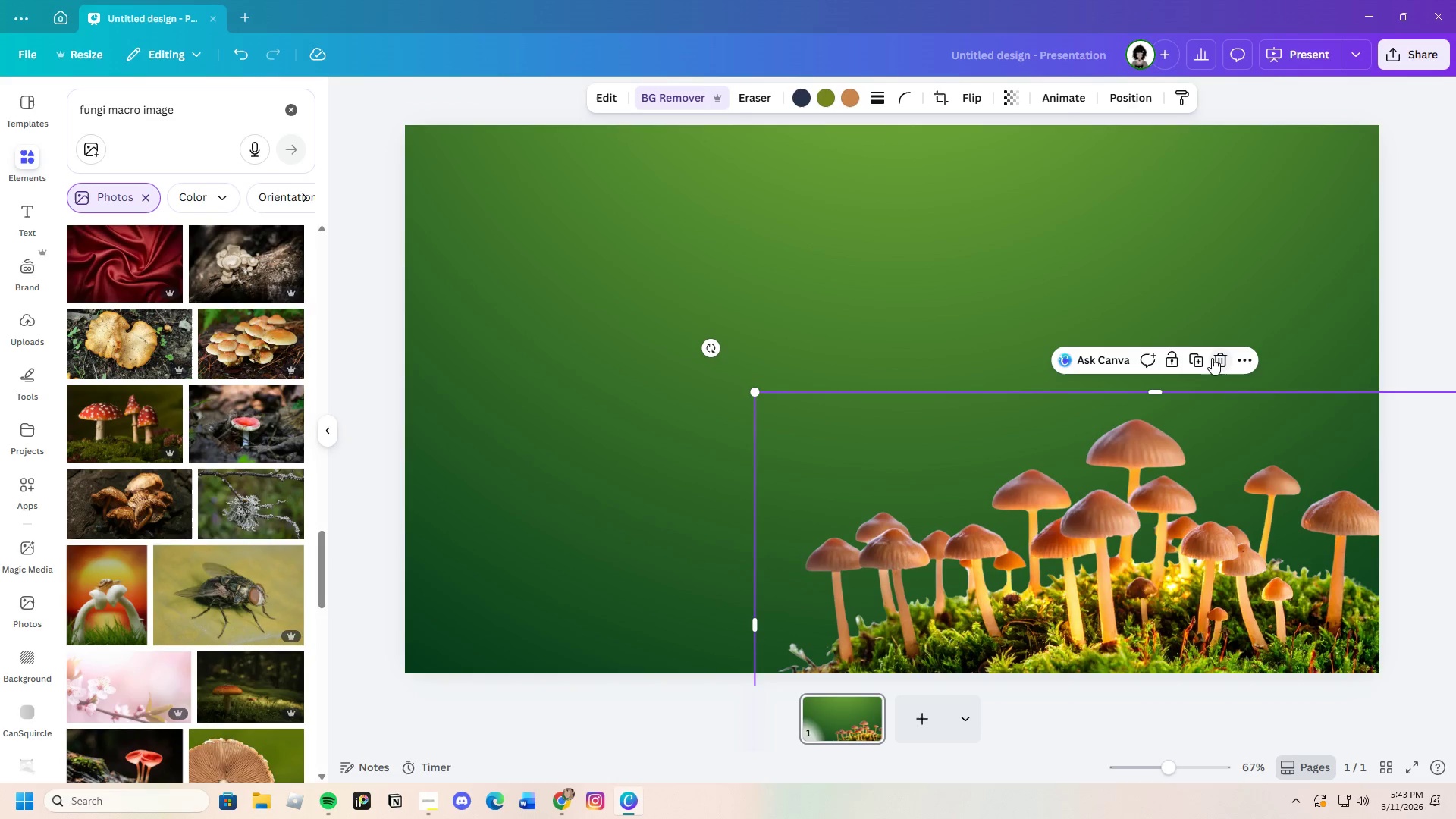 
left_click([1215, 357])
 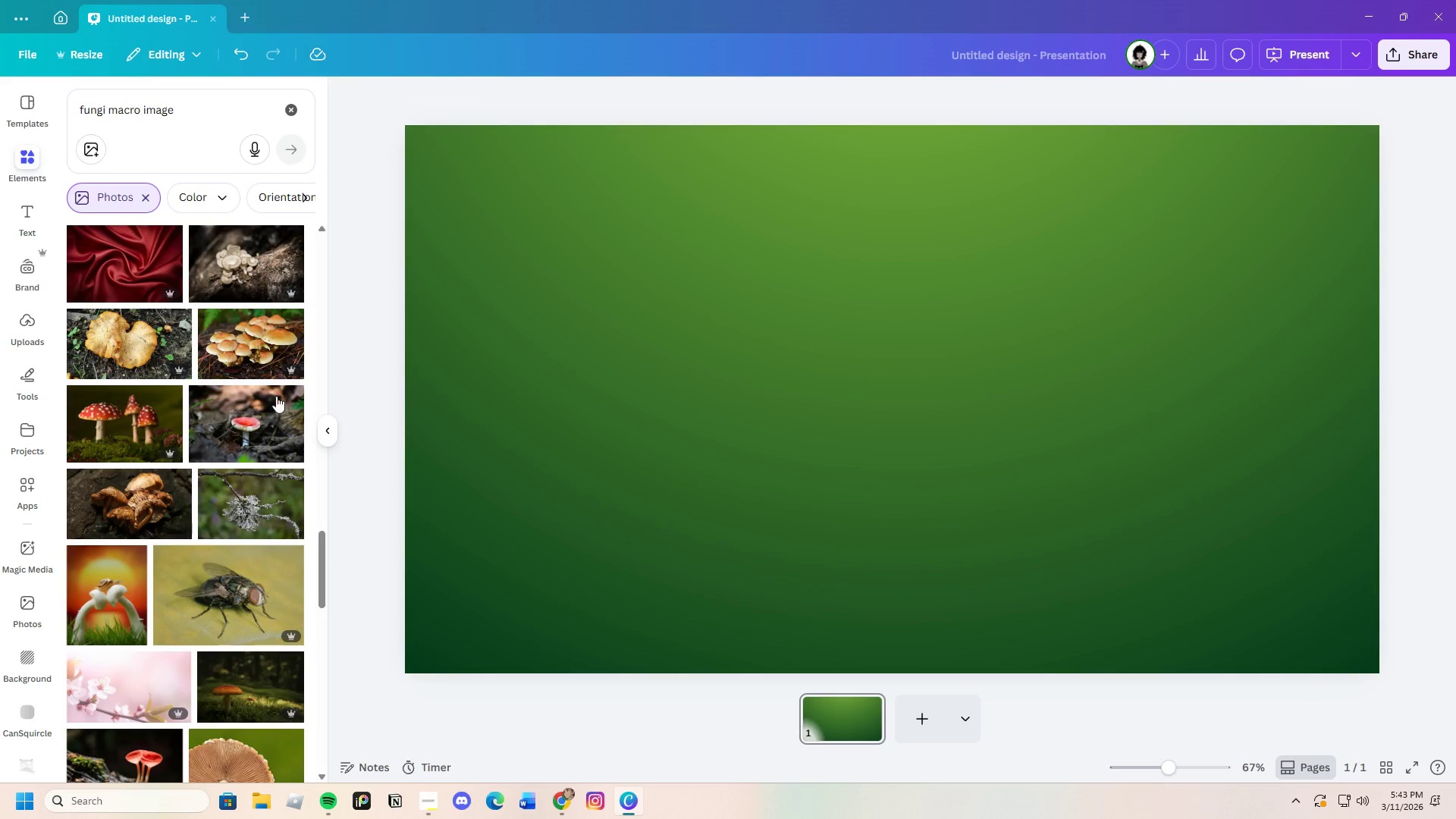 
left_click([121, 418])
 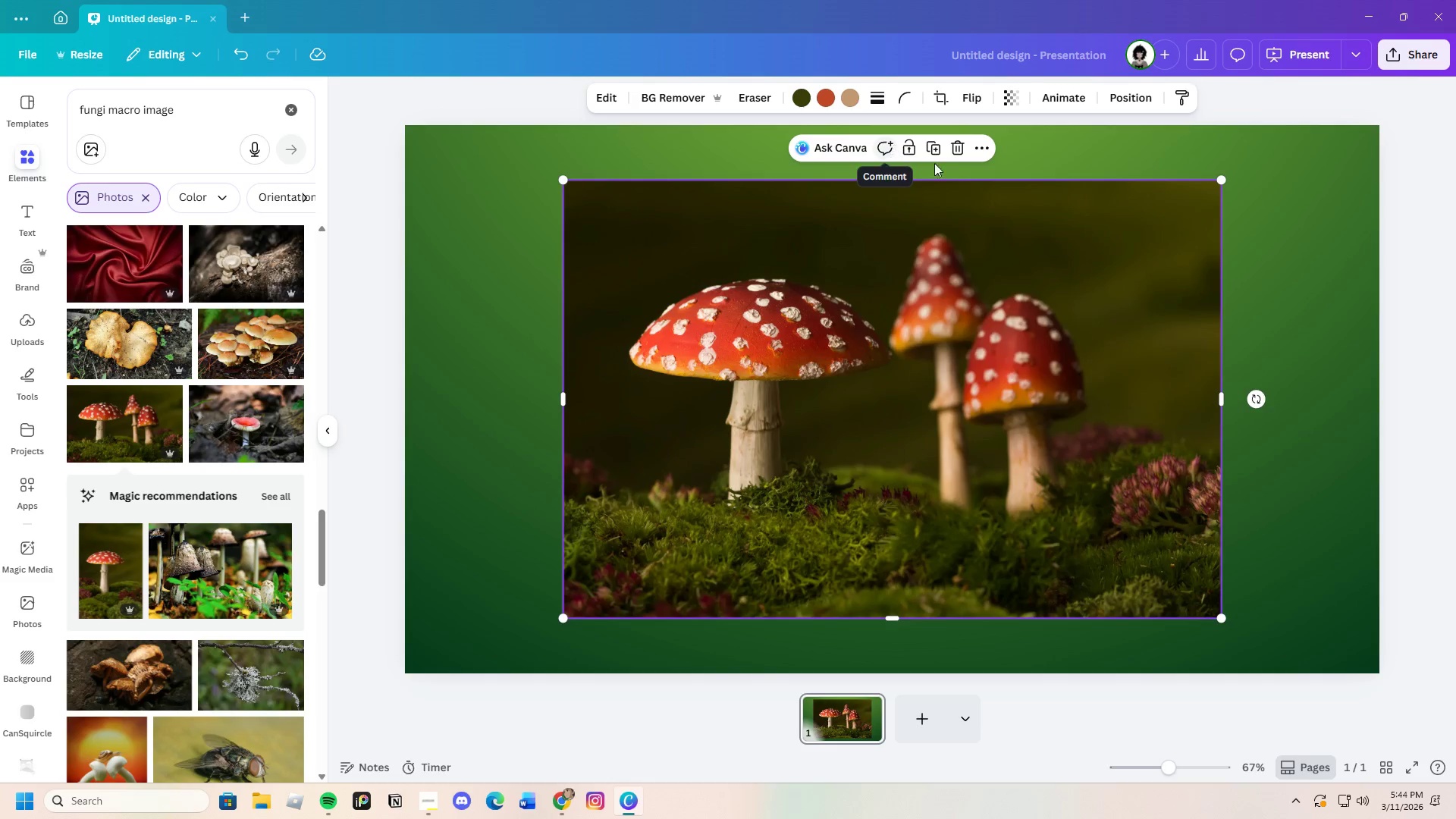 
wait(5.59)
 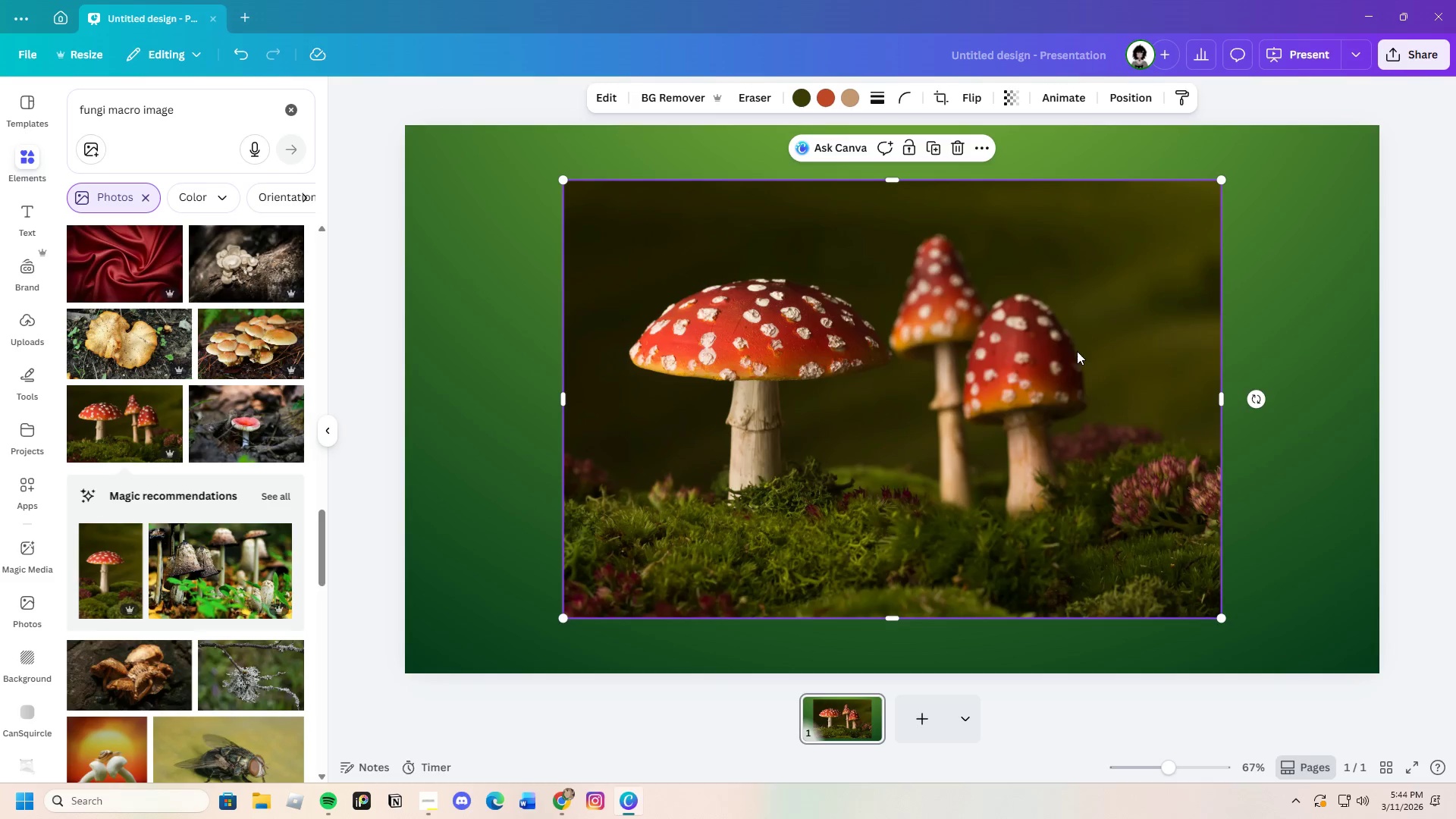 
scroll: coordinate [193, 616], scroll_direction: down, amount: 12.0
 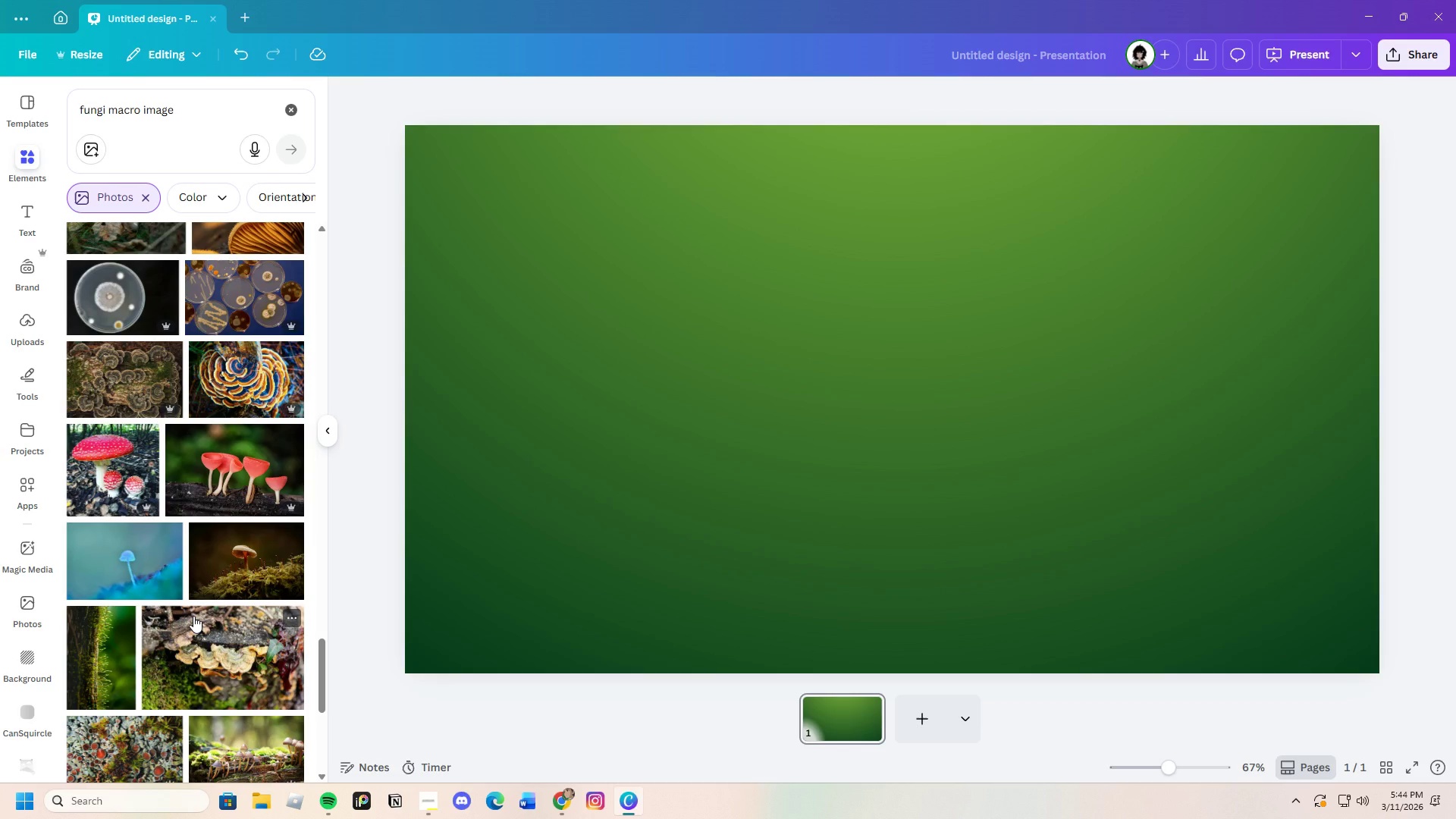 
left_click([105, 463])
 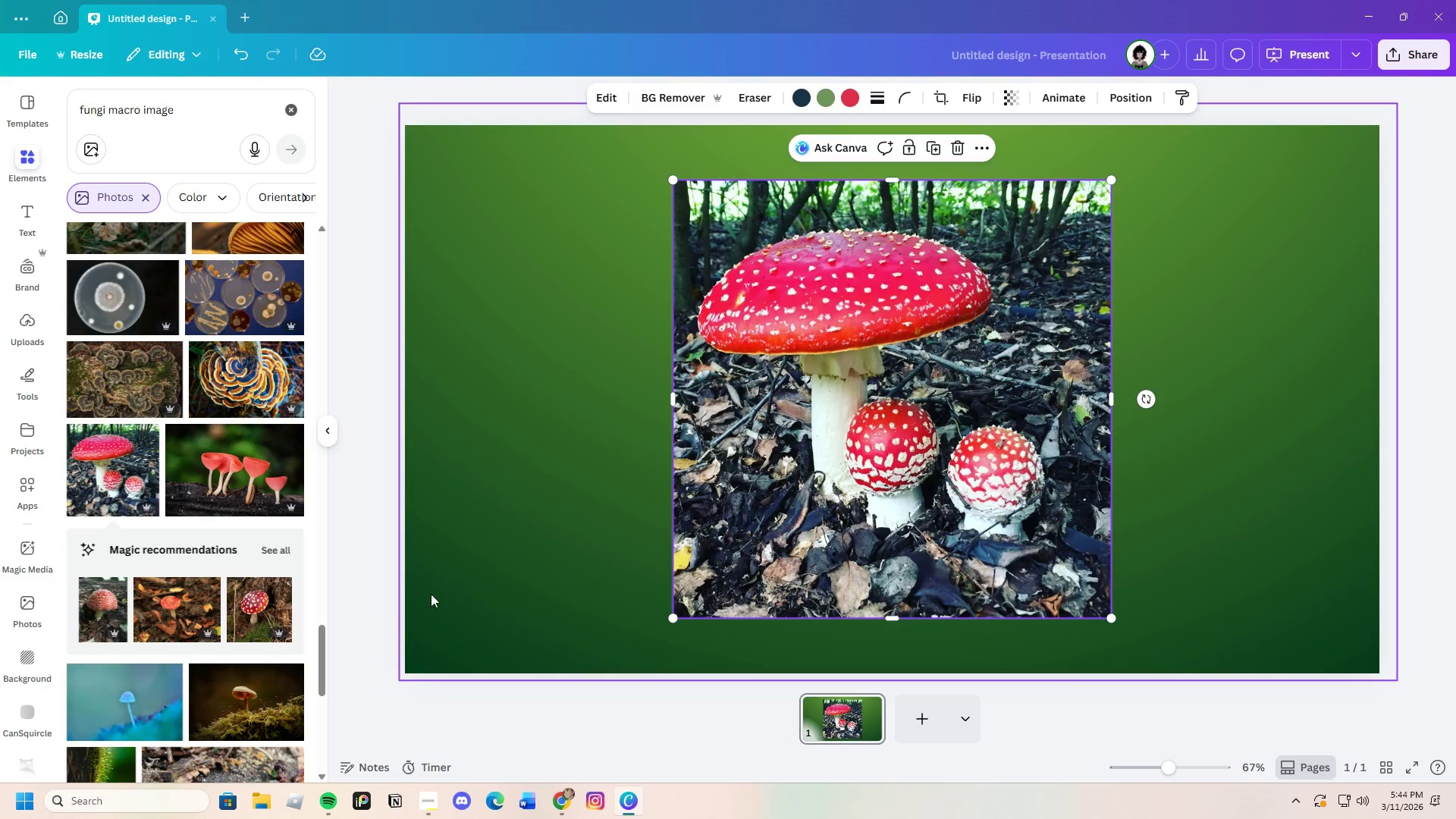 
scroll: coordinate [213, 649], scroll_direction: down, amount: 2.0
 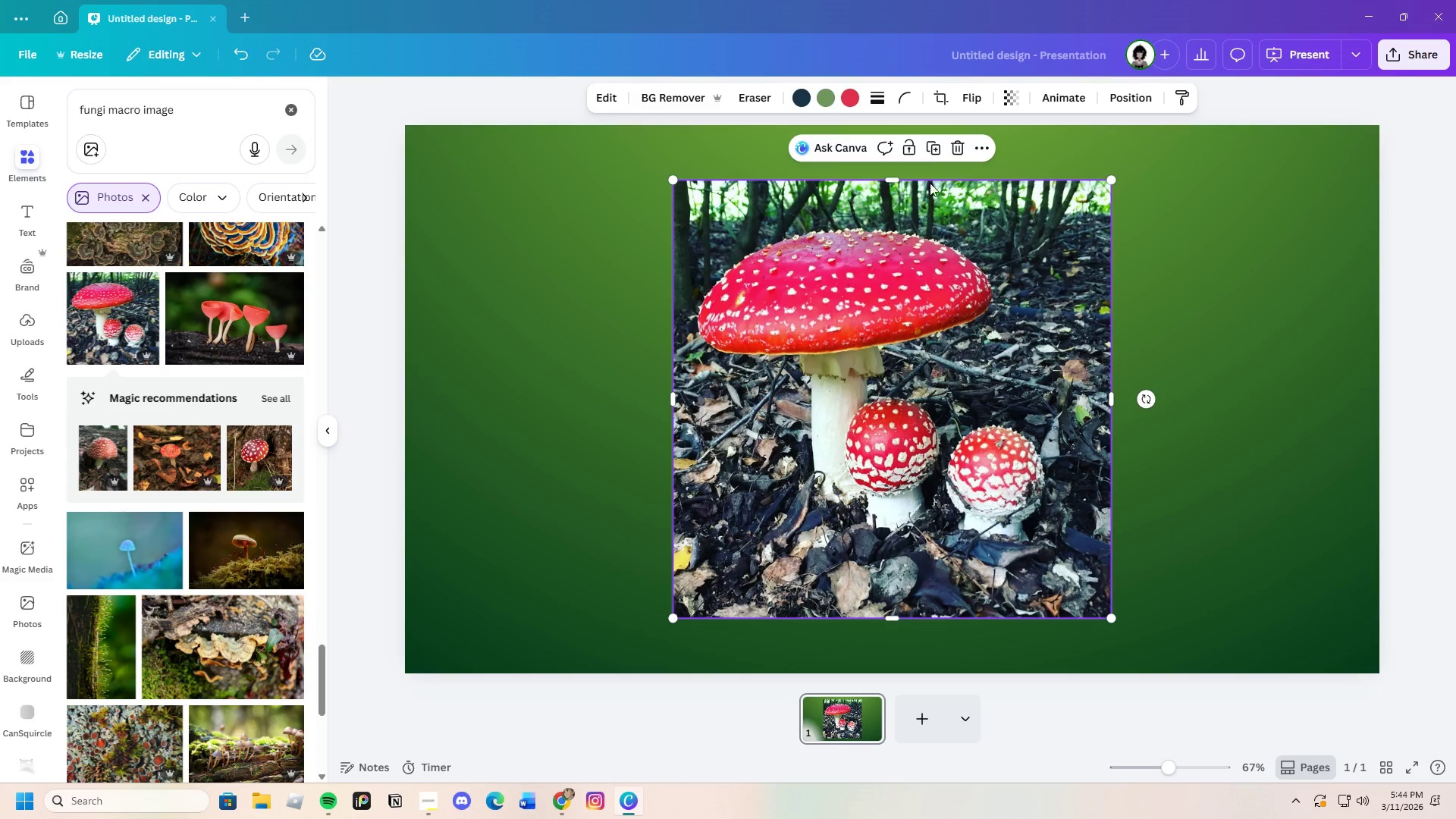 
left_click([962, 147])
 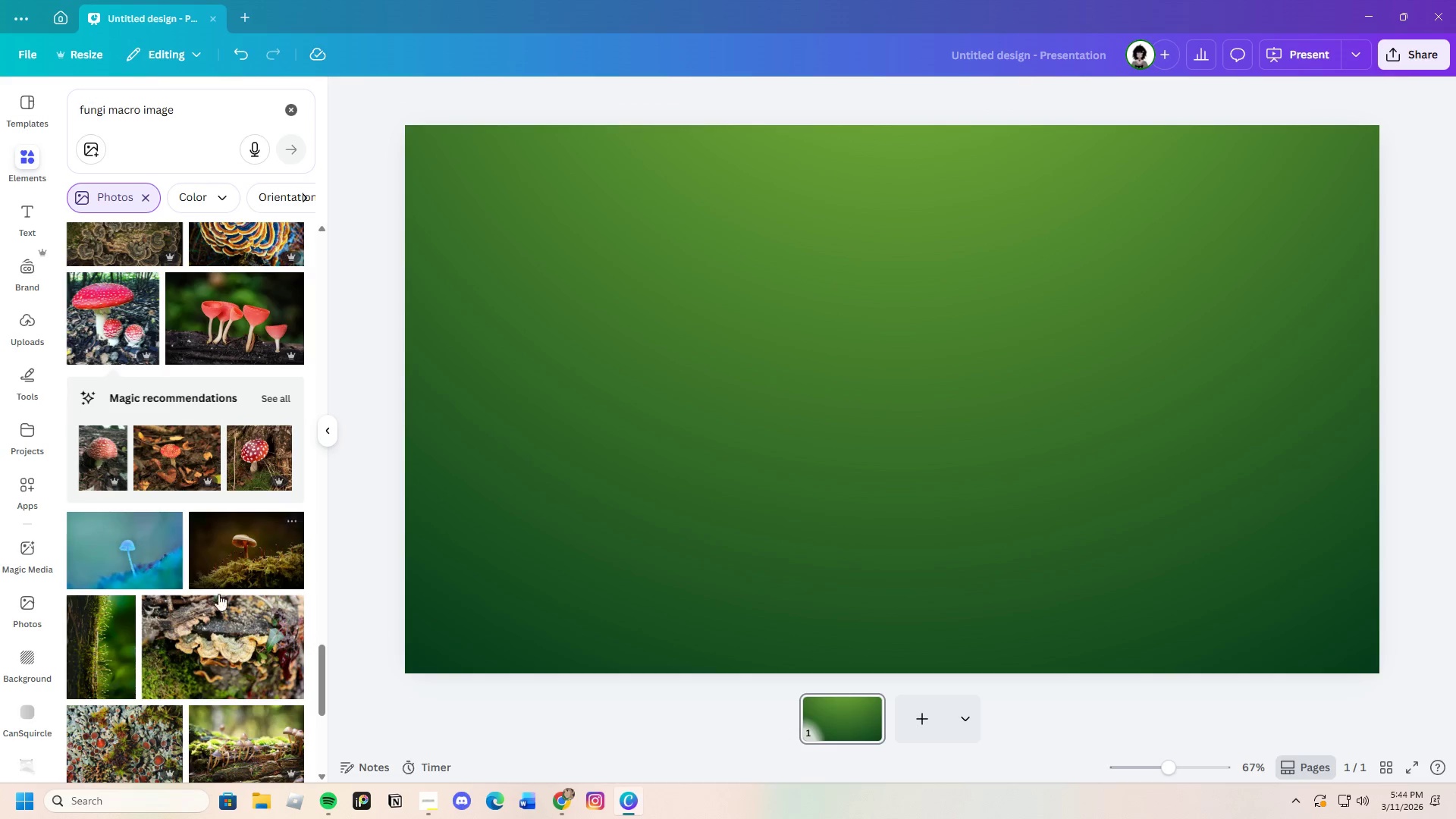 
scroll: coordinate [205, 645], scroll_direction: down, amount: 7.0
 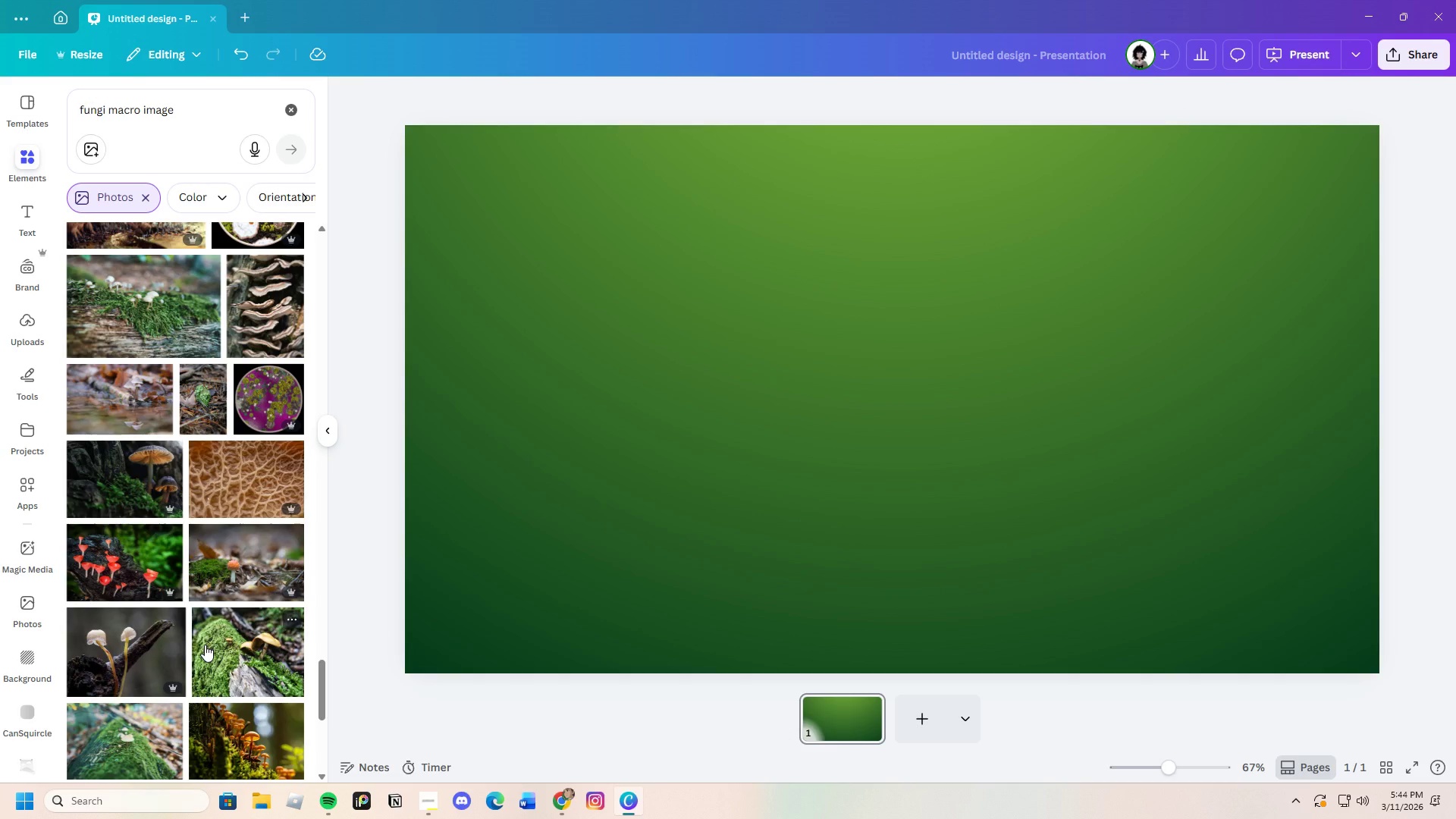 
left_click([133, 617])
 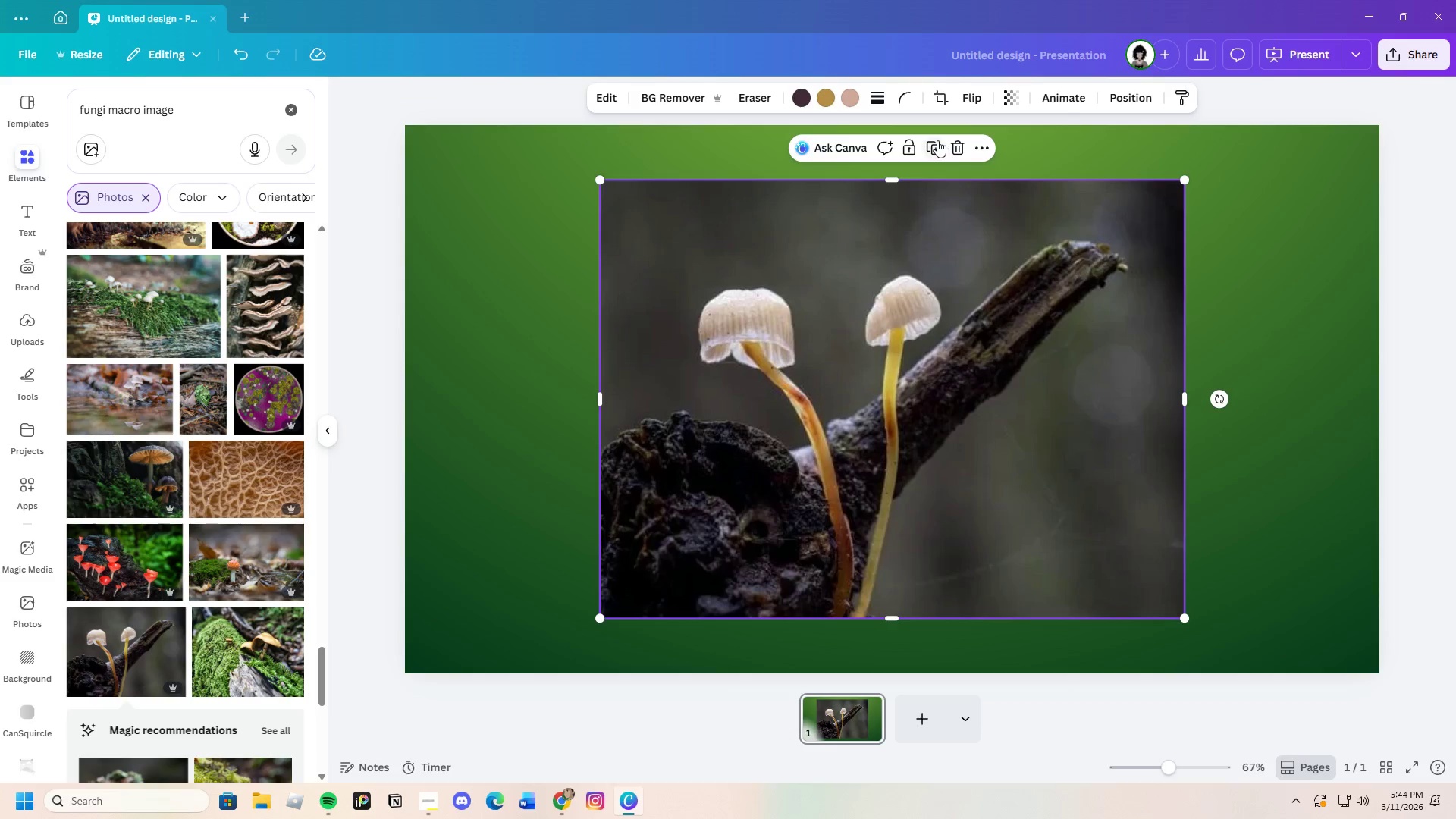 
left_click([952, 140])
 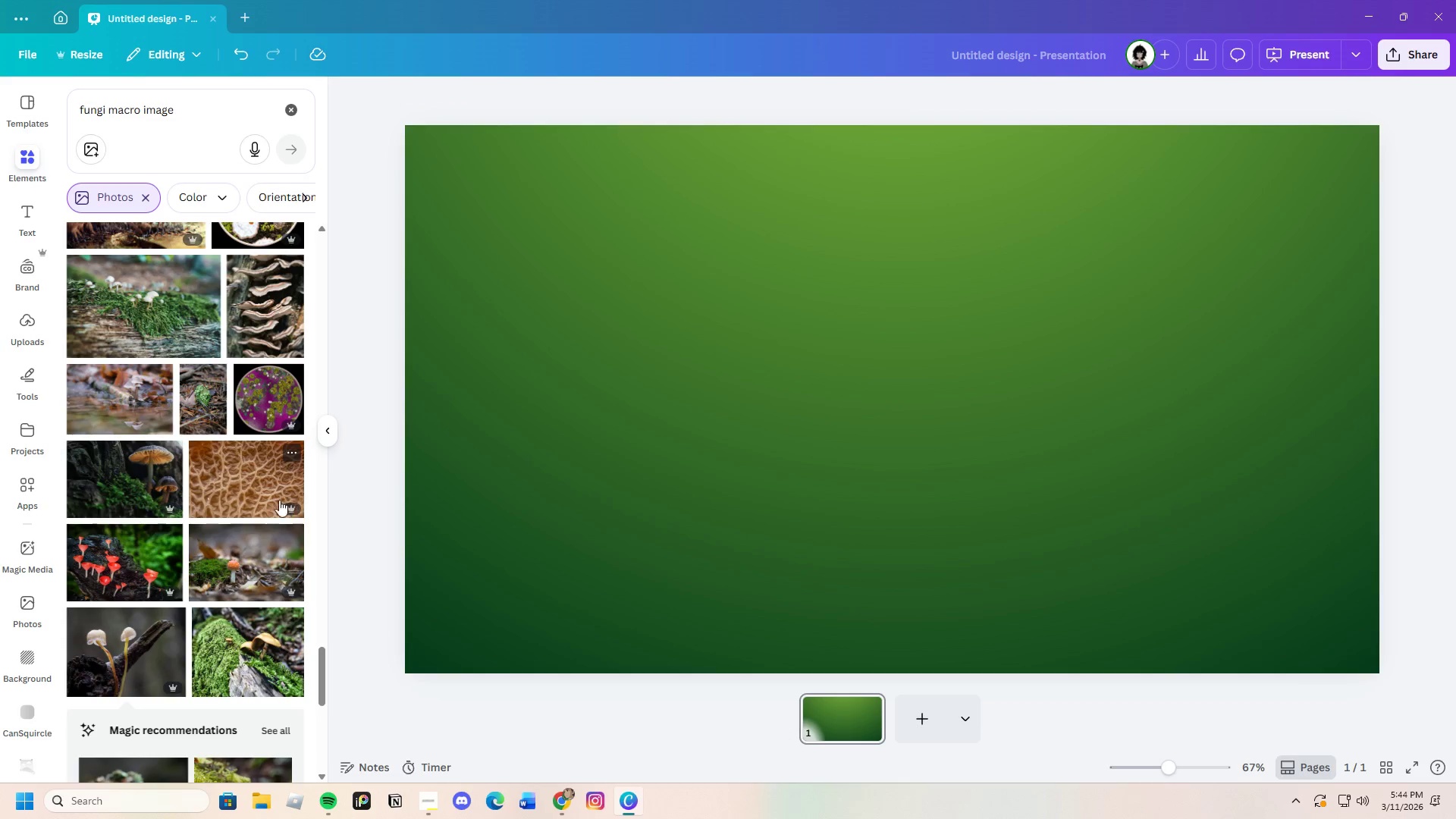 
left_click([125, 541])
 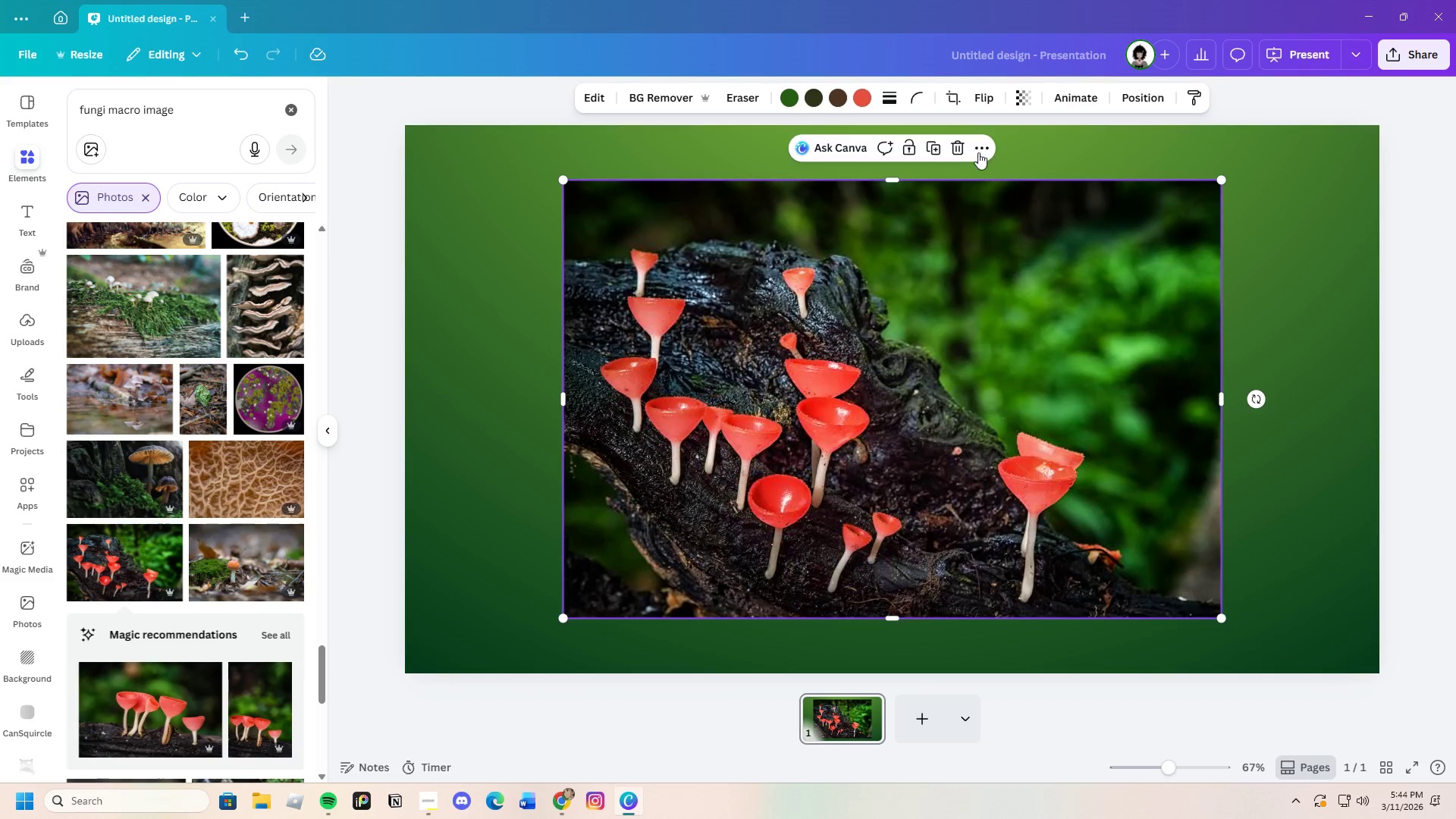 
left_click([962, 146])
 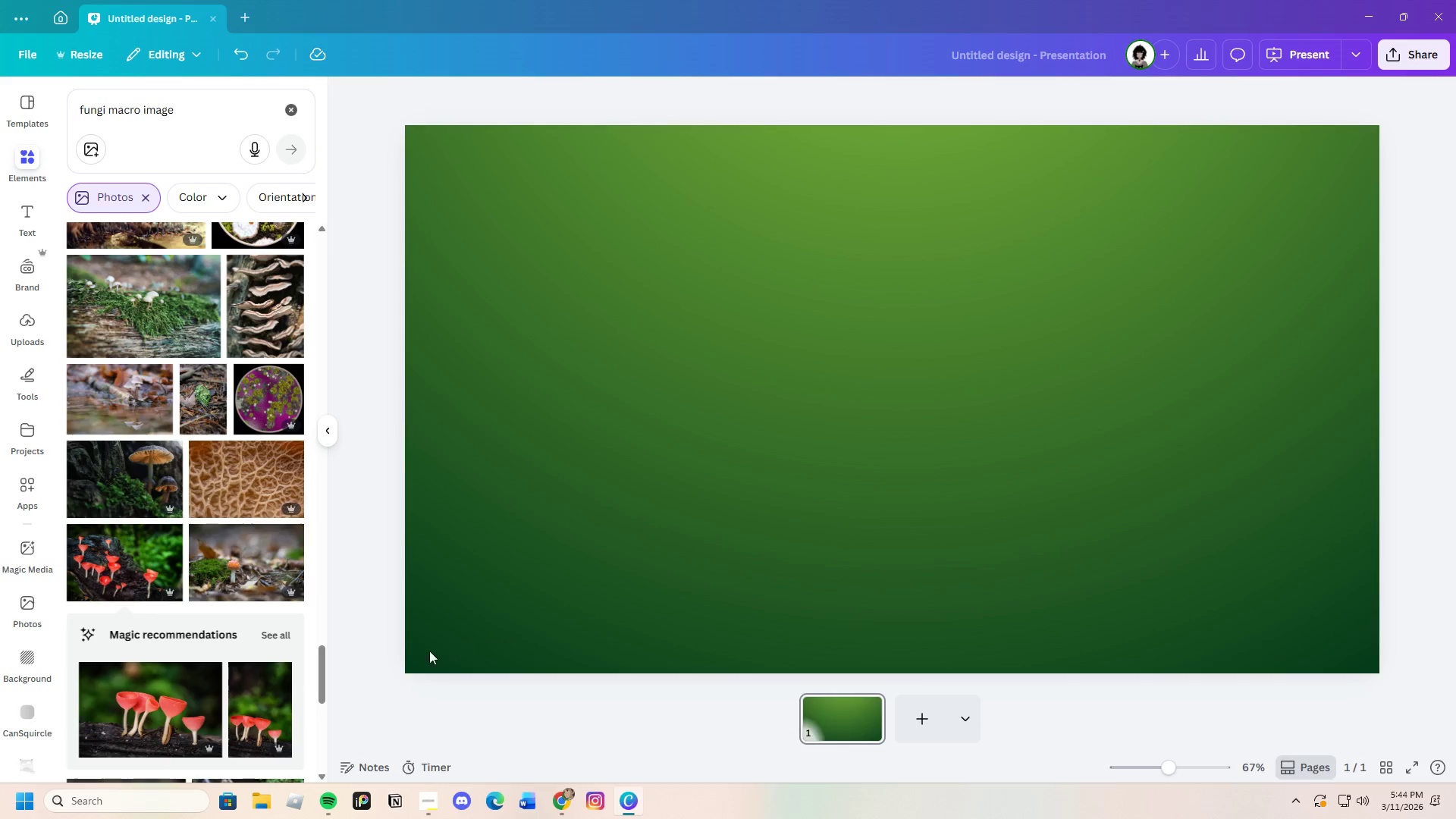 
scroll: coordinate [215, 613], scroll_direction: down, amount: 34.0
 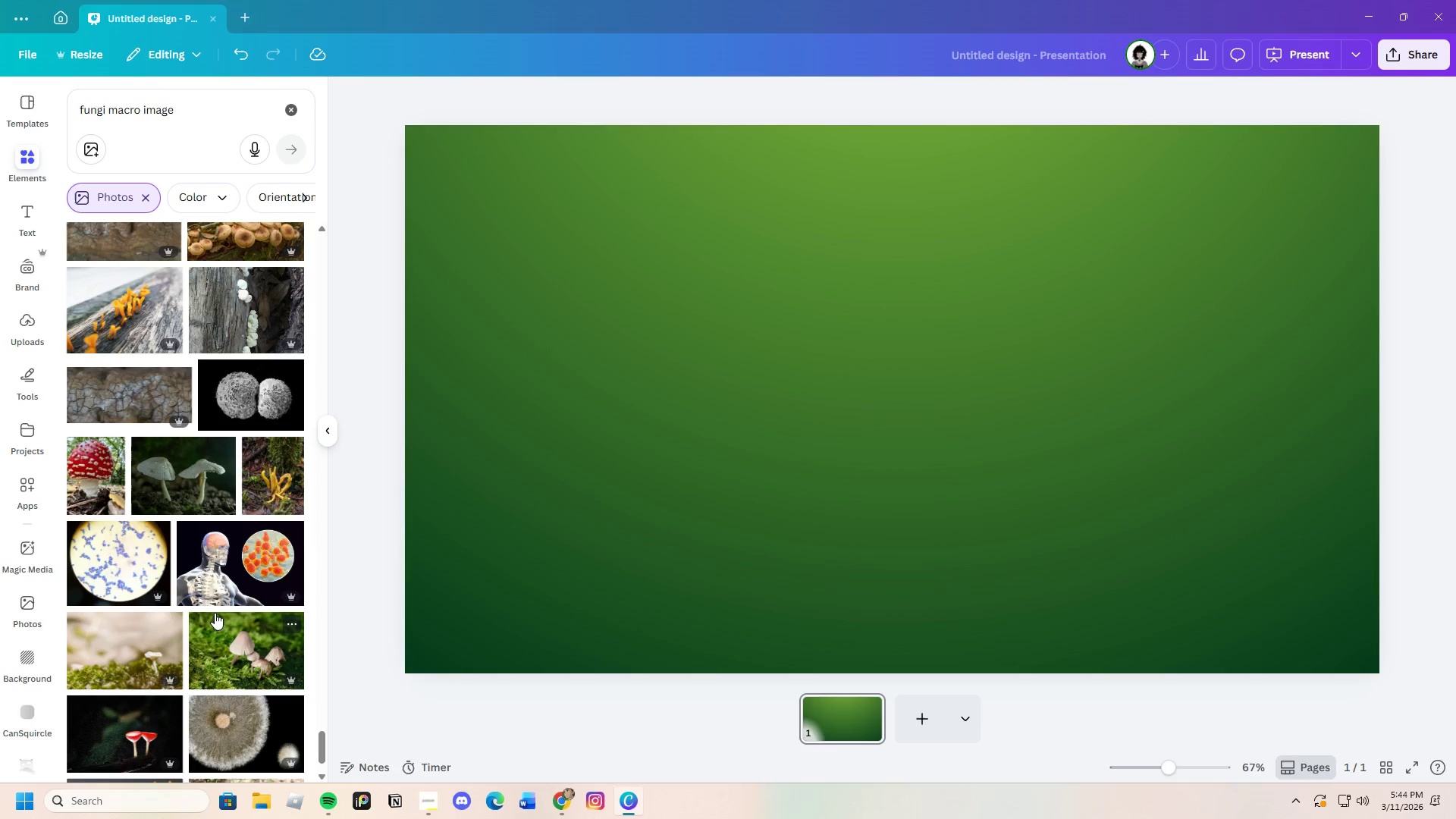 
scroll: coordinate [211, 607], scroll_direction: down, amount: 21.0
 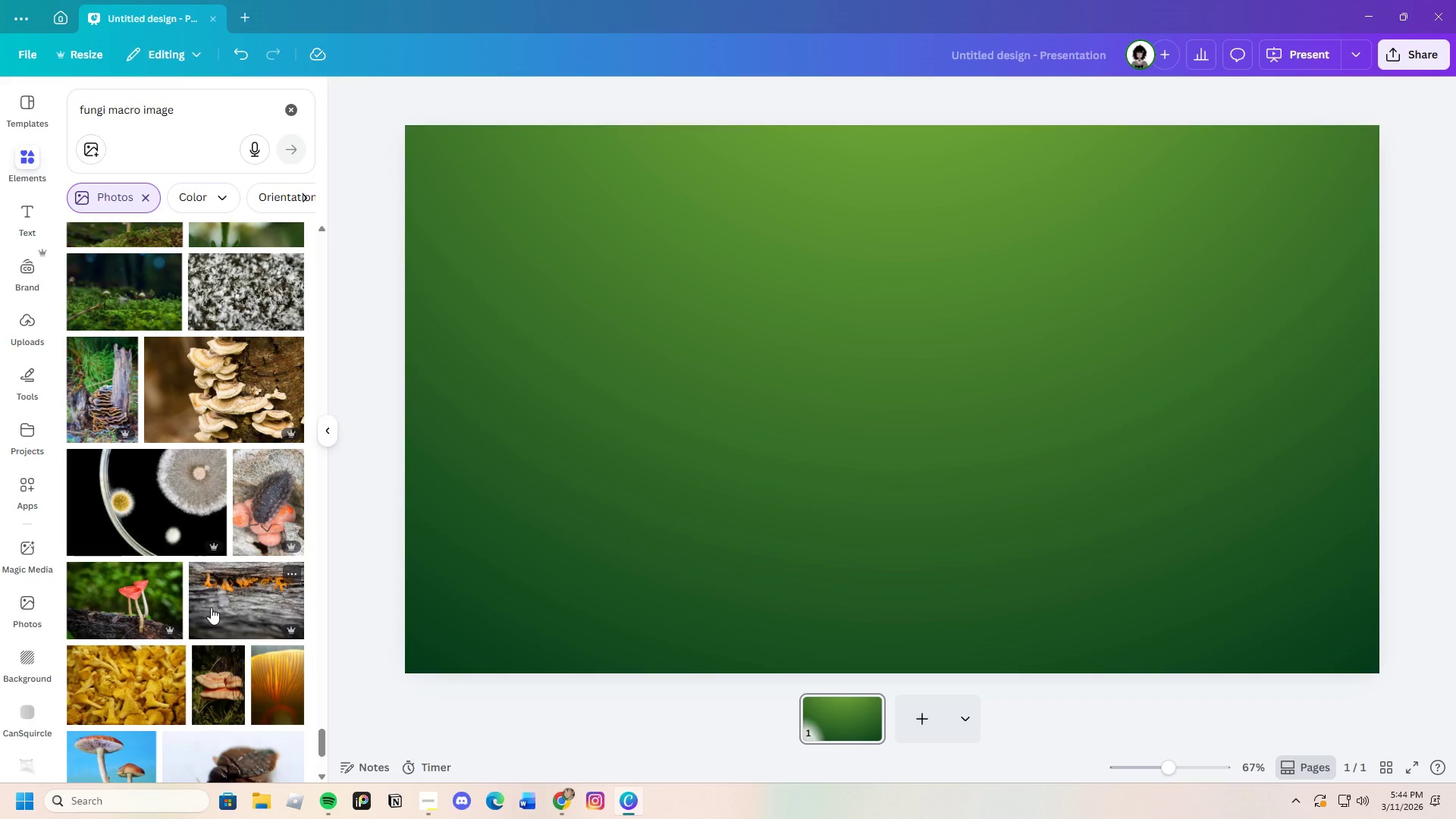 
scroll: coordinate [215, 606], scroll_direction: down, amount: 21.0
 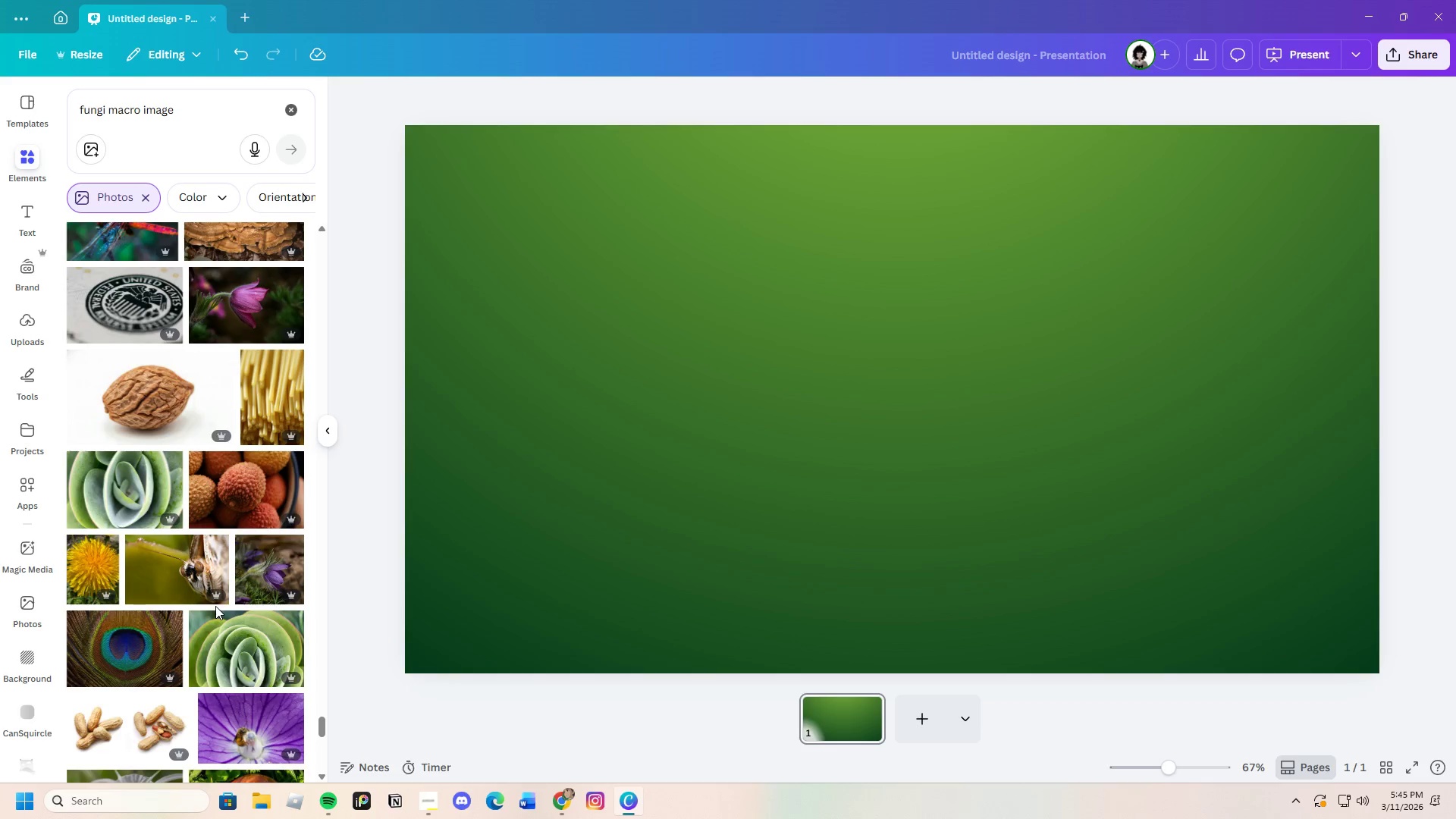 
scroll: coordinate [221, 569], scroll_direction: down, amount: 30.0
 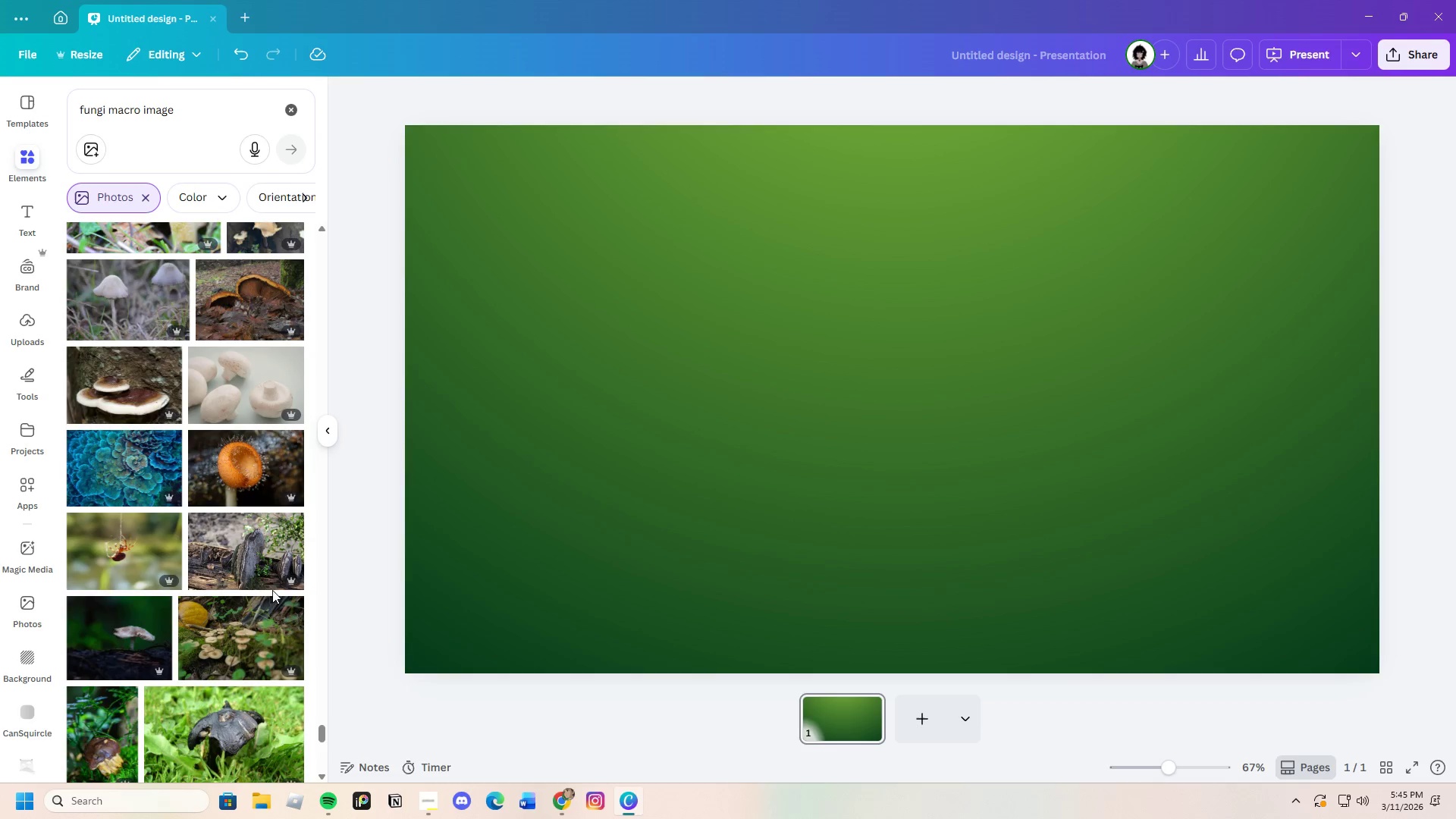 
scroll: coordinate [242, 634], scroll_direction: down, amount: 25.0
 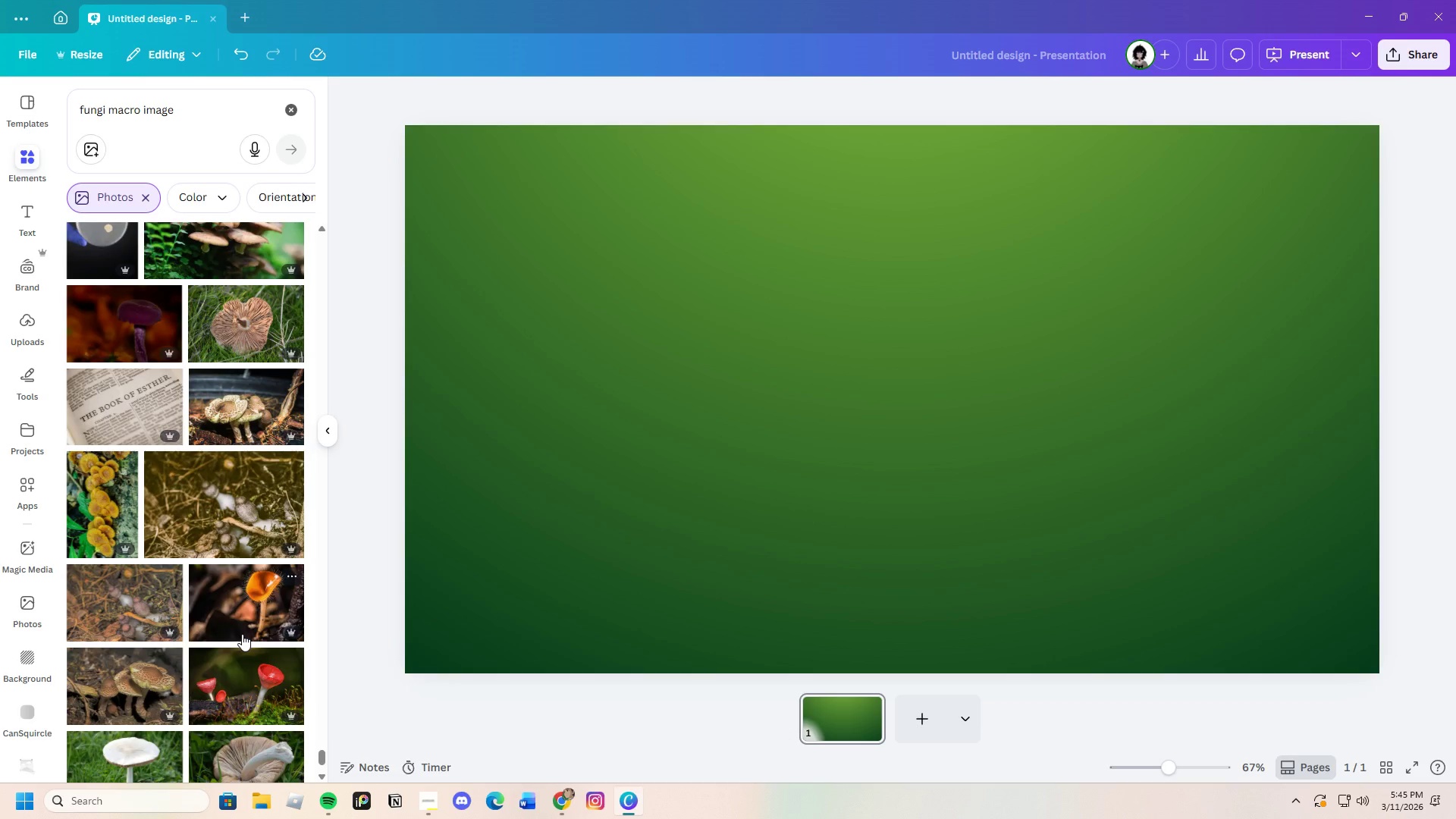 
scroll: coordinate [255, 637], scroll_direction: down, amount: 22.0
 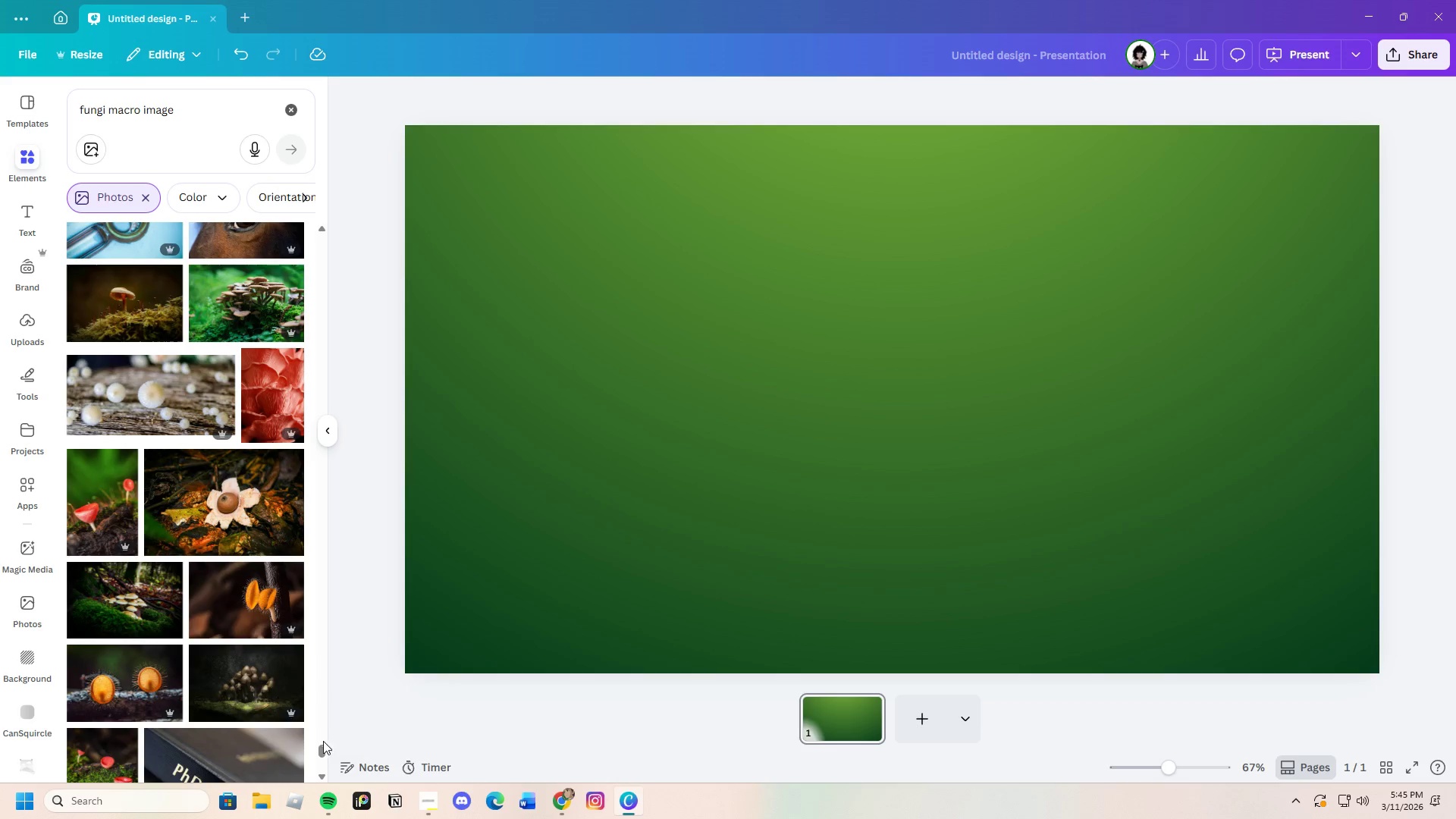 
scroll: coordinate [191, 649], scroll_direction: down, amount: 26.0
 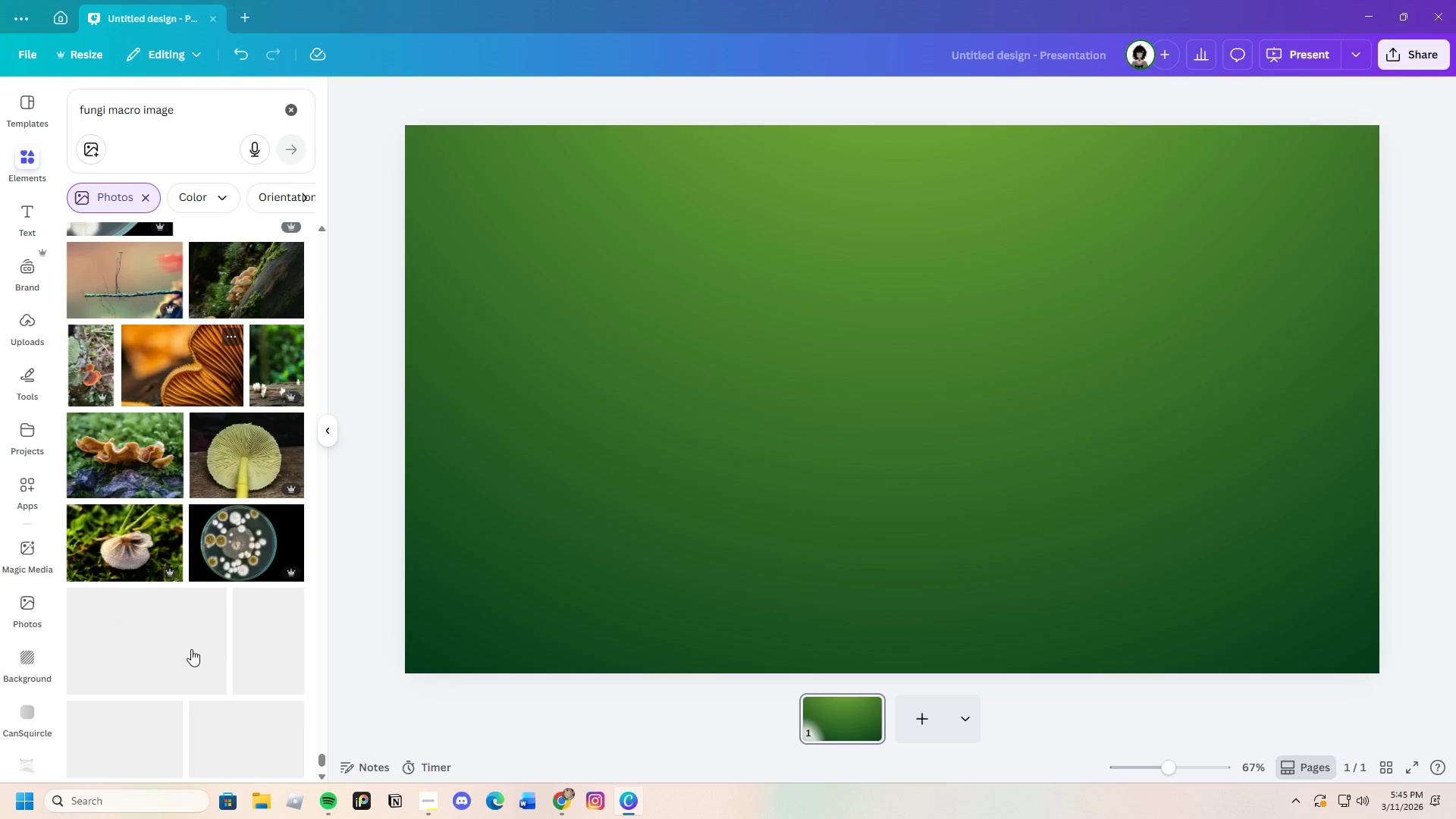 
scroll: coordinate [191, 646], scroll_direction: down, amount: 23.0
 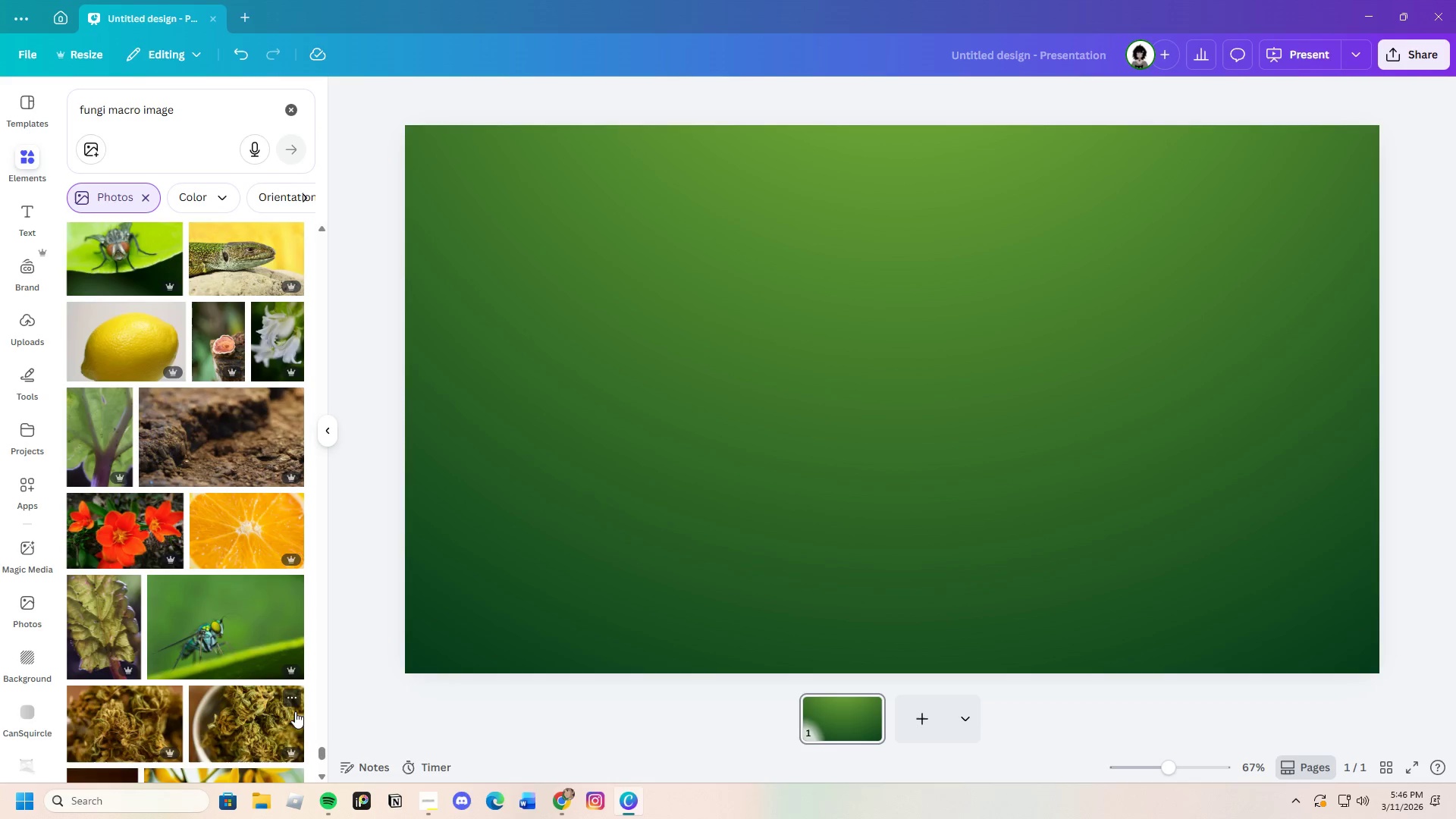 
left_click_drag(start_coordinate=[321, 752], to_coordinate=[322, 762])
 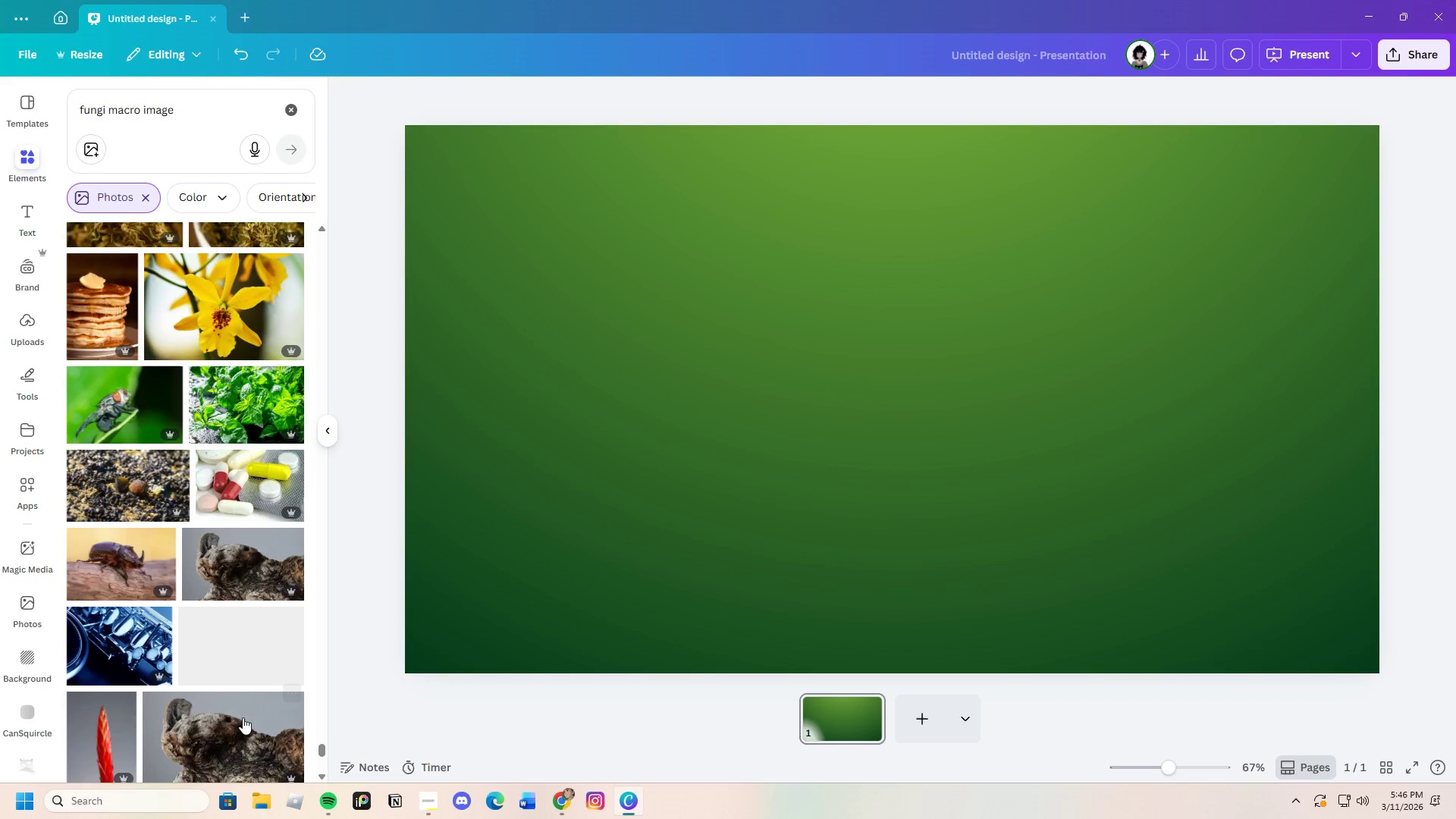 
scroll: coordinate [187, 679], scroll_direction: down, amount: 36.0
 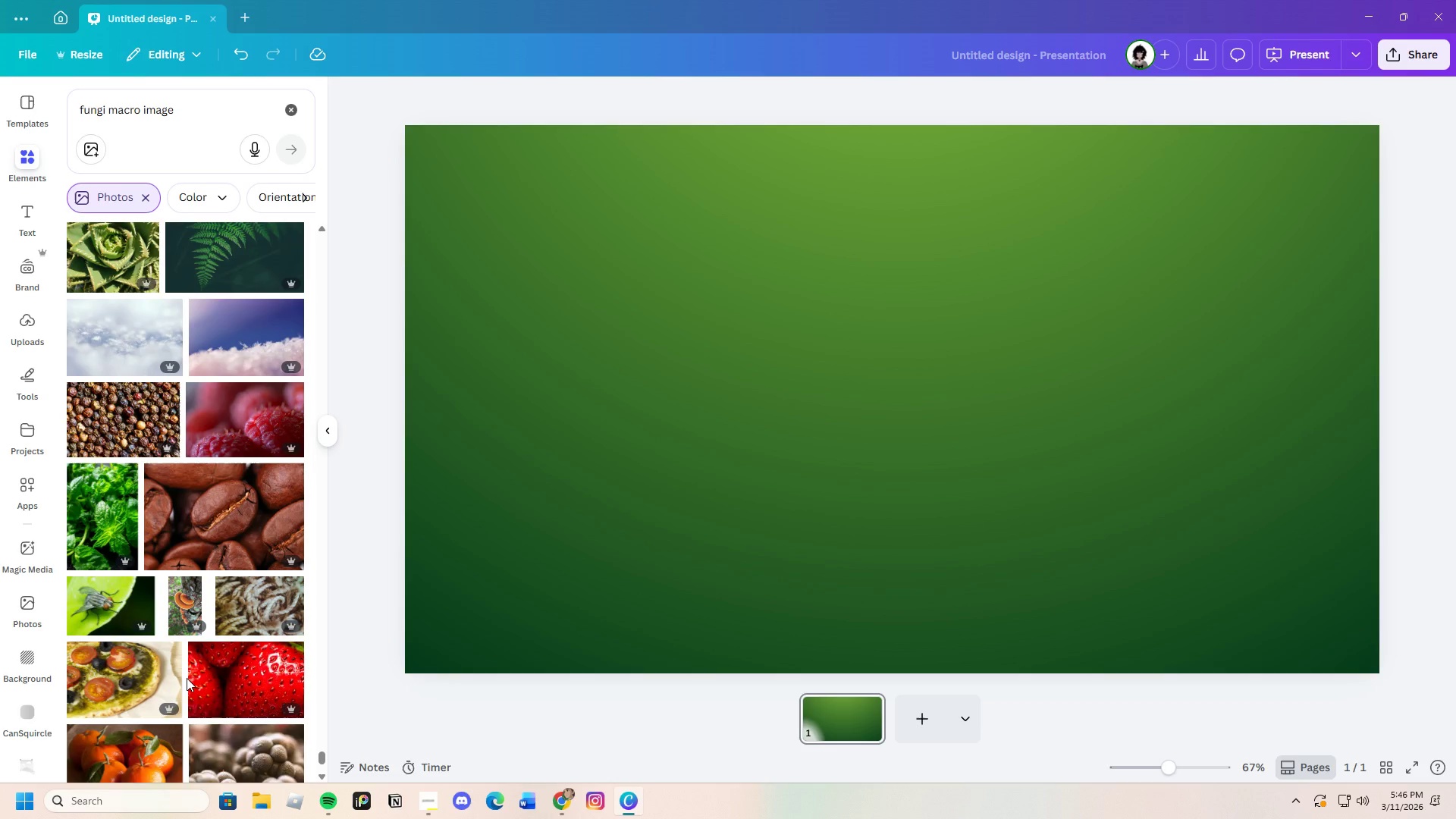 
scroll: coordinate [187, 678], scroll_direction: down, amount: 12.0
 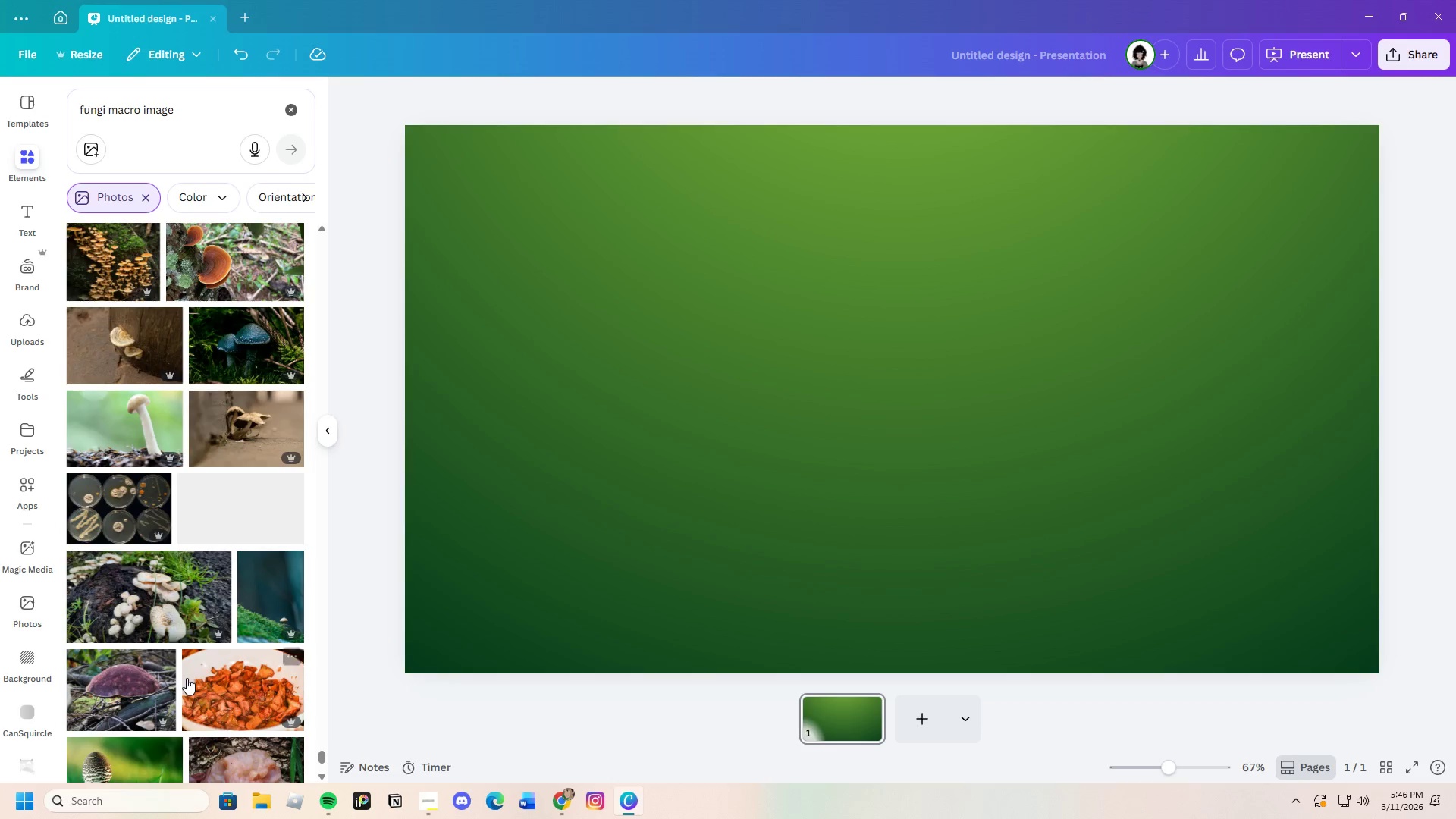 
left_click([251, 350])
 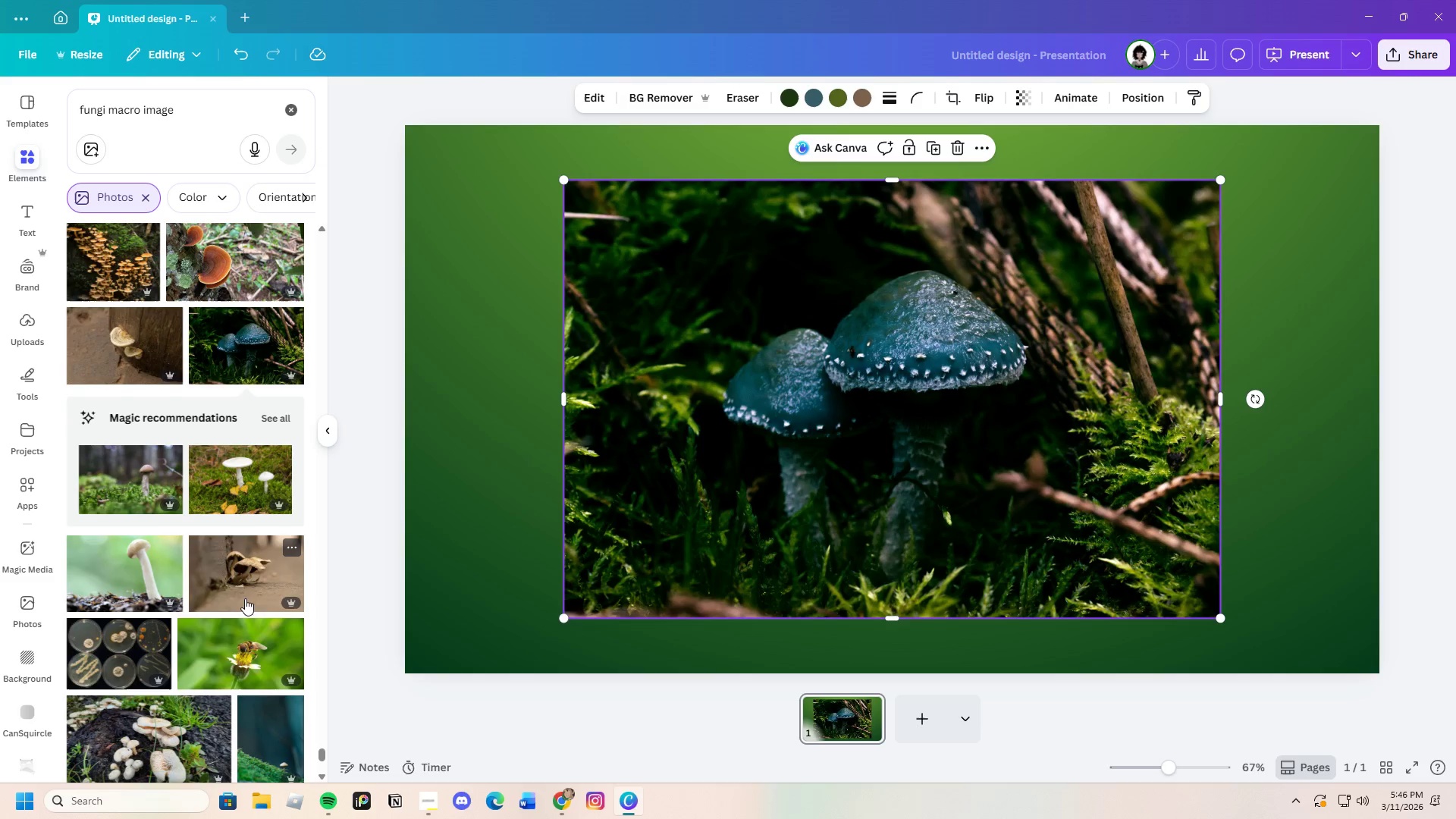 
left_click([278, 419])
 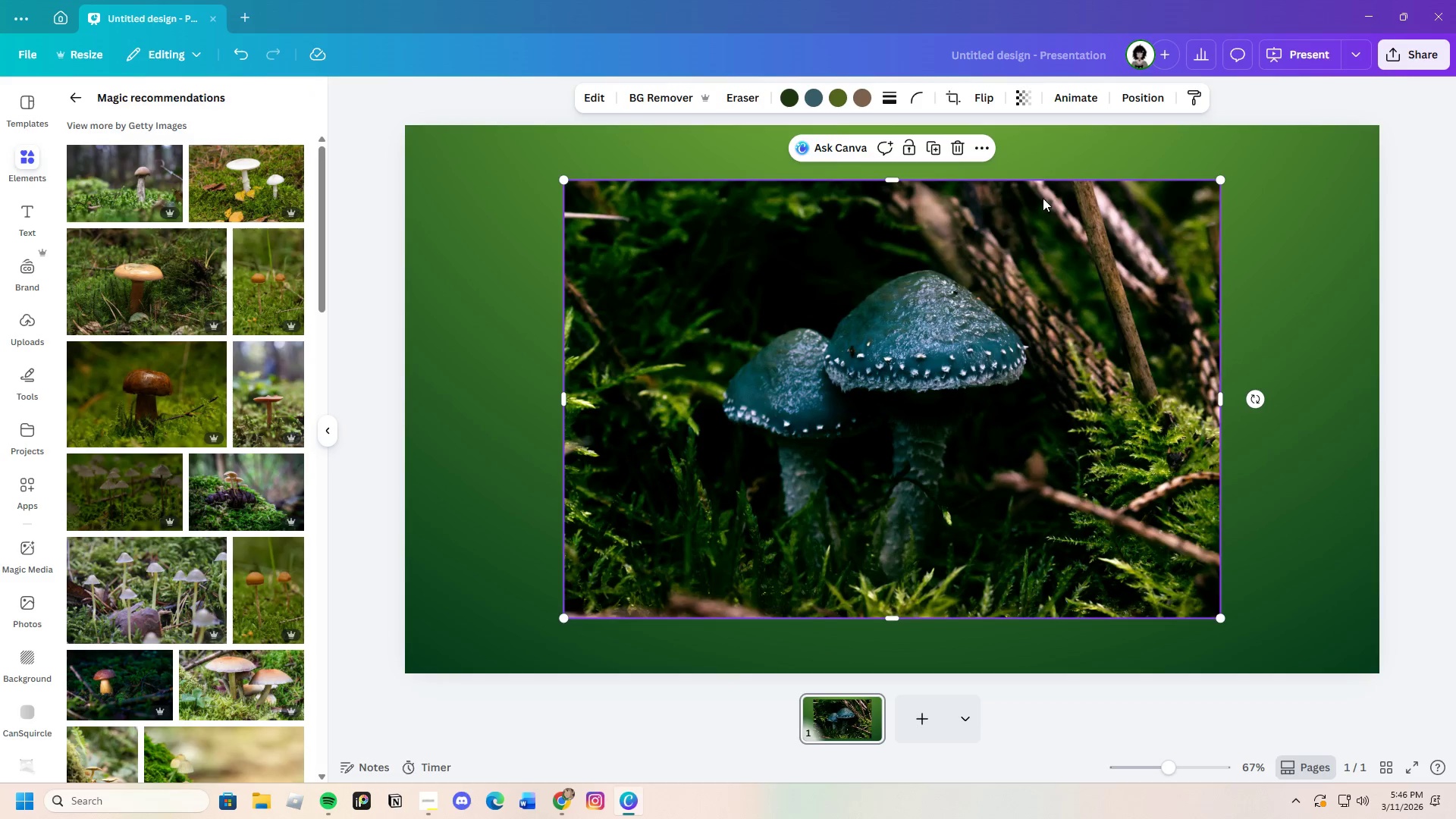 
left_click([963, 143])
 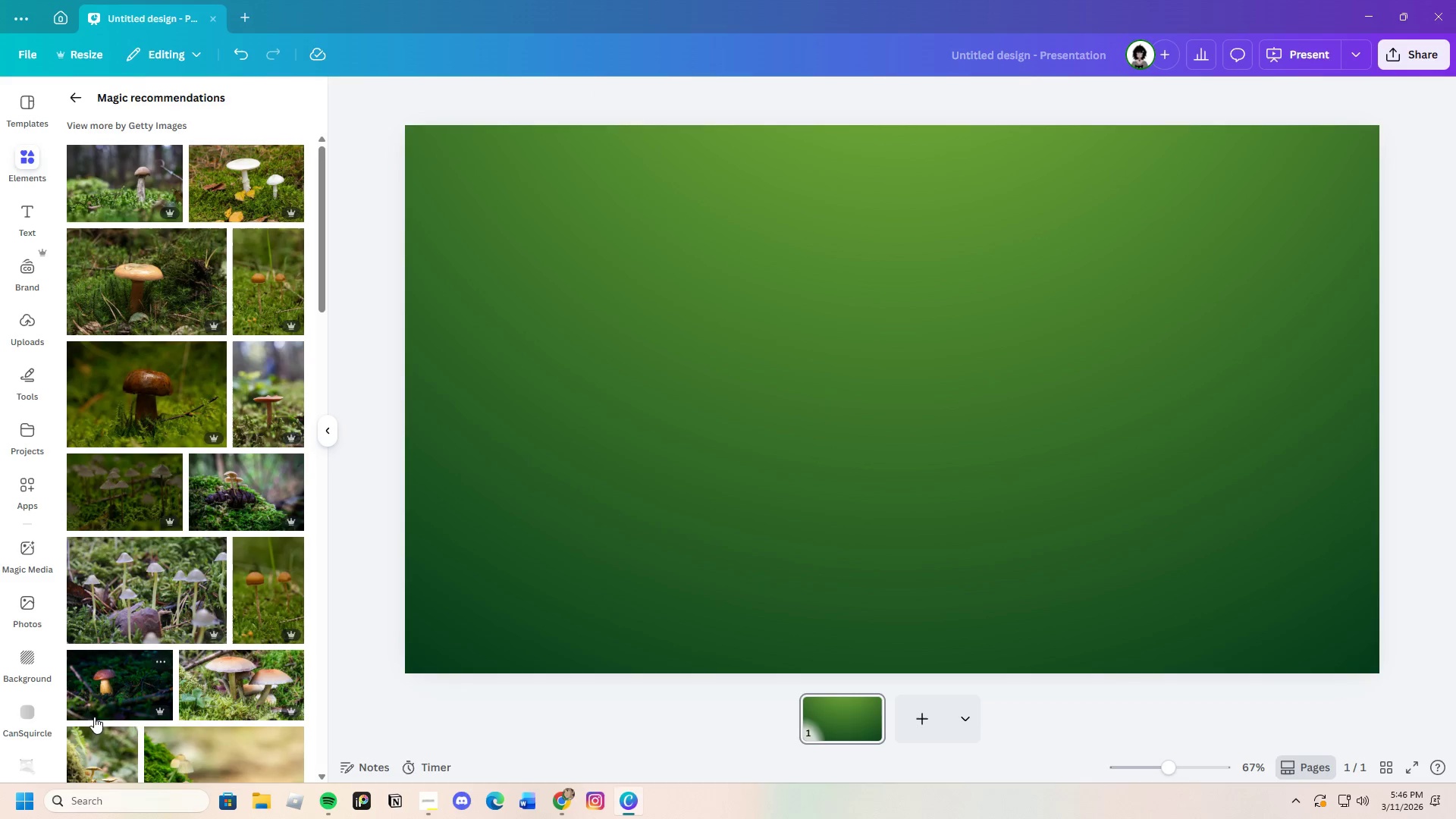 
left_click([99, 680])
 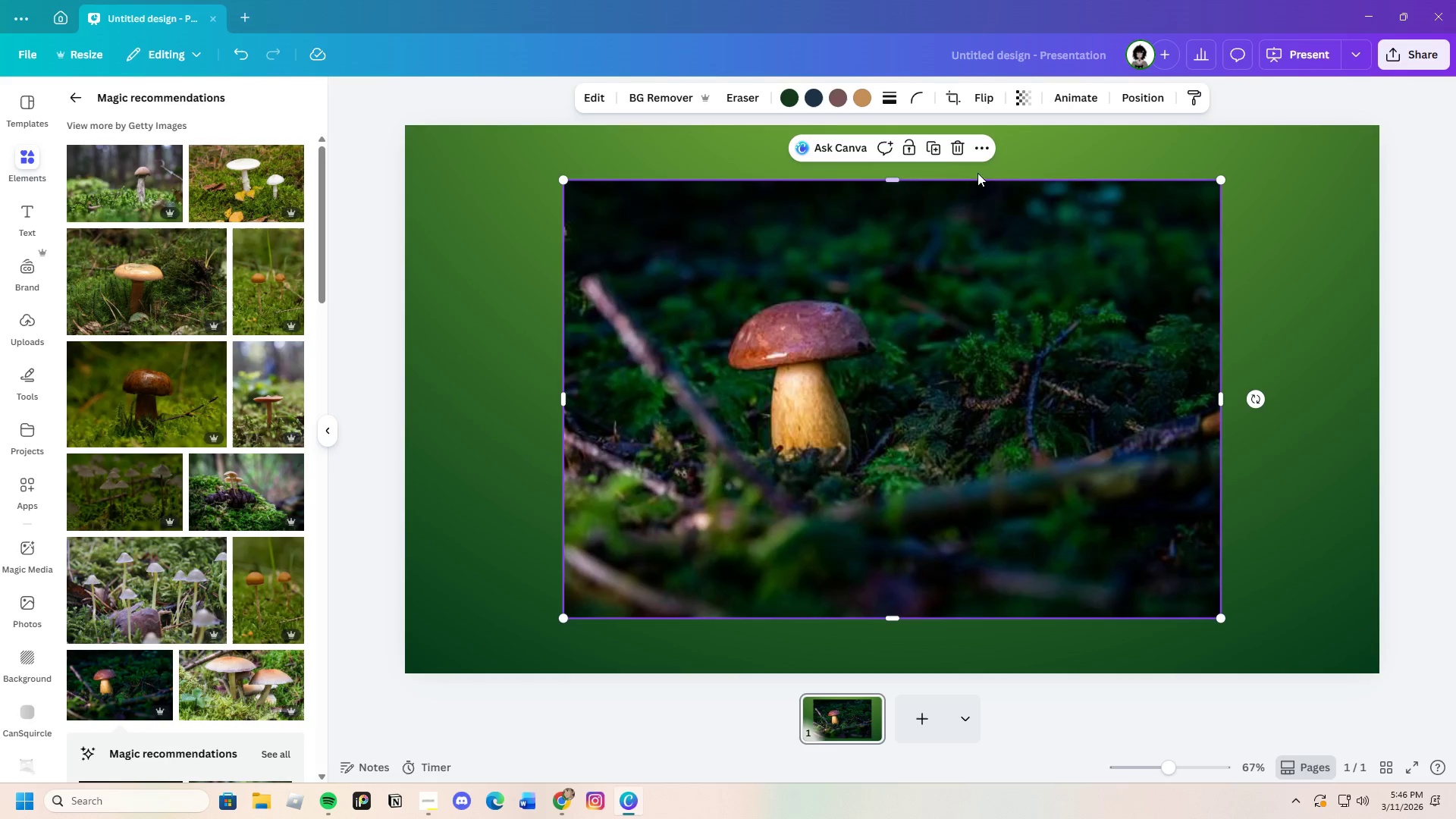 
left_click([952, 148])
 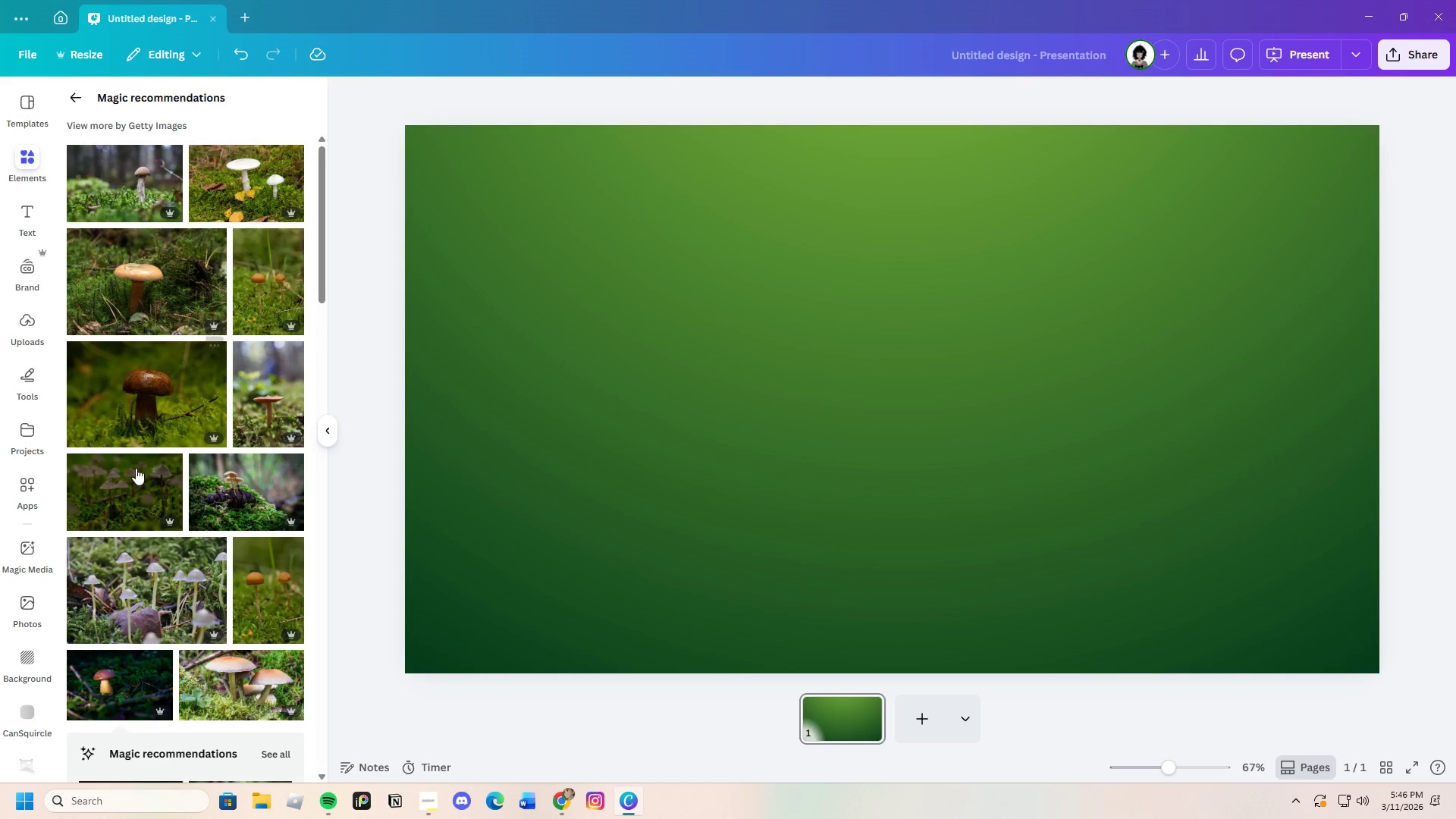 
scroll: coordinate [171, 562], scroll_direction: down, amount: 16.0
 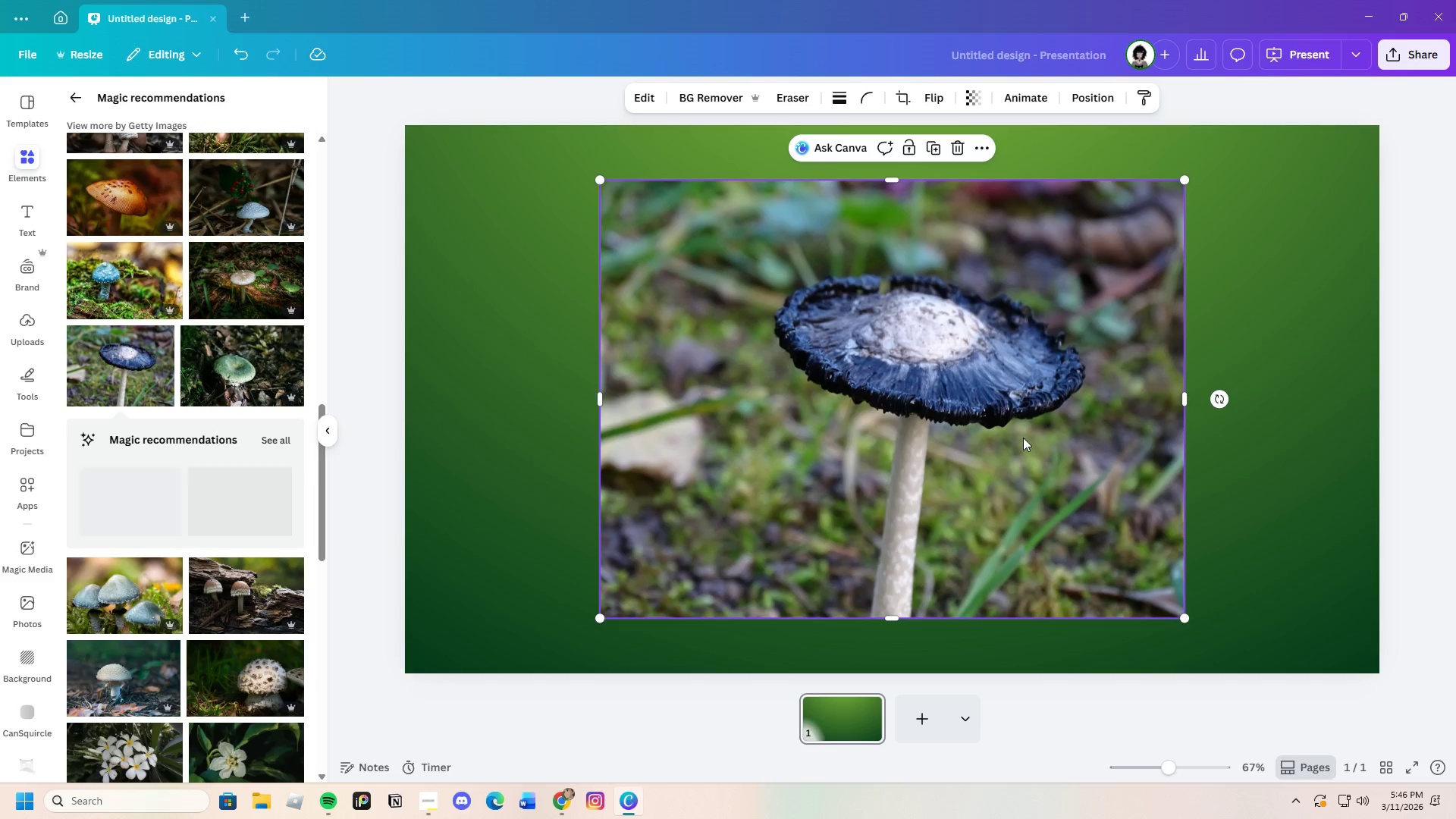 
wait(5.08)
 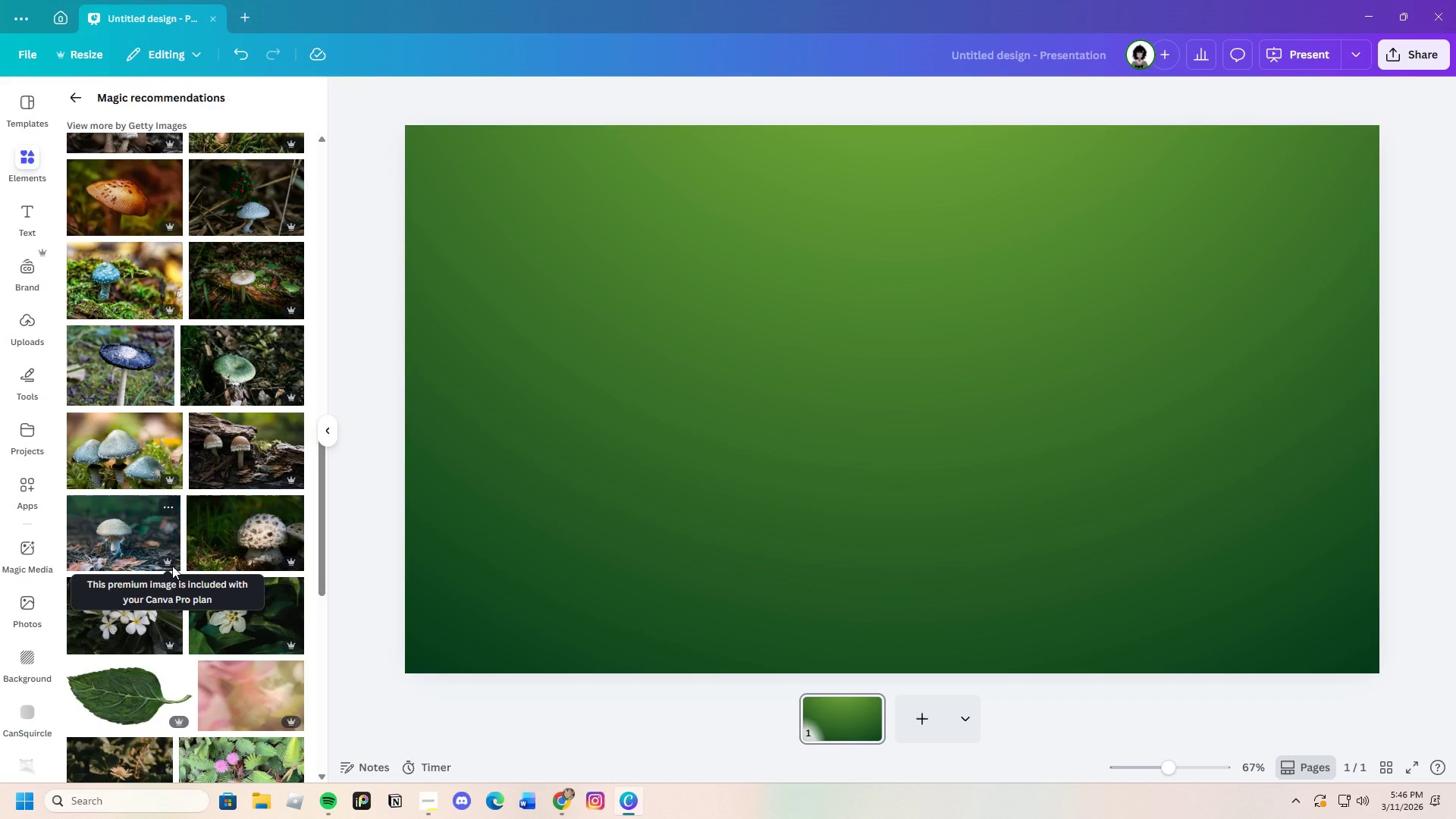 
left_click([955, 149])
 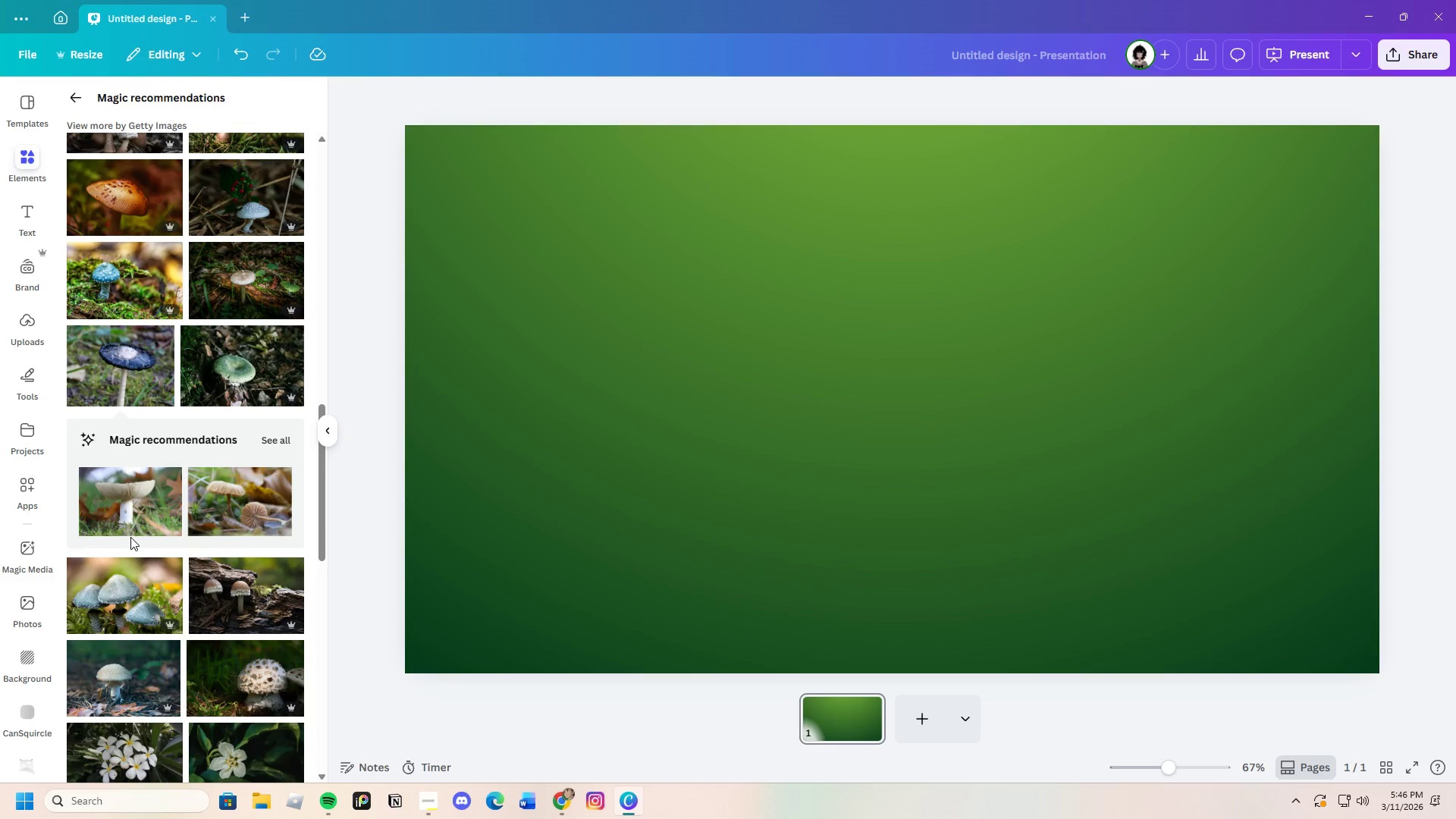 
scroll: coordinate [130, 547], scroll_direction: down, amount: 4.0
 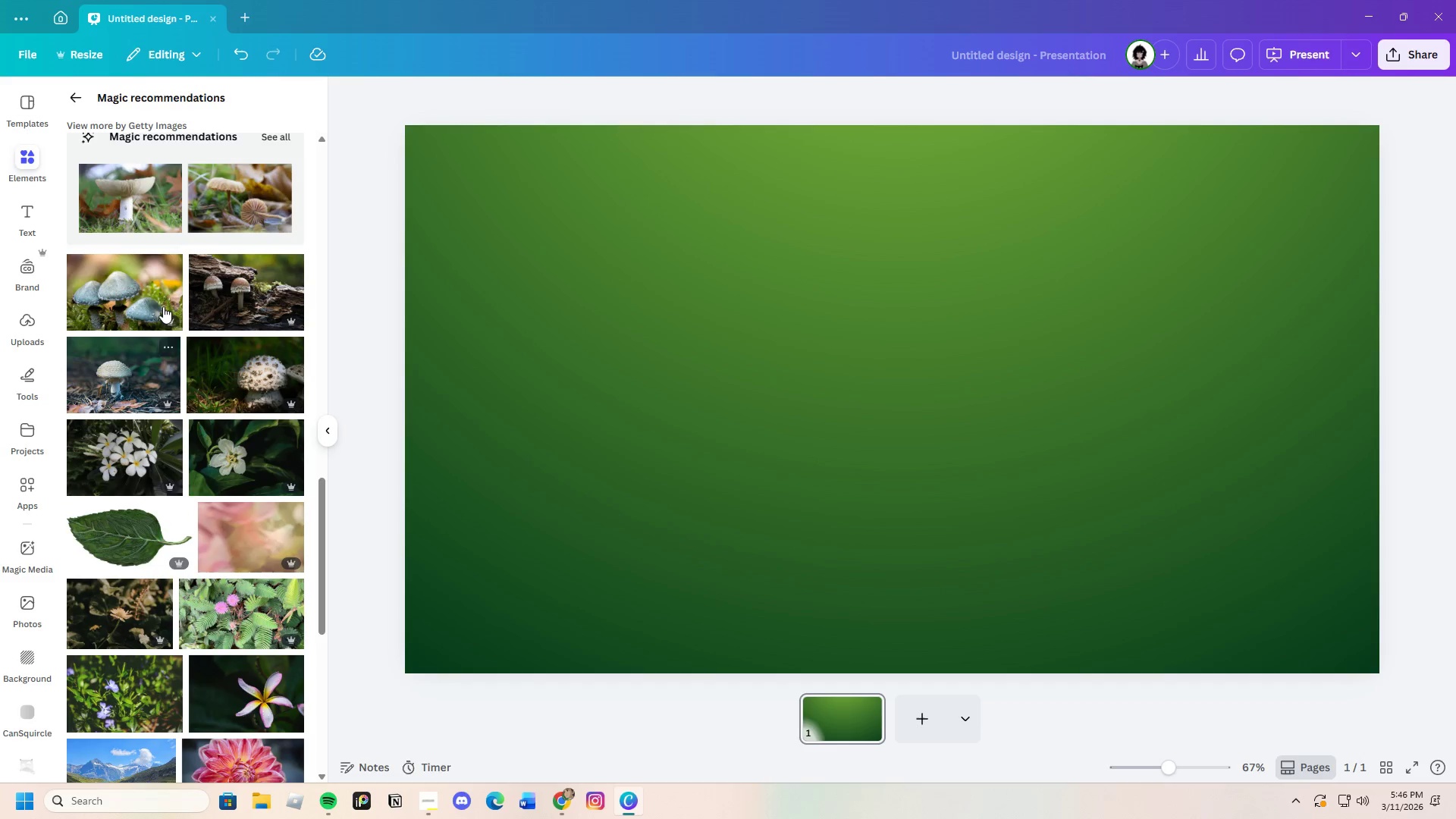 
left_click([147, 292])
 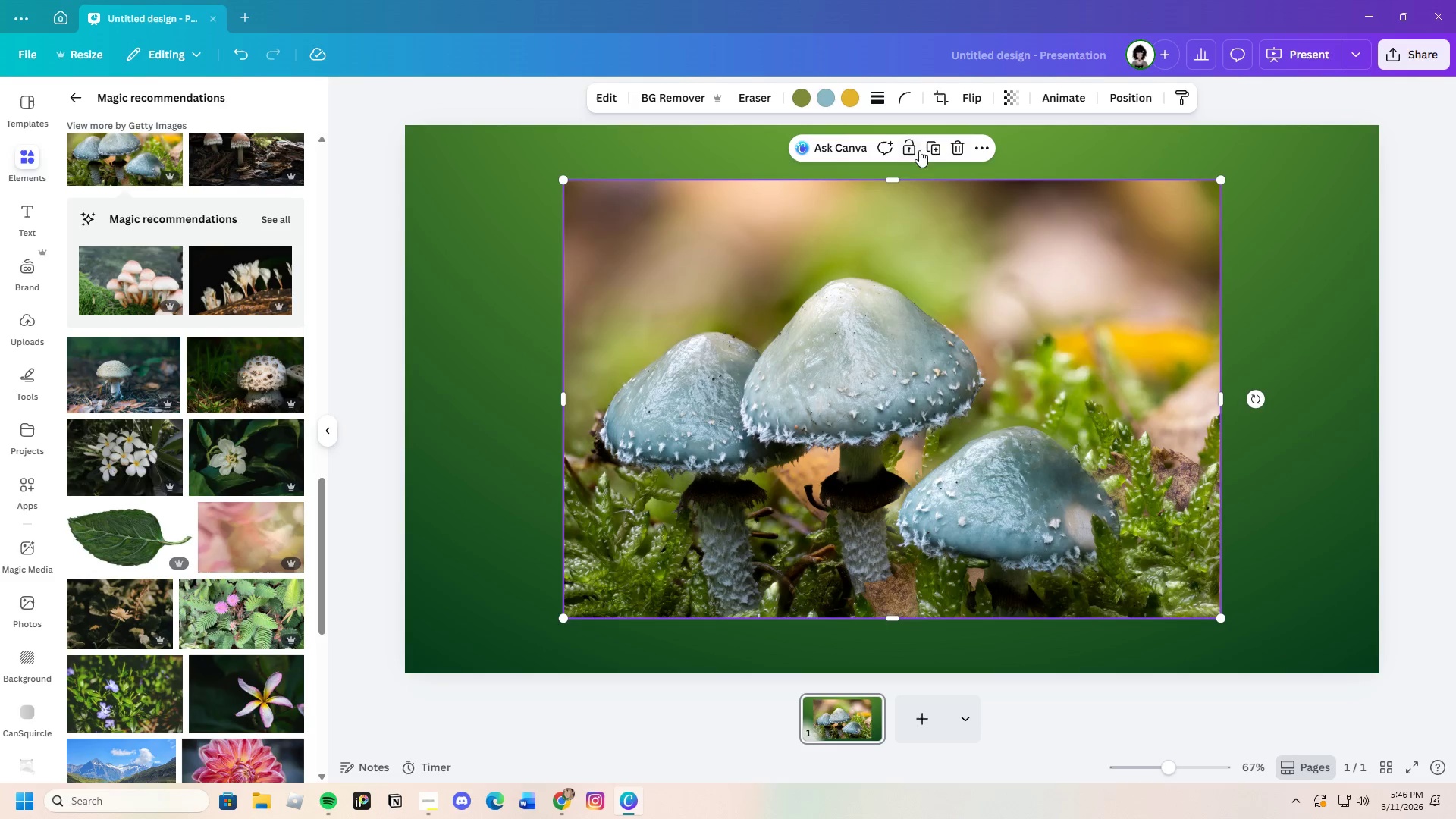 
wait(5.7)
 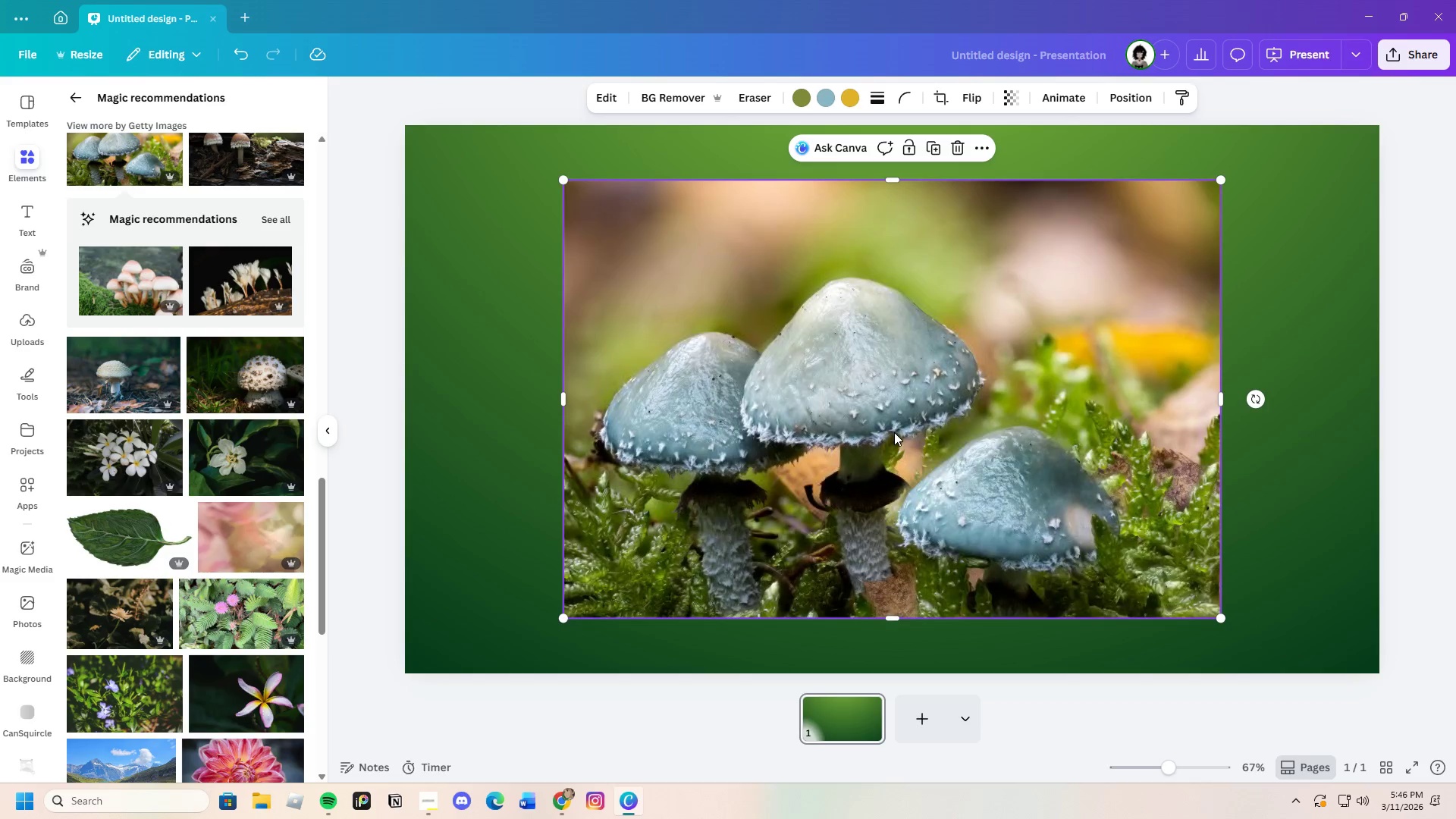 
left_click([670, 87])
 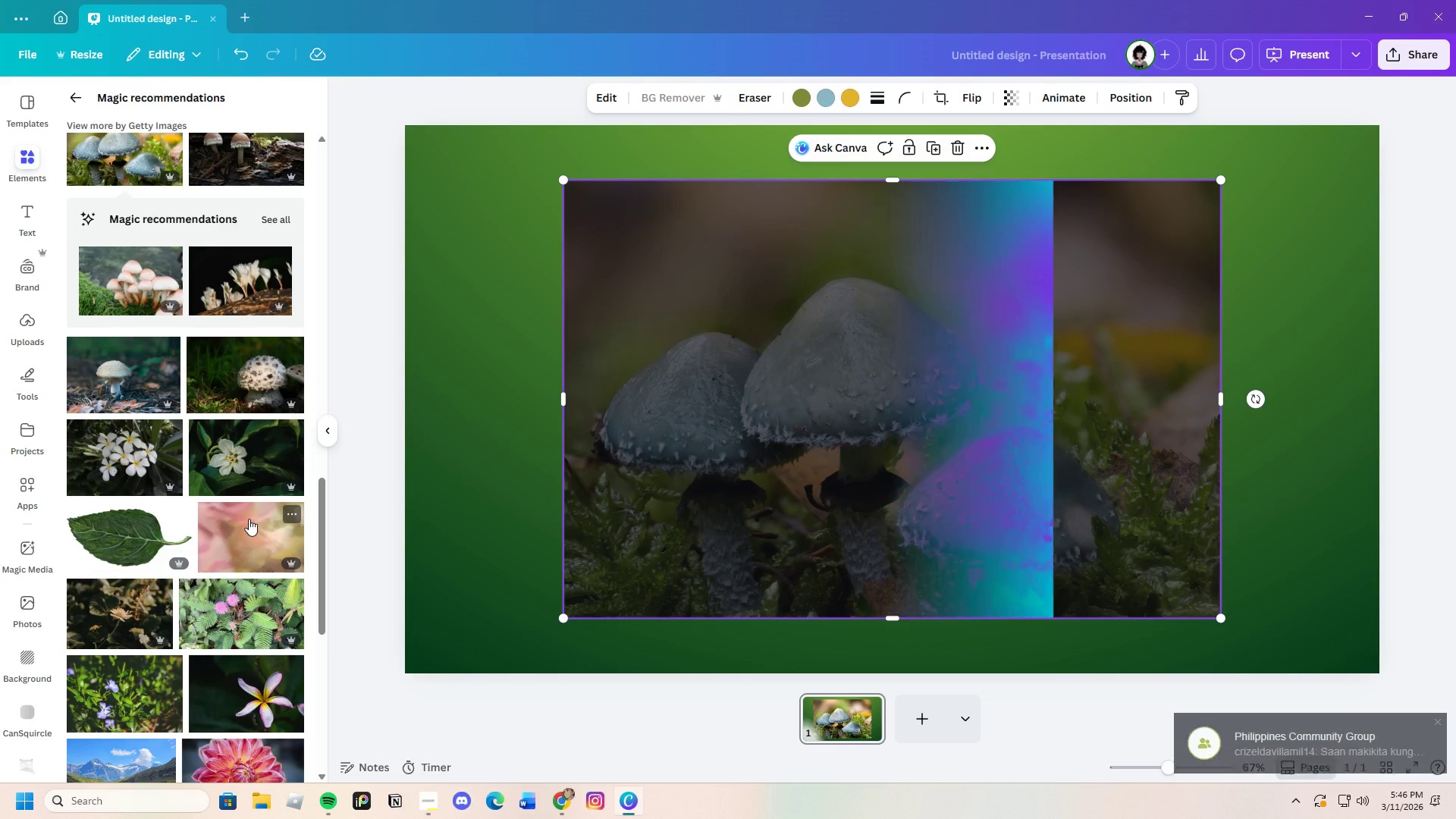 
scroll: coordinate [244, 523], scroll_direction: down, amount: 14.0
 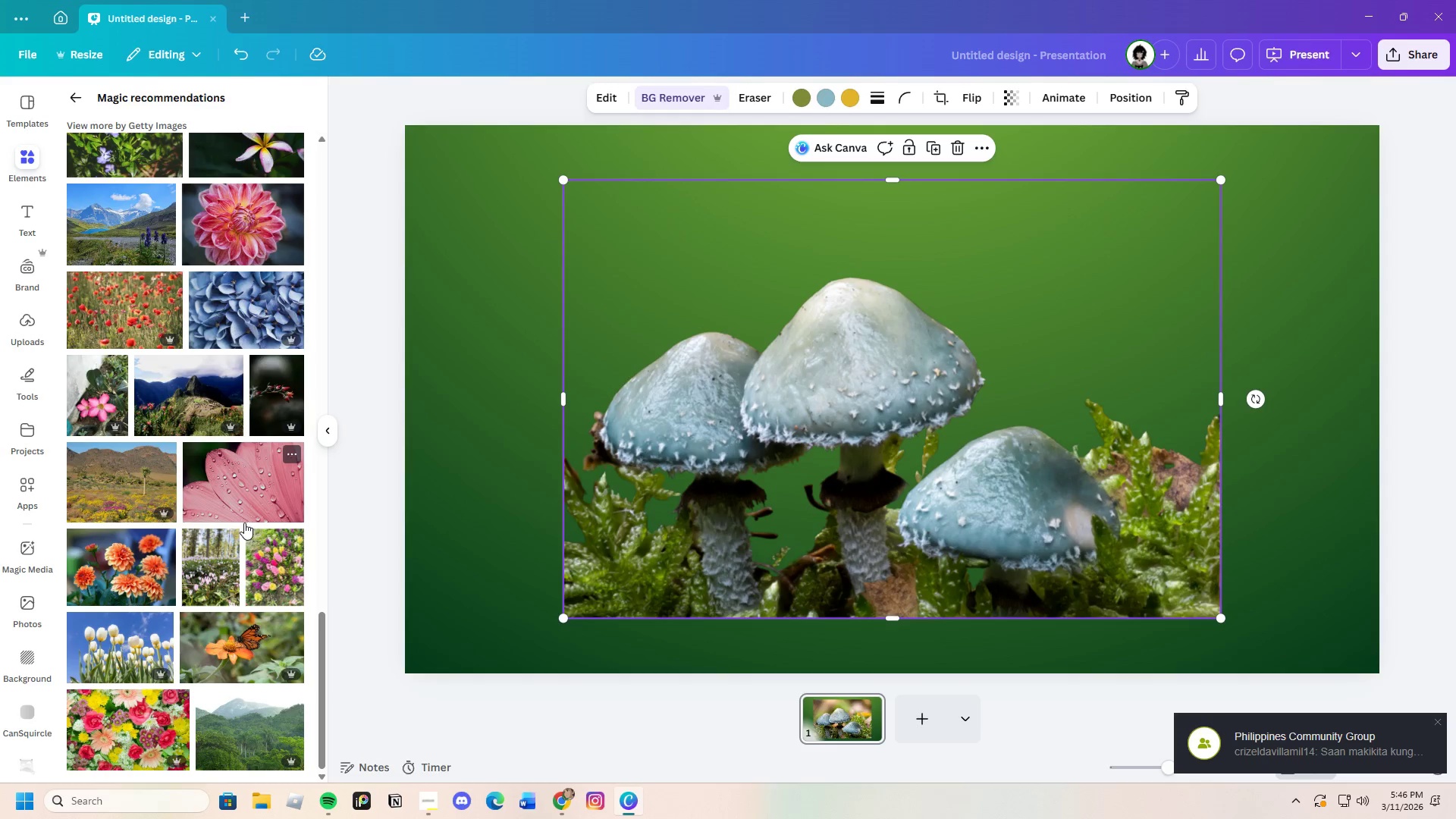 
left_click([1343, 568])
 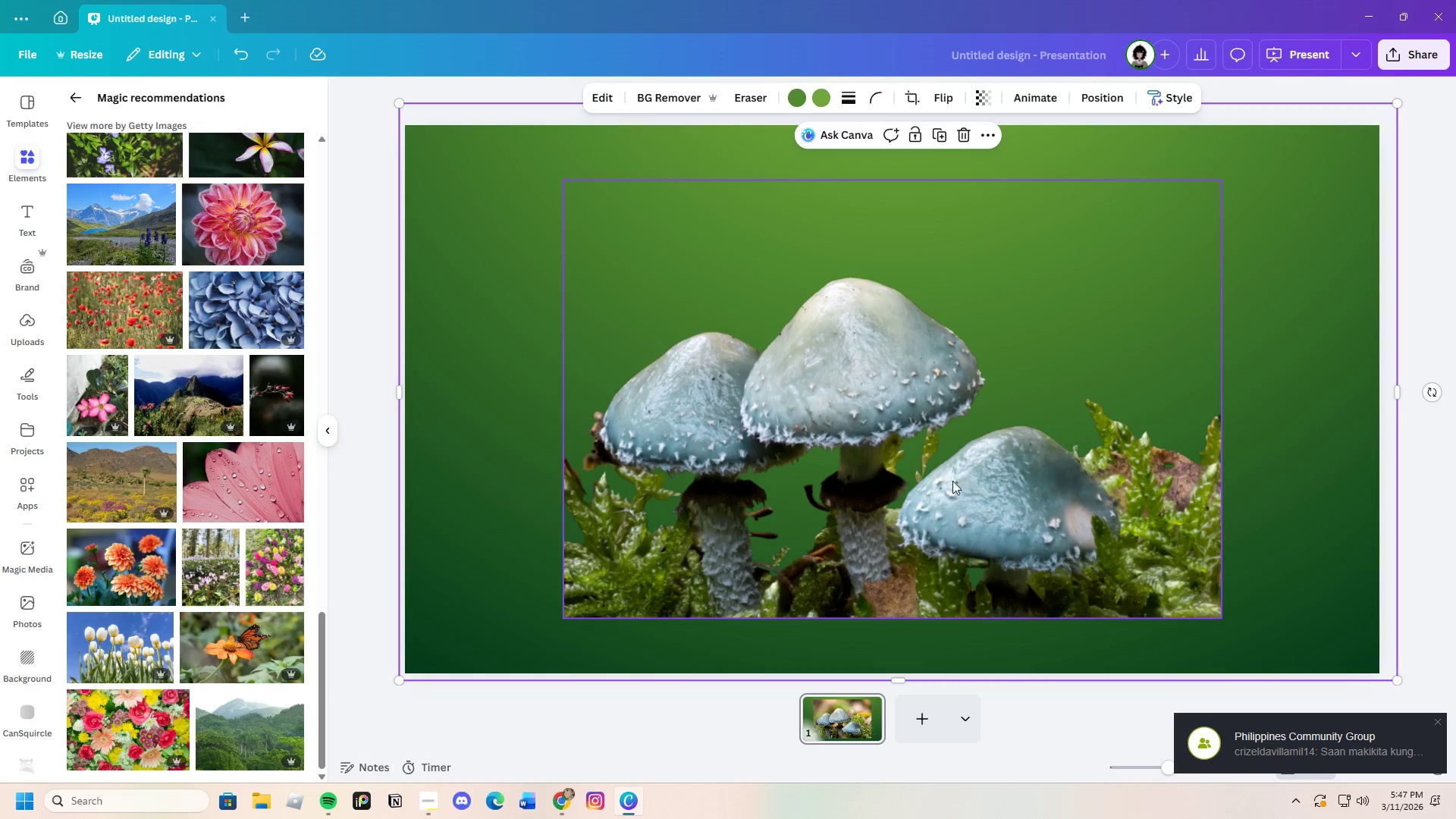 
left_click_drag(start_coordinate=[952, 481], to_coordinate=[1154, 551])
 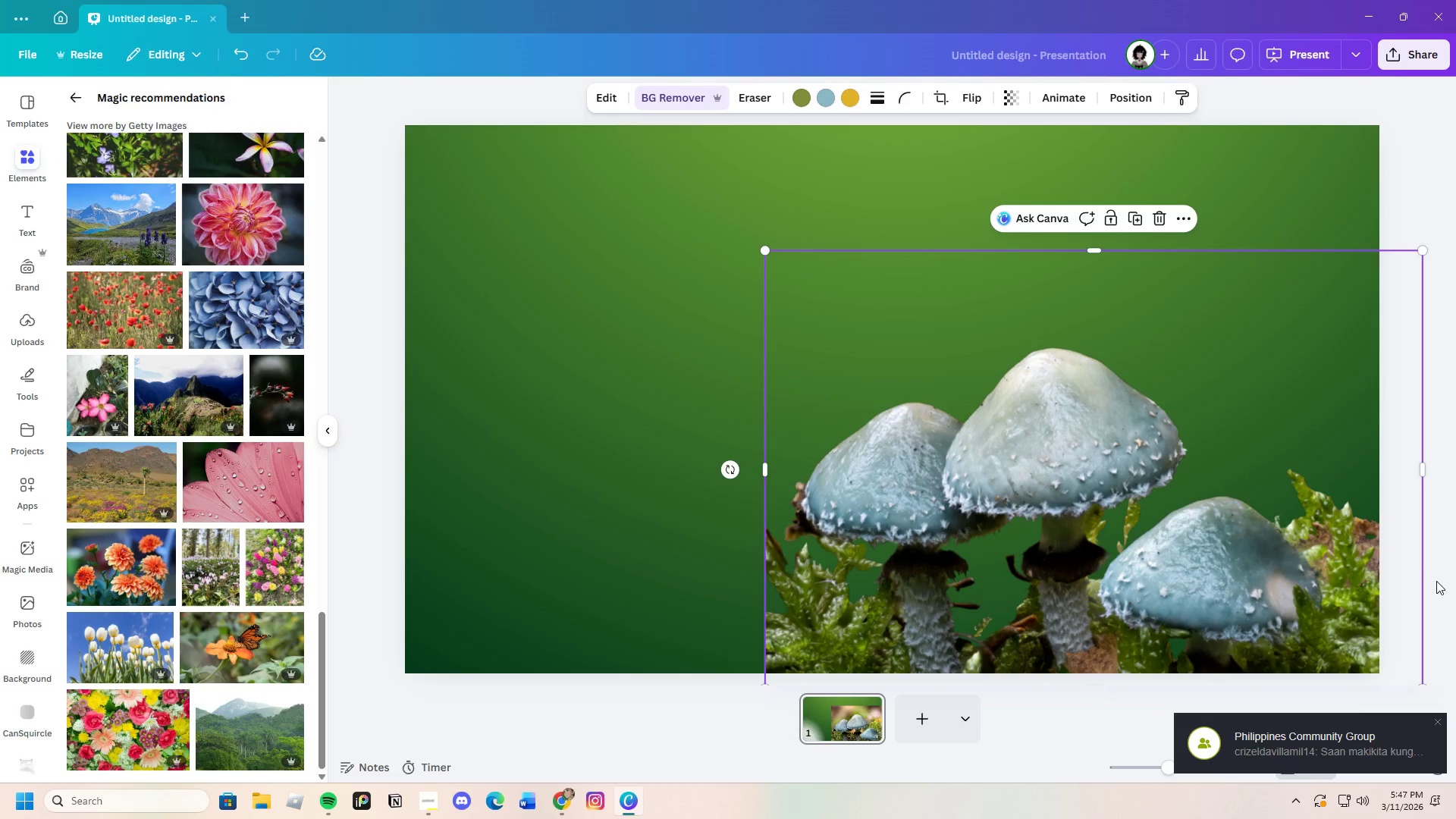 
left_click([1439, 584])
 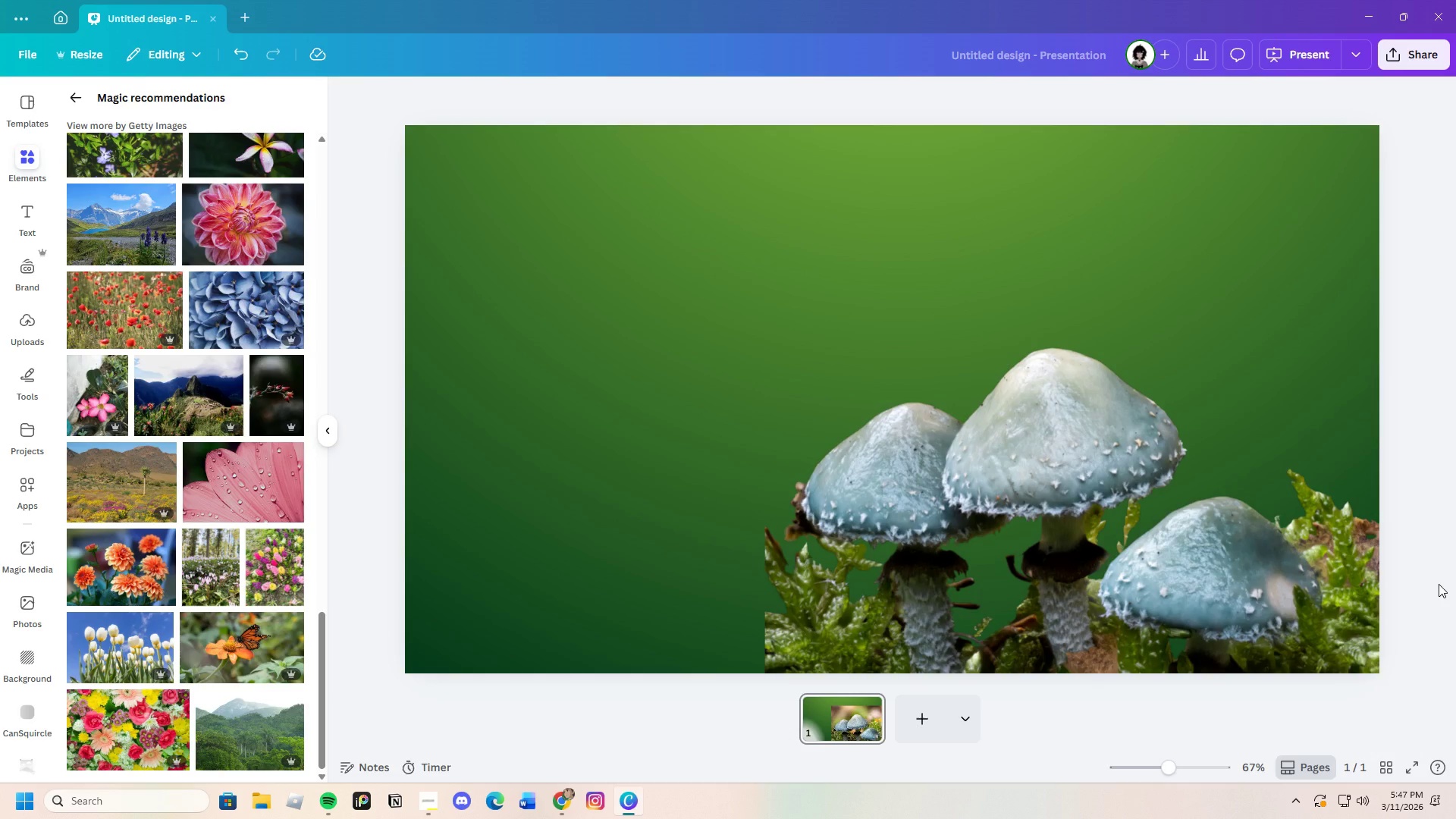 
left_click([1238, 570])
 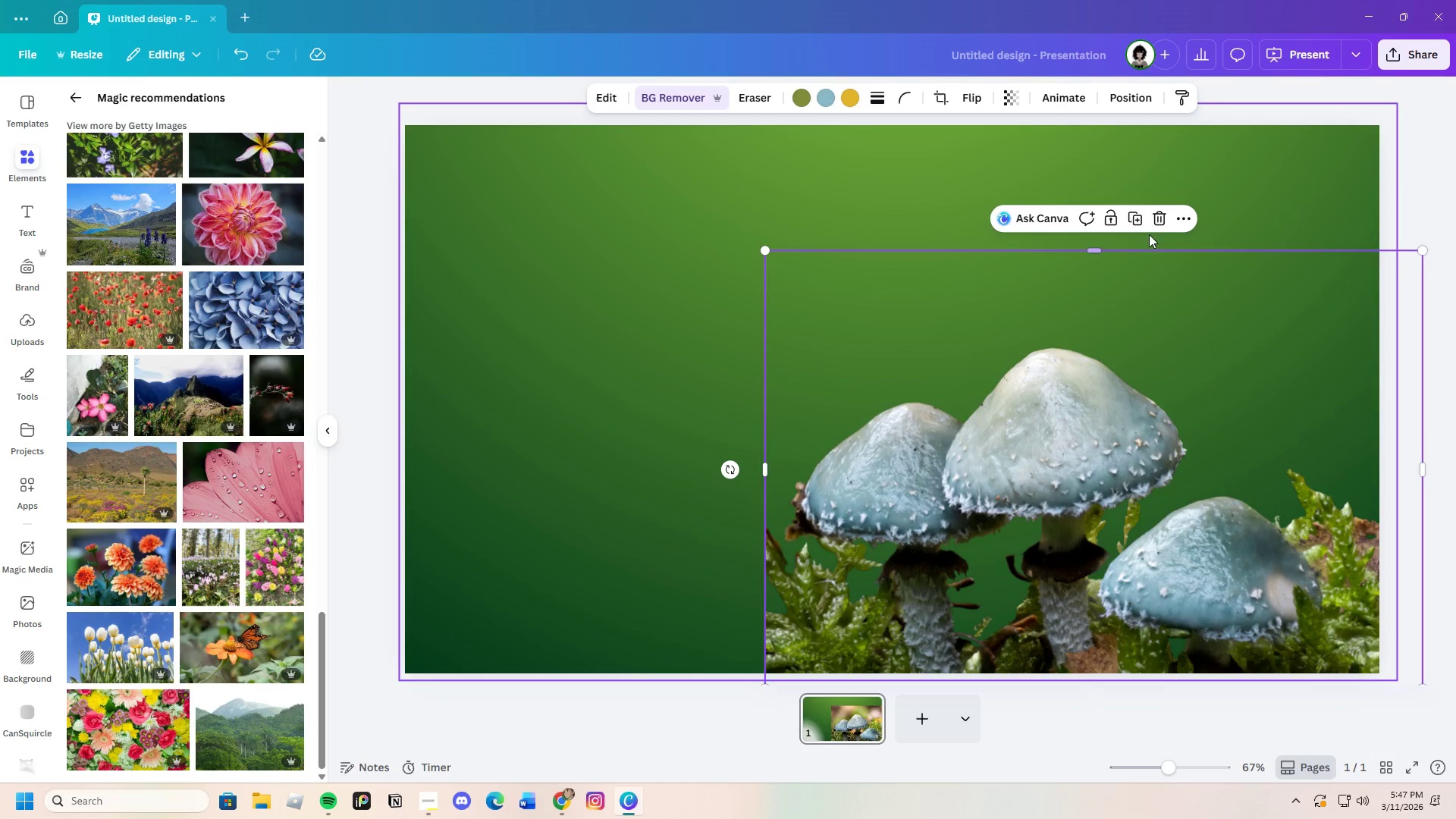 
left_click([1160, 214])
 